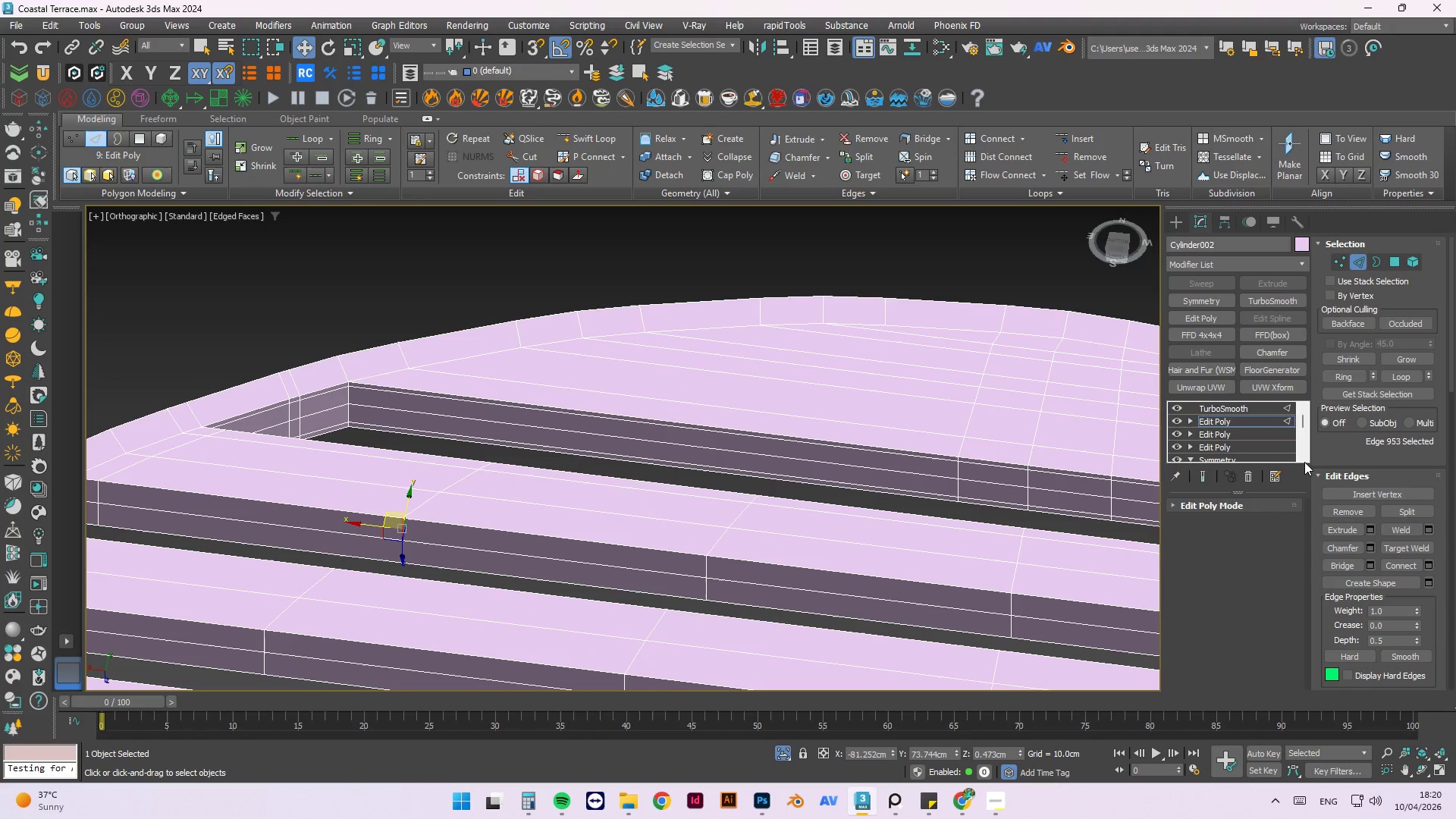 
left_click([1351, 374])
 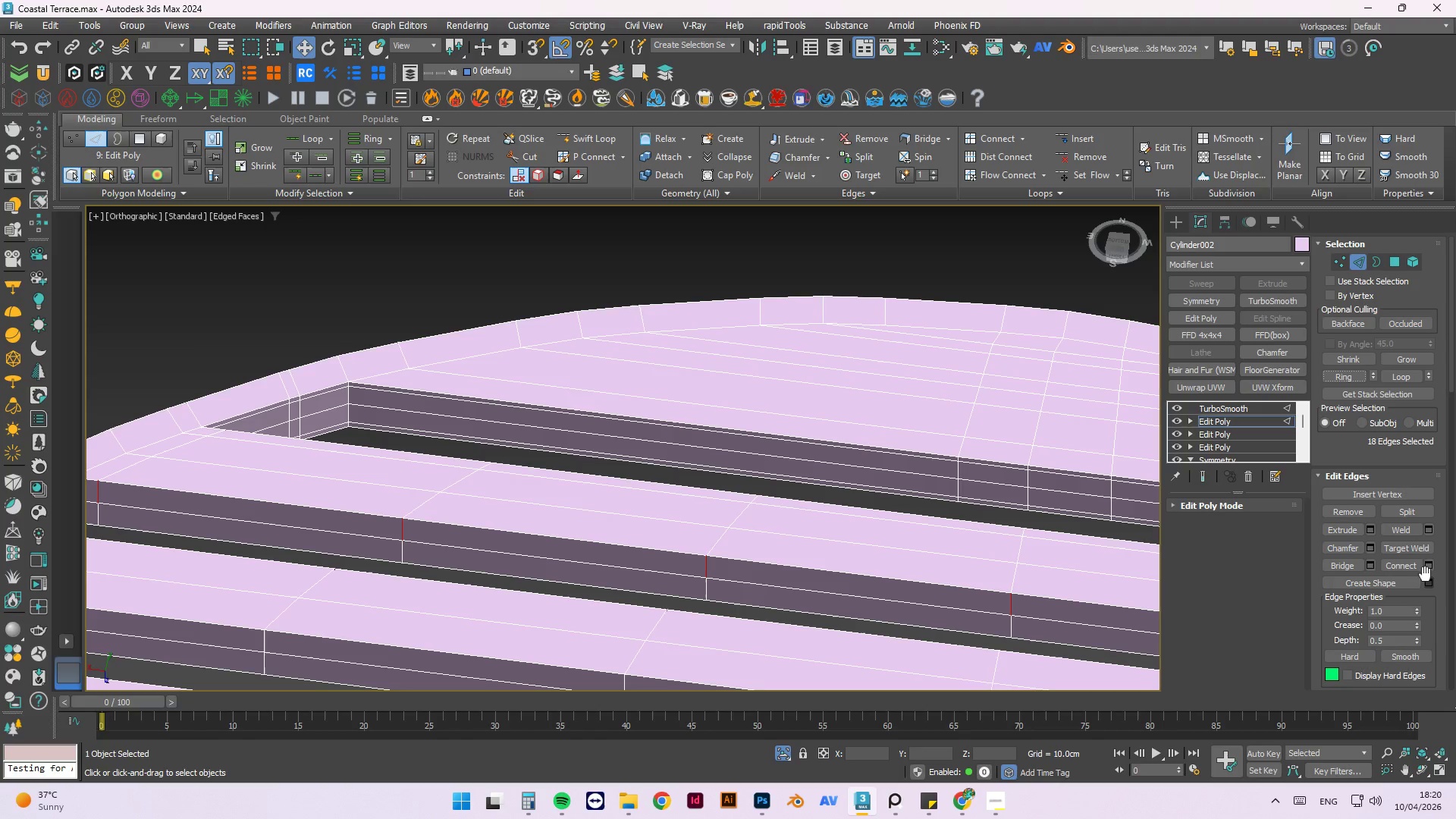 
left_click([1428, 560])
 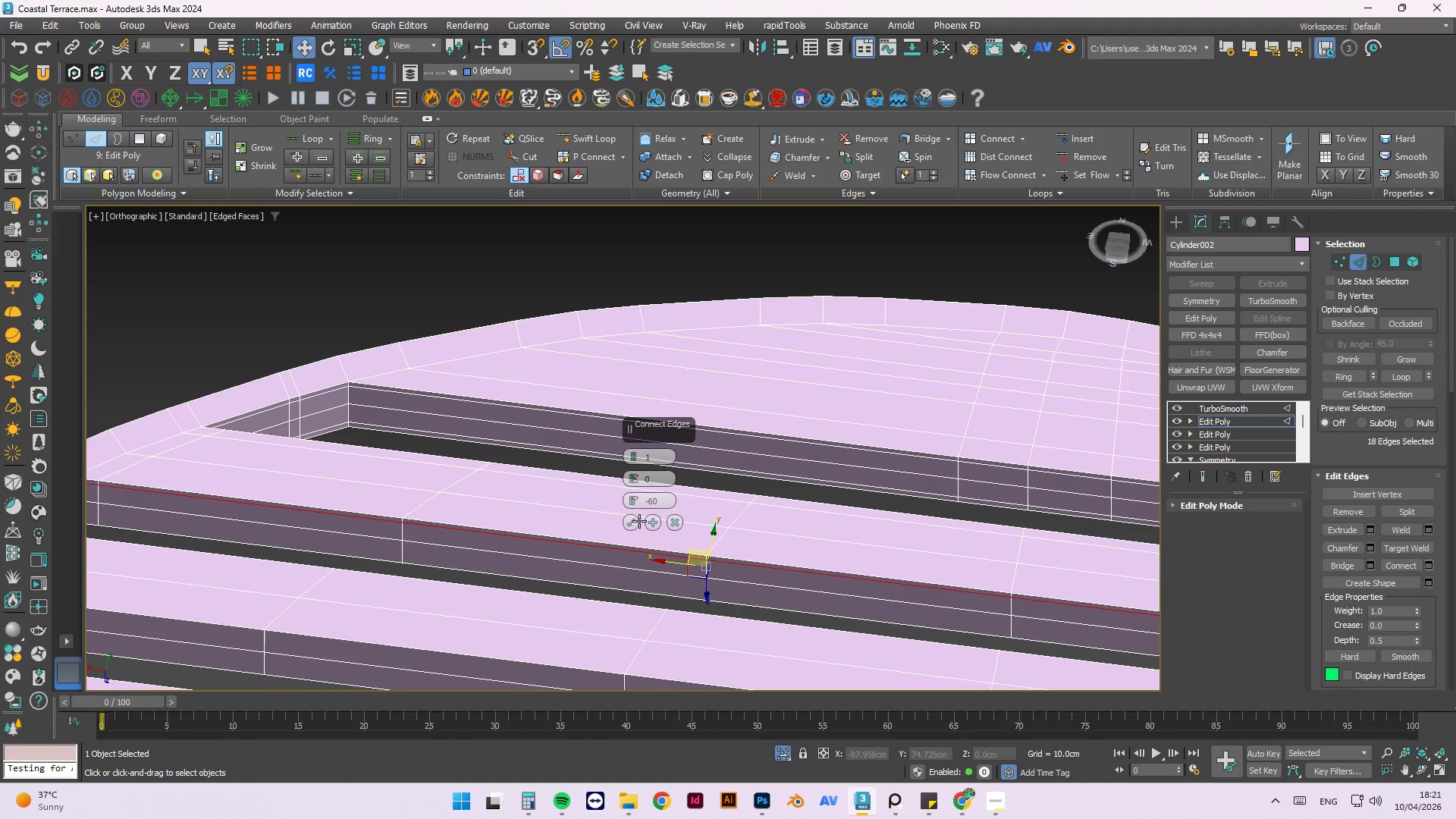 
left_click([635, 524])
 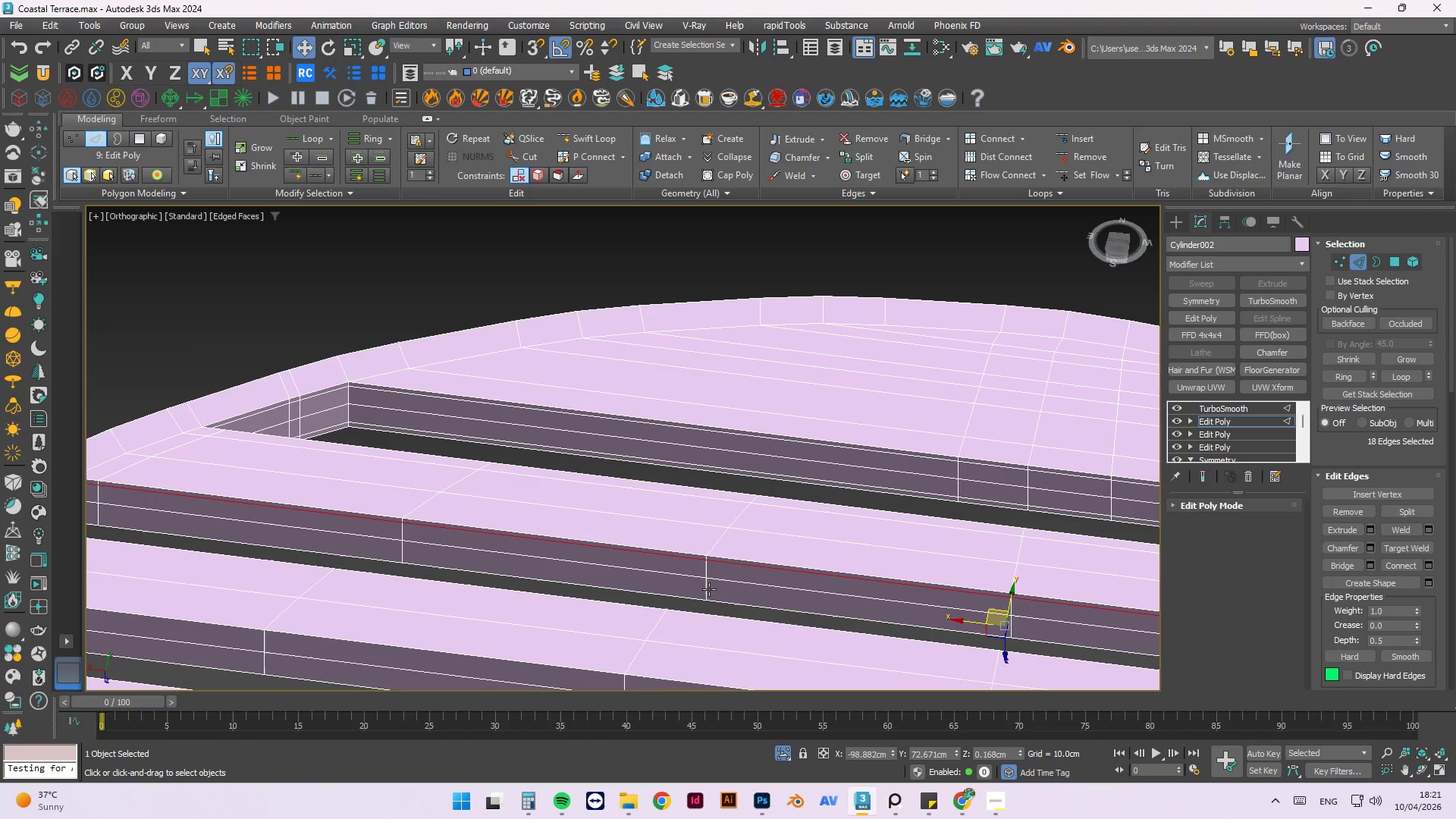 
left_click([707, 588])
 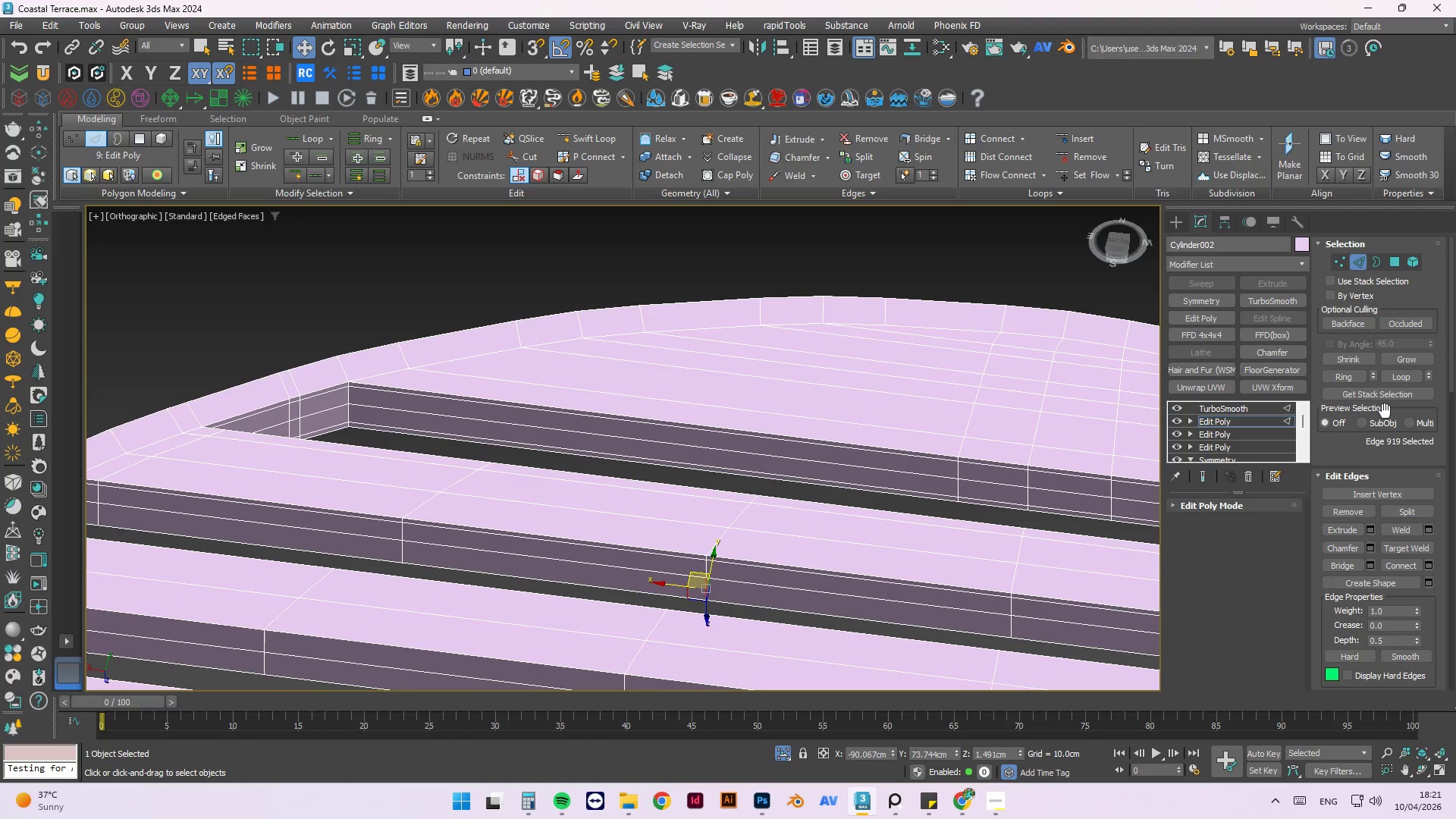 
left_click([1329, 378])
 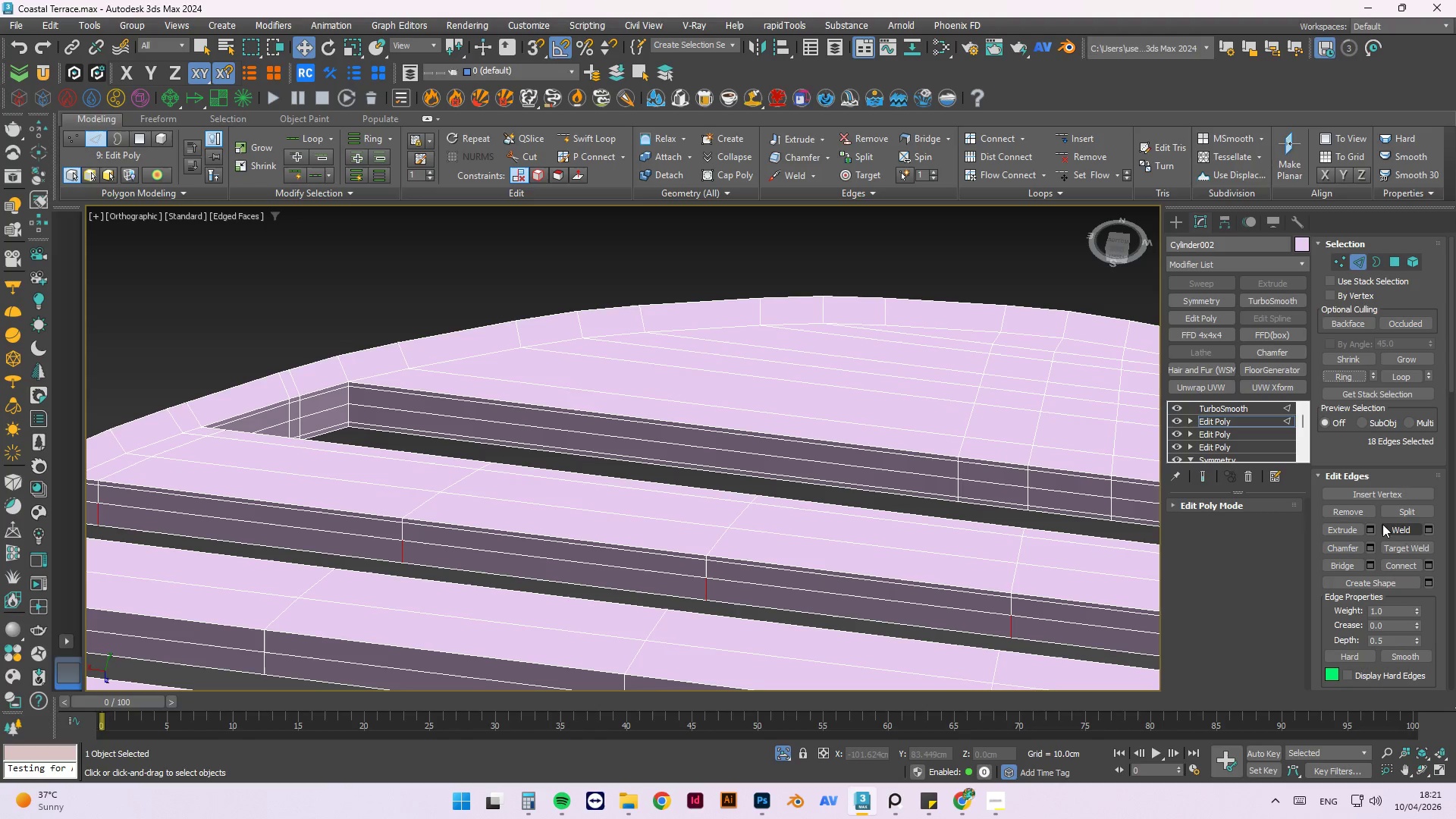 
left_click([1426, 562])
 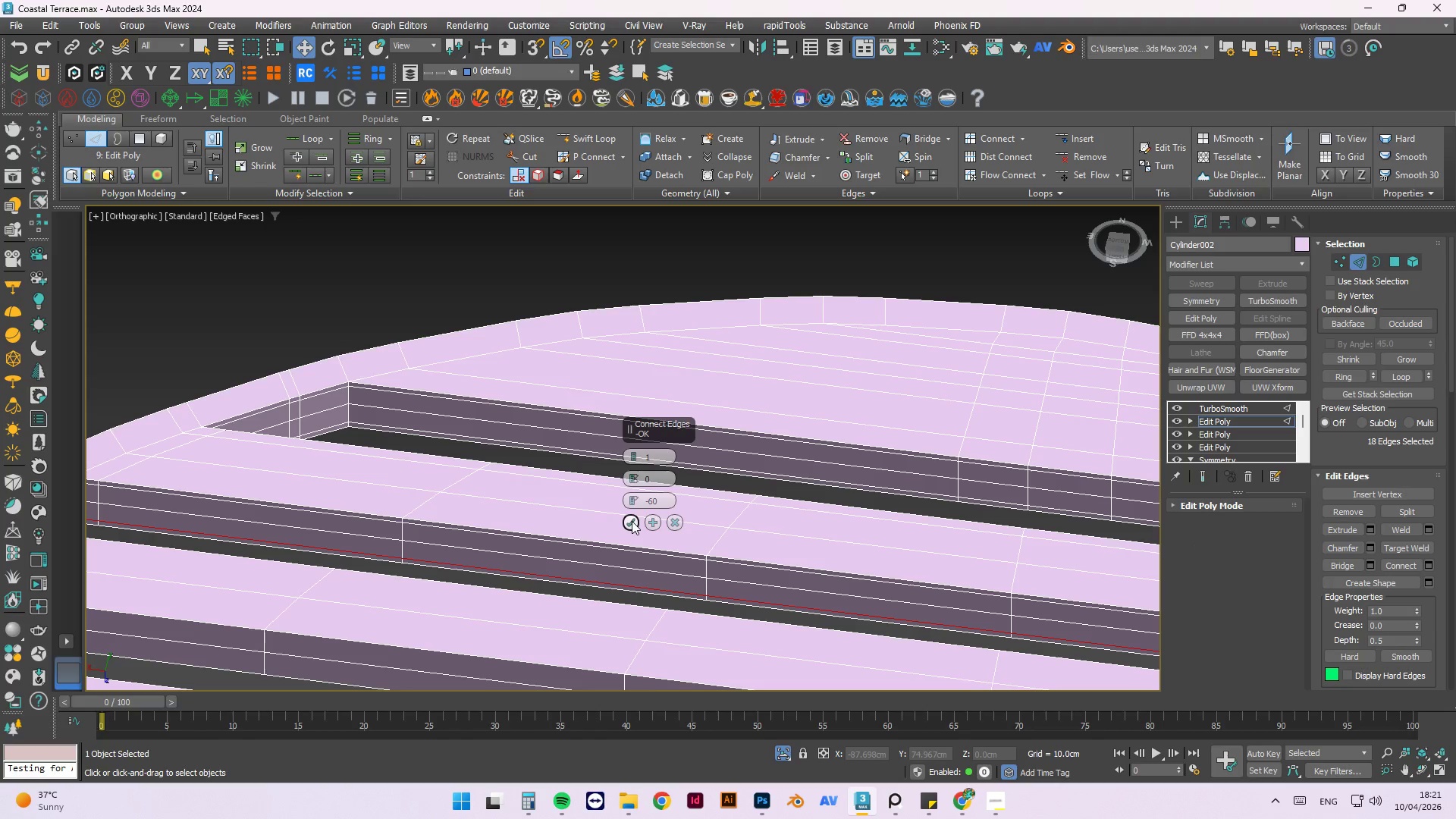 
hold_key(key=AltLeft, duration=0.53)
 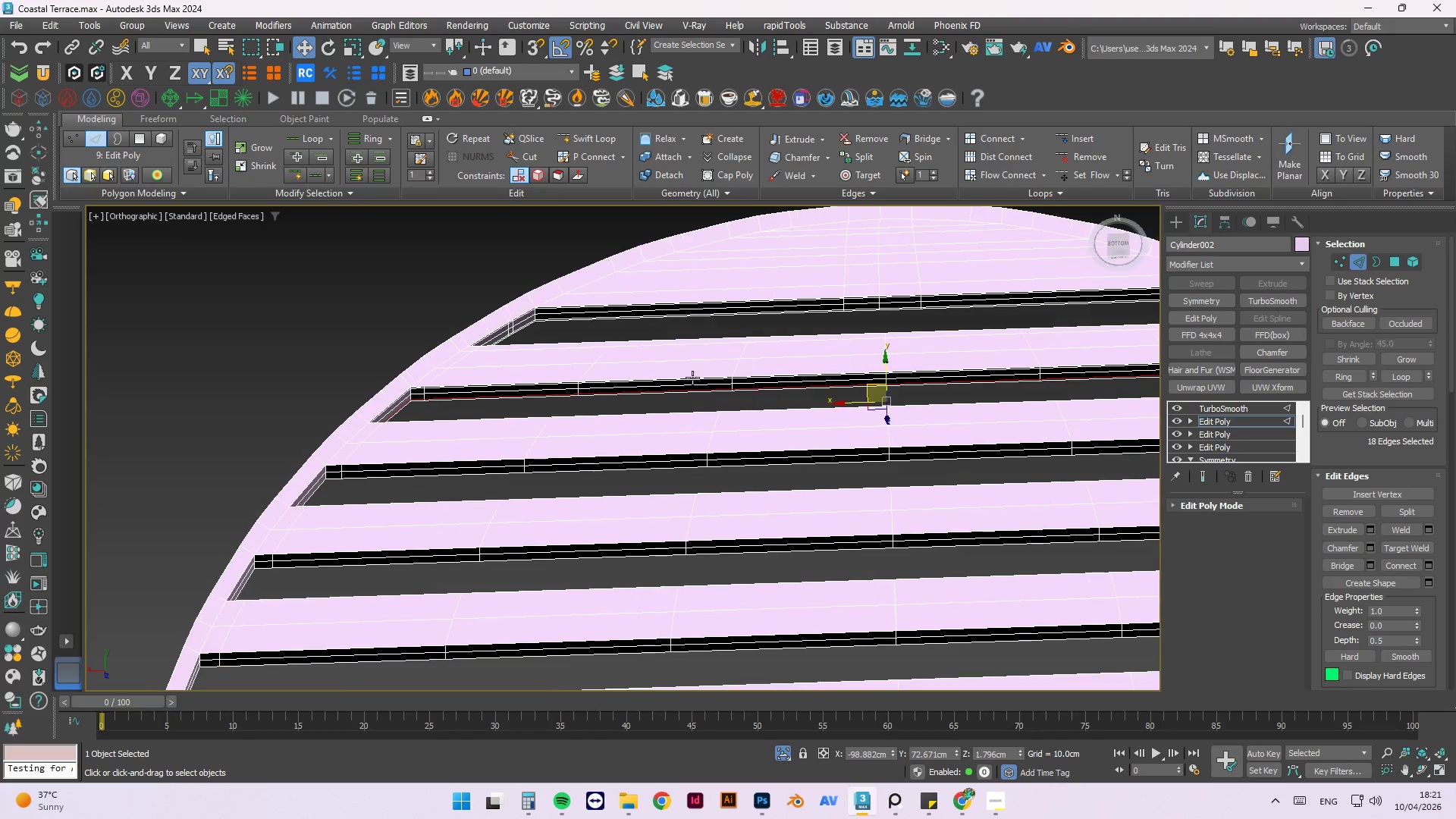 
scroll: coordinate [637, 519], scroll_direction: down, amount: 2.0
 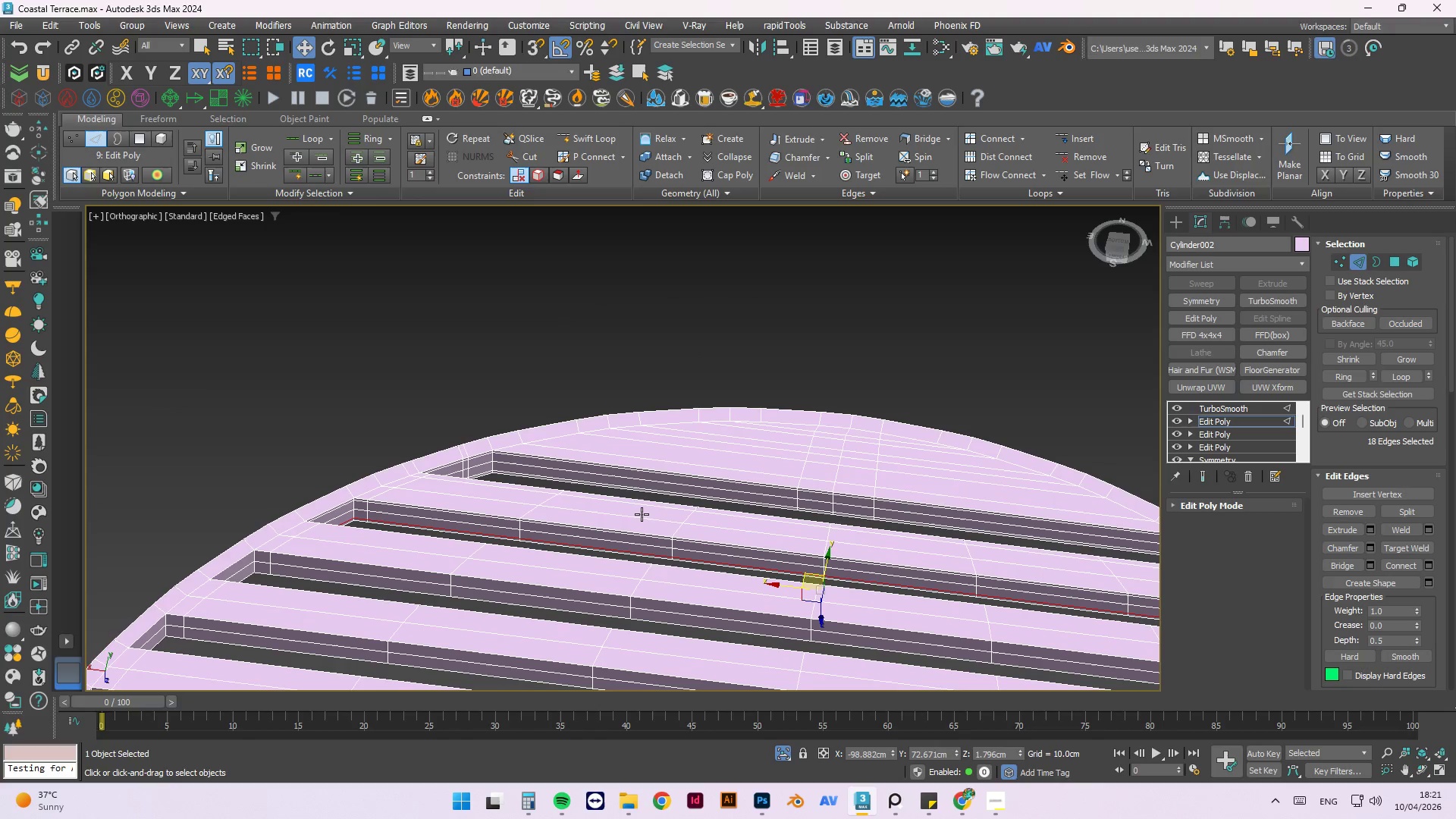 
scroll: coordinate [708, 470], scroll_direction: up, amount: 3.0
 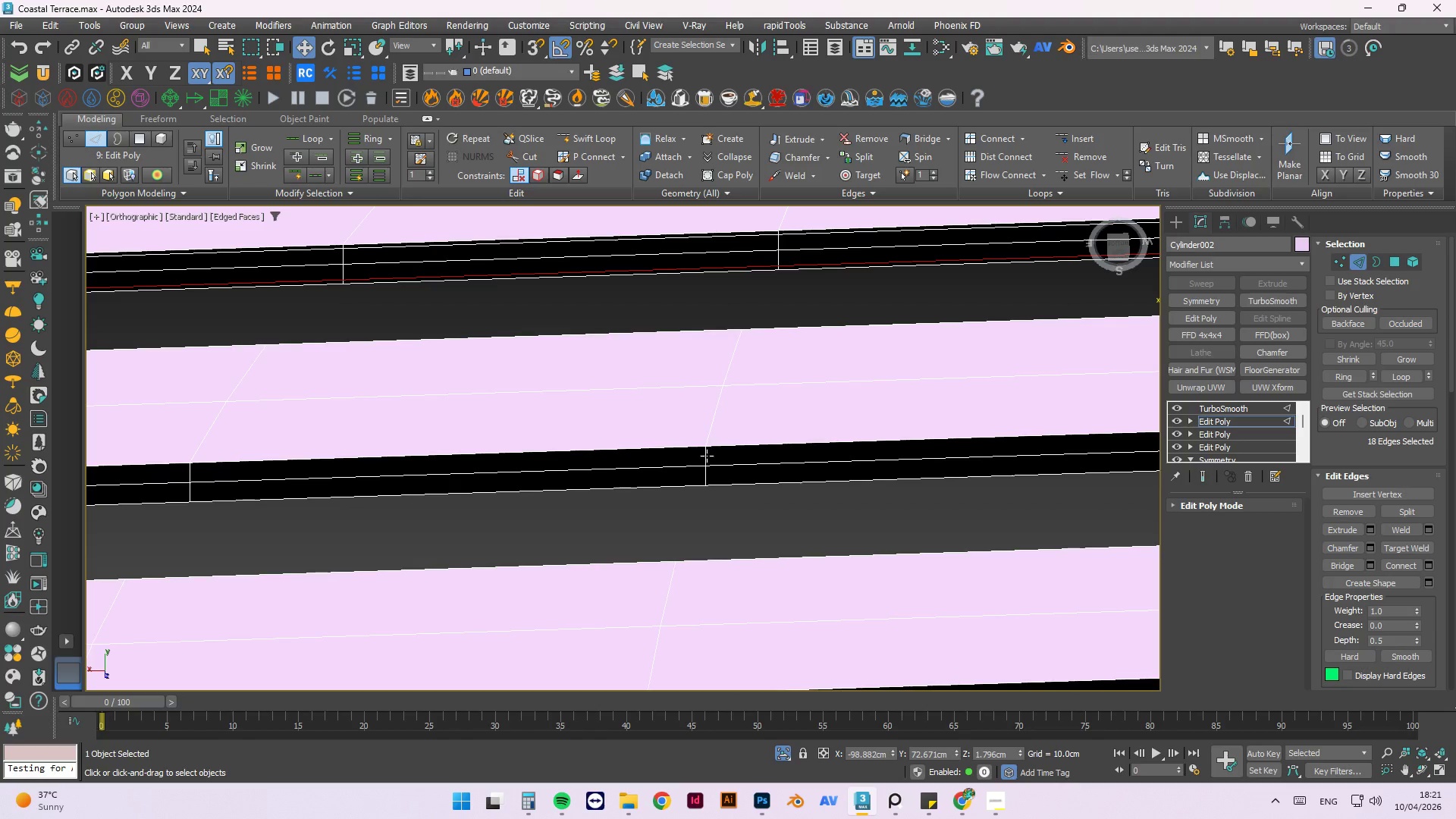 
left_click([701, 456])
 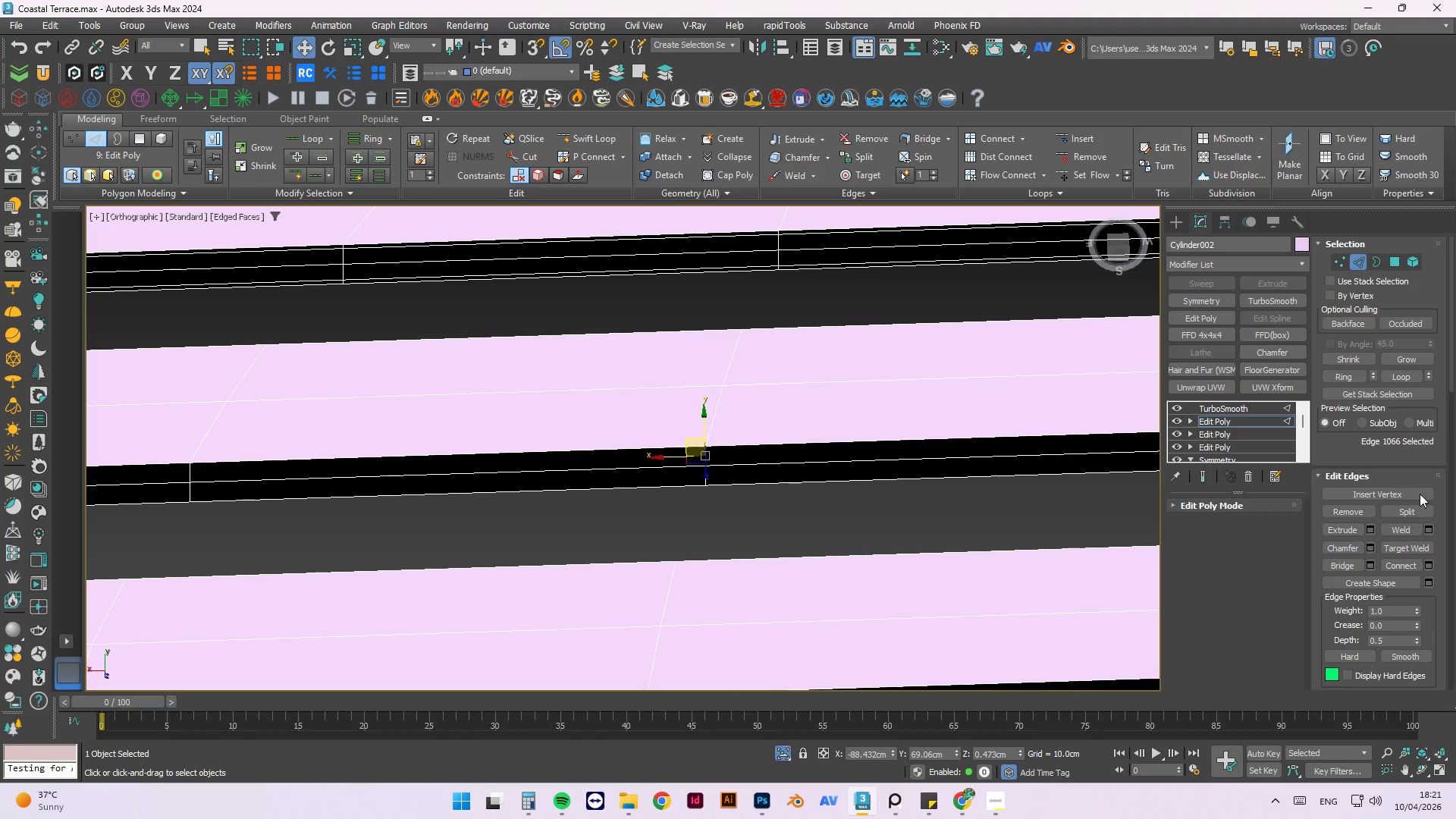 
scroll: coordinate [704, 340], scroll_direction: down, amount: 4.0
 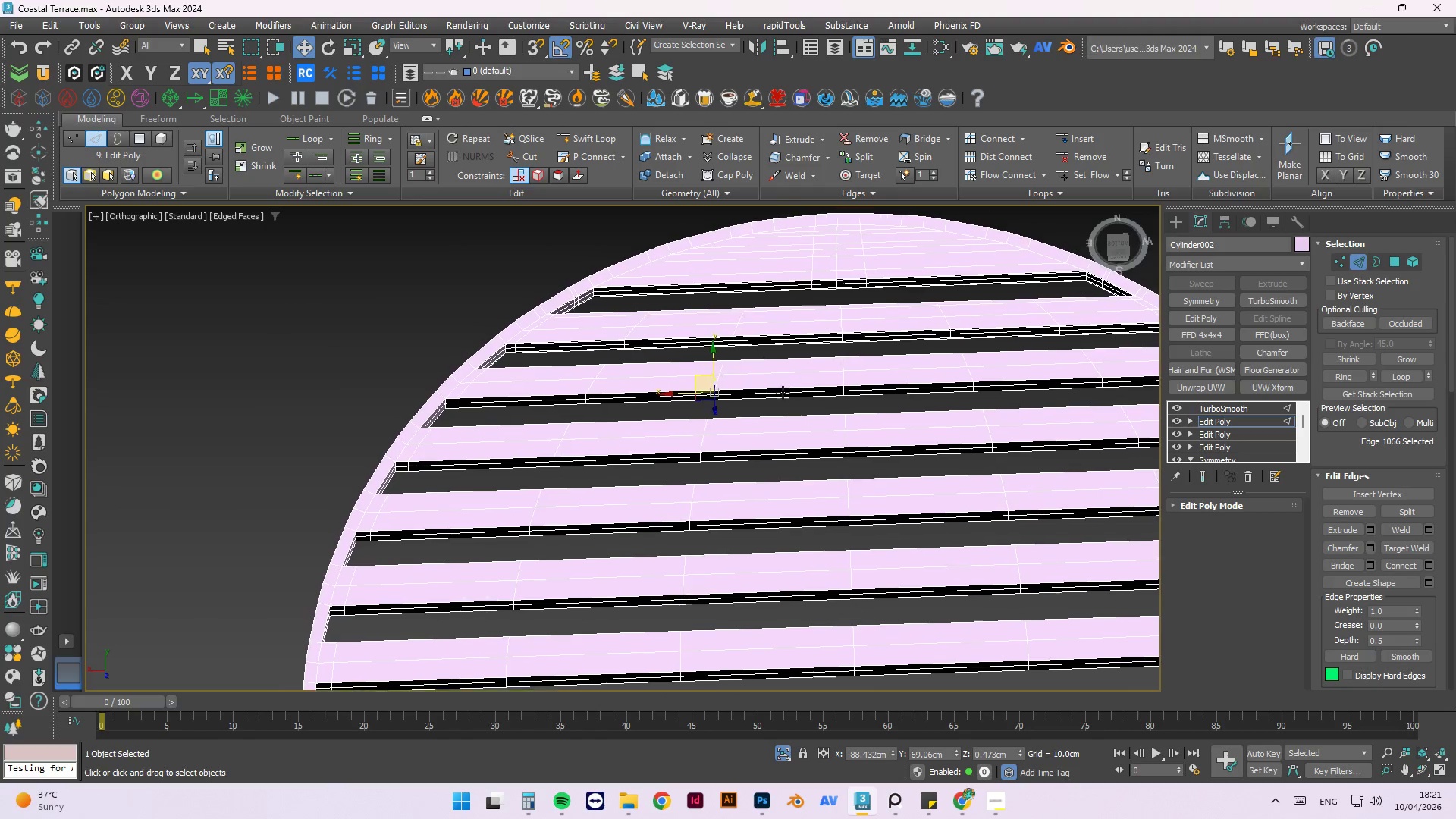 
scroll: coordinate [799, 400], scroll_direction: up, amount: 1.0
 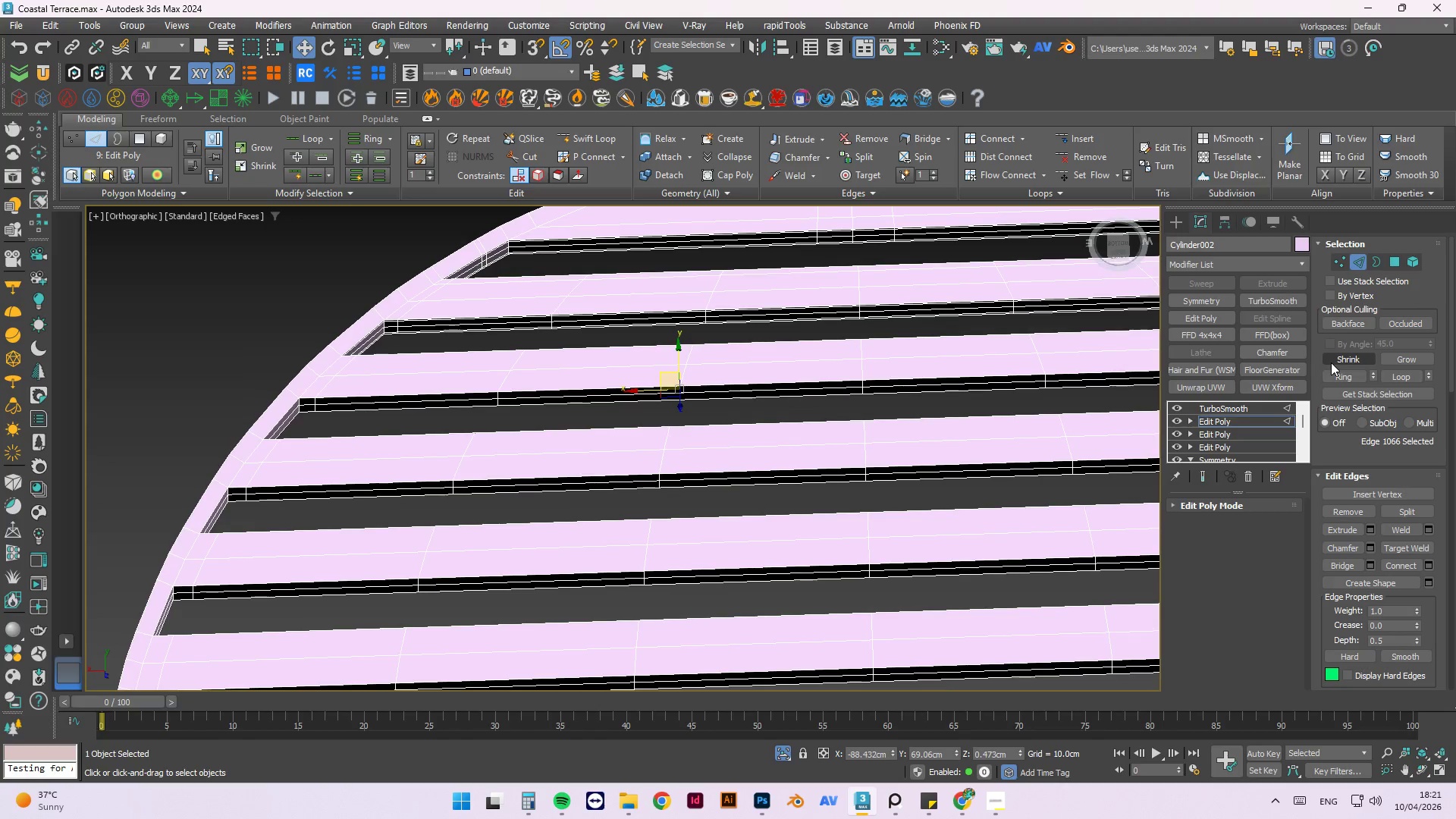 
left_click([1332, 371])
 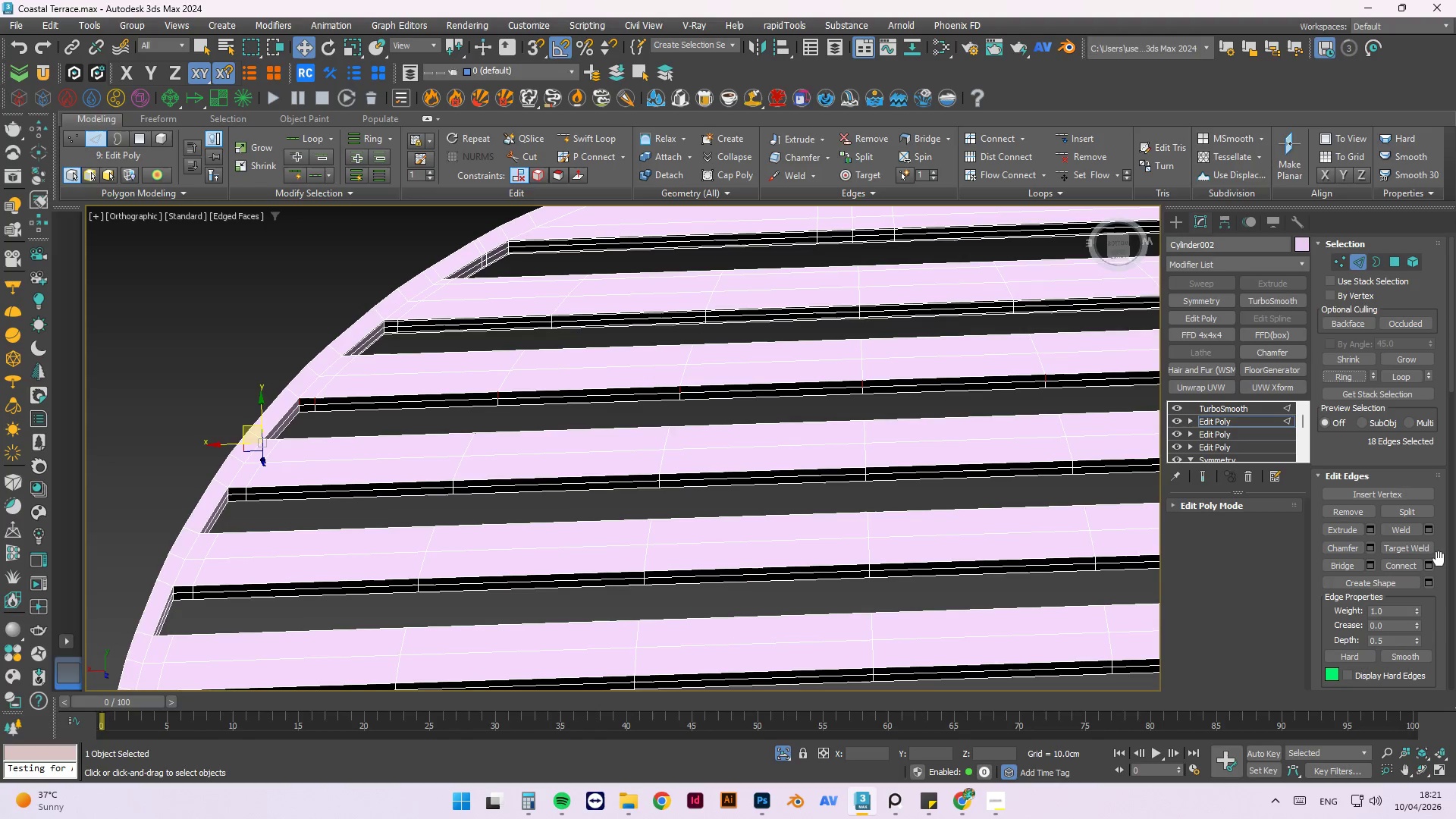 
left_click([1430, 564])
 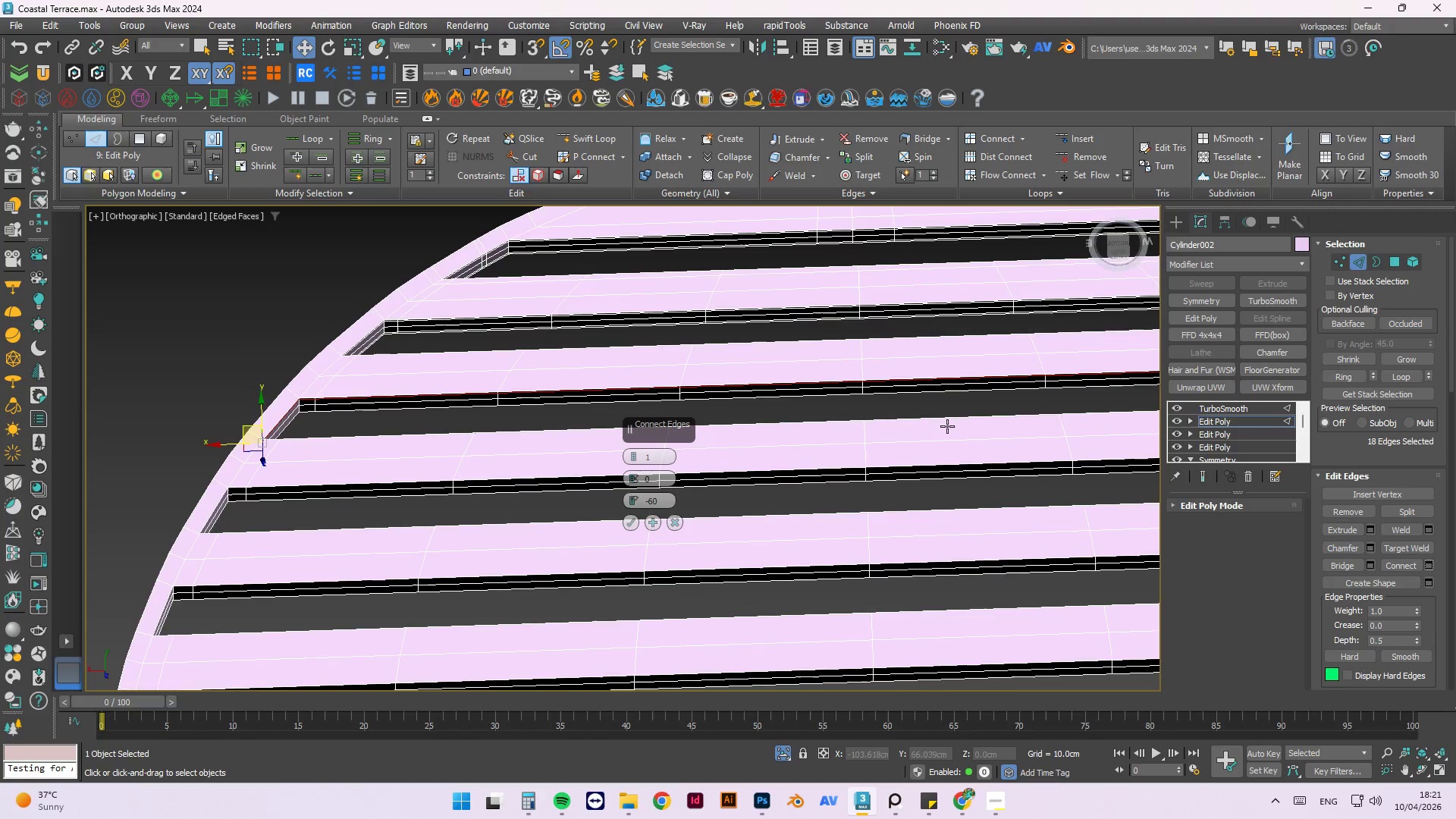 
scroll: coordinate [863, 391], scroll_direction: up, amount: 3.0
 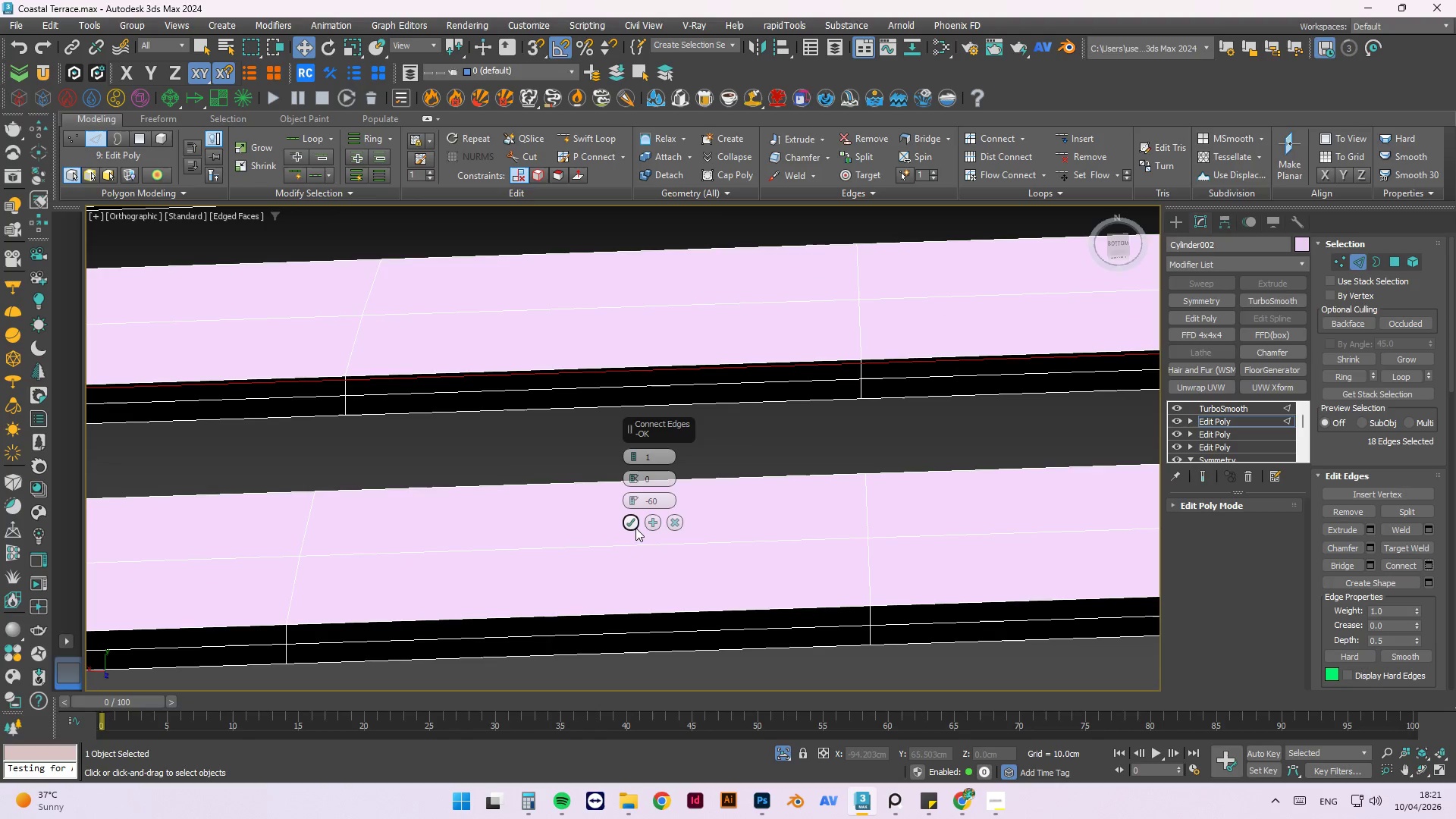 
left_click([634, 524])
 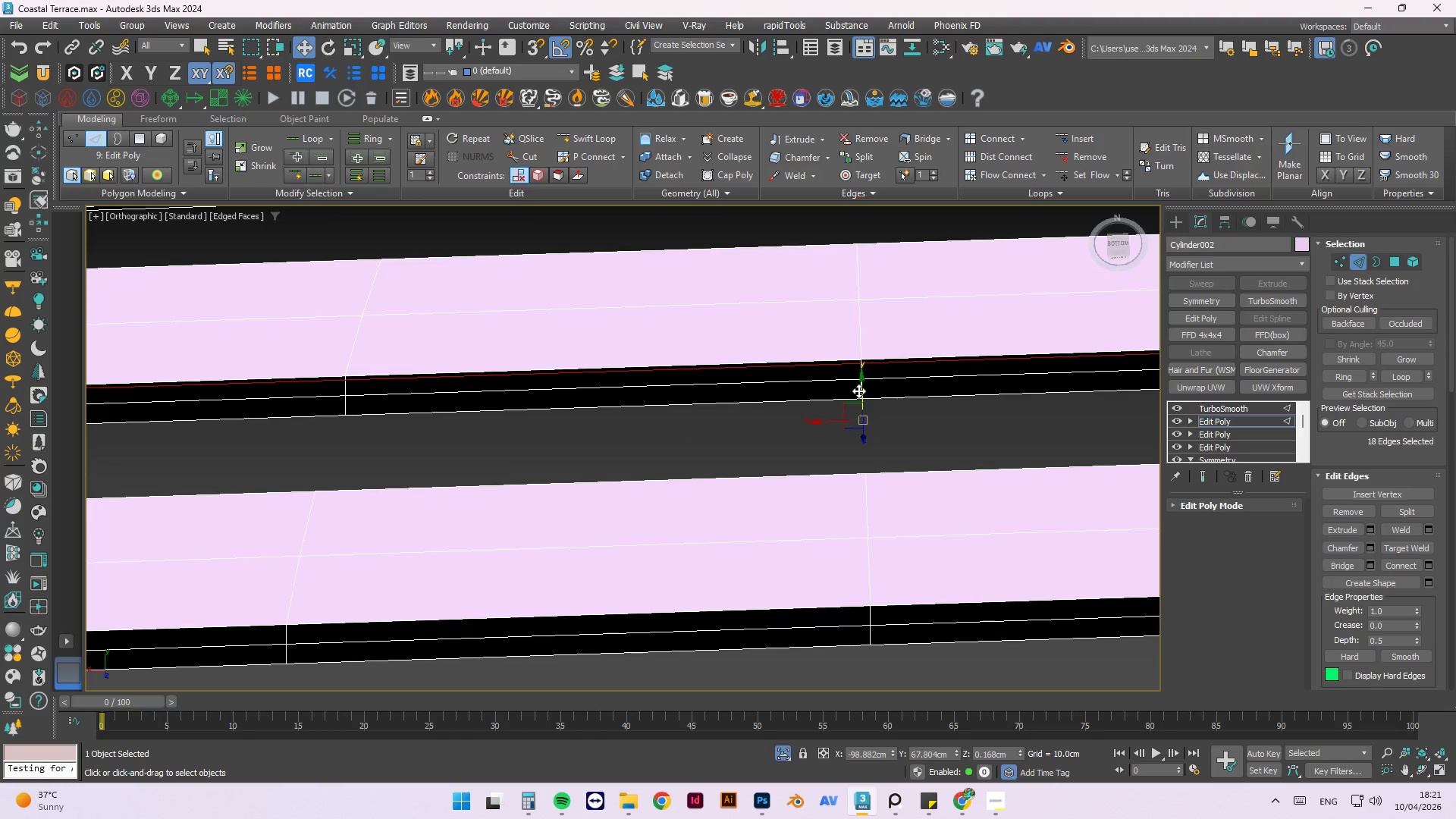 
left_click([859, 387])
 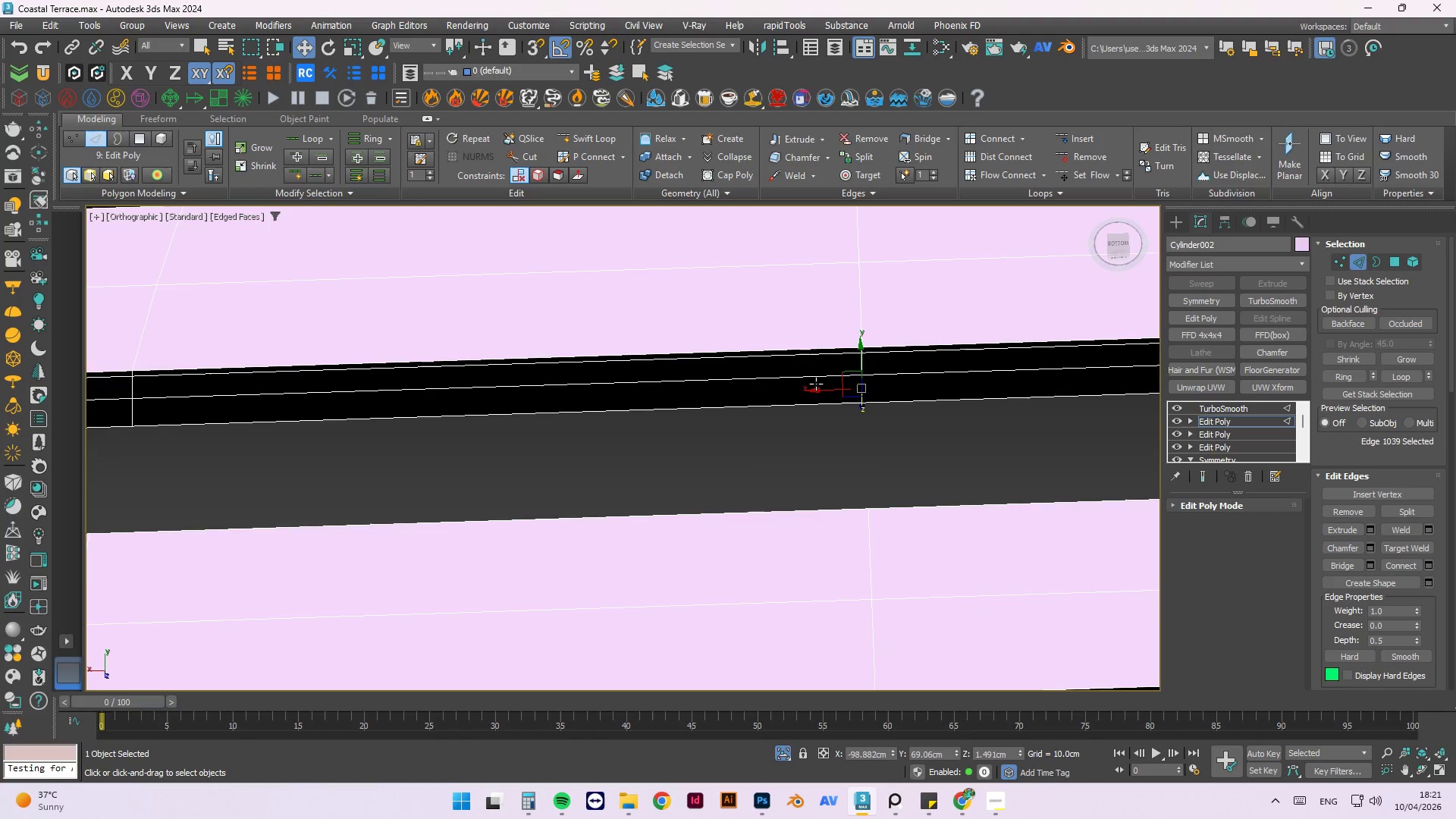 
scroll: coordinate [841, 373], scroll_direction: up, amount: 3.0
 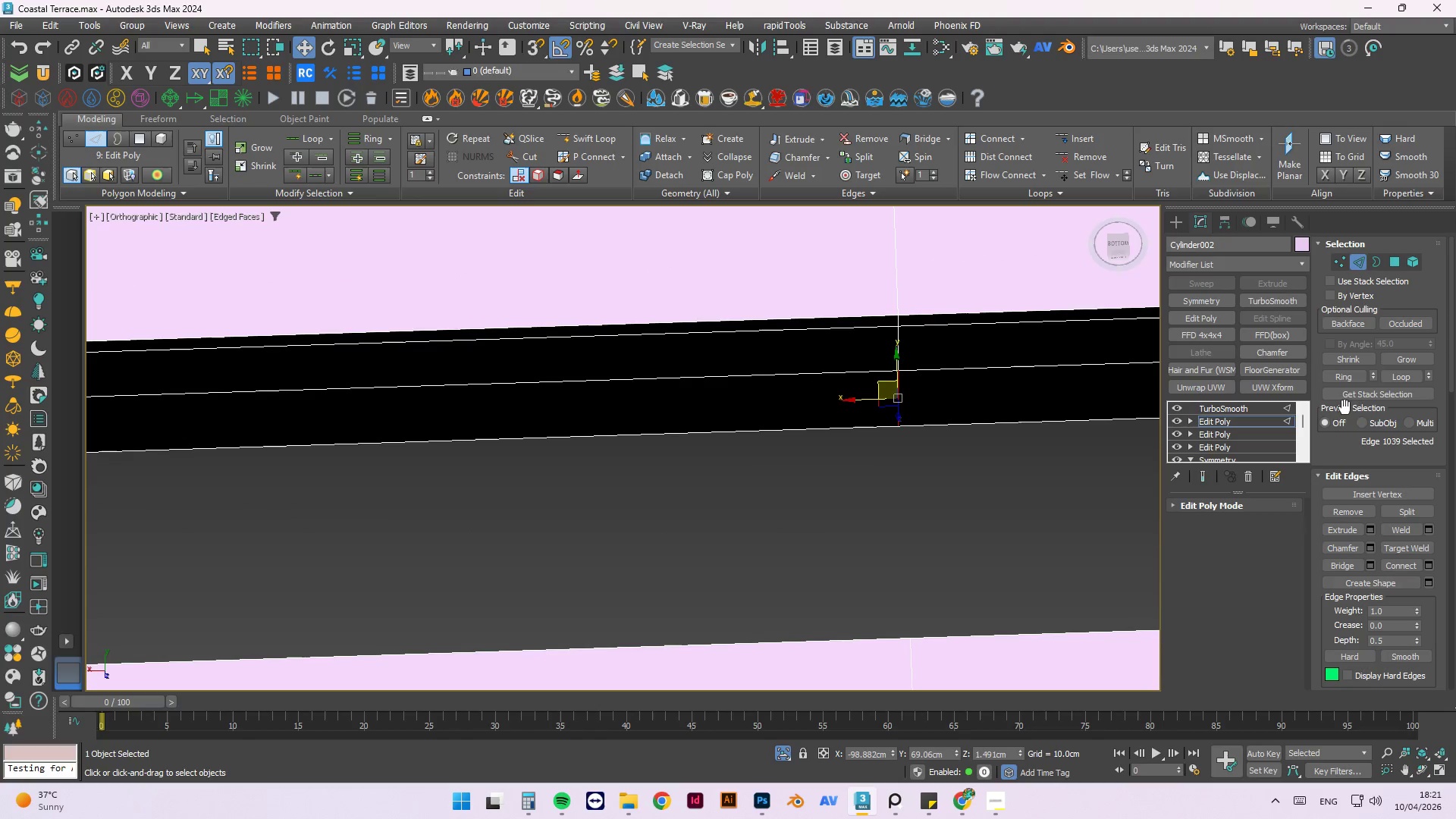 
left_click([1341, 376])
 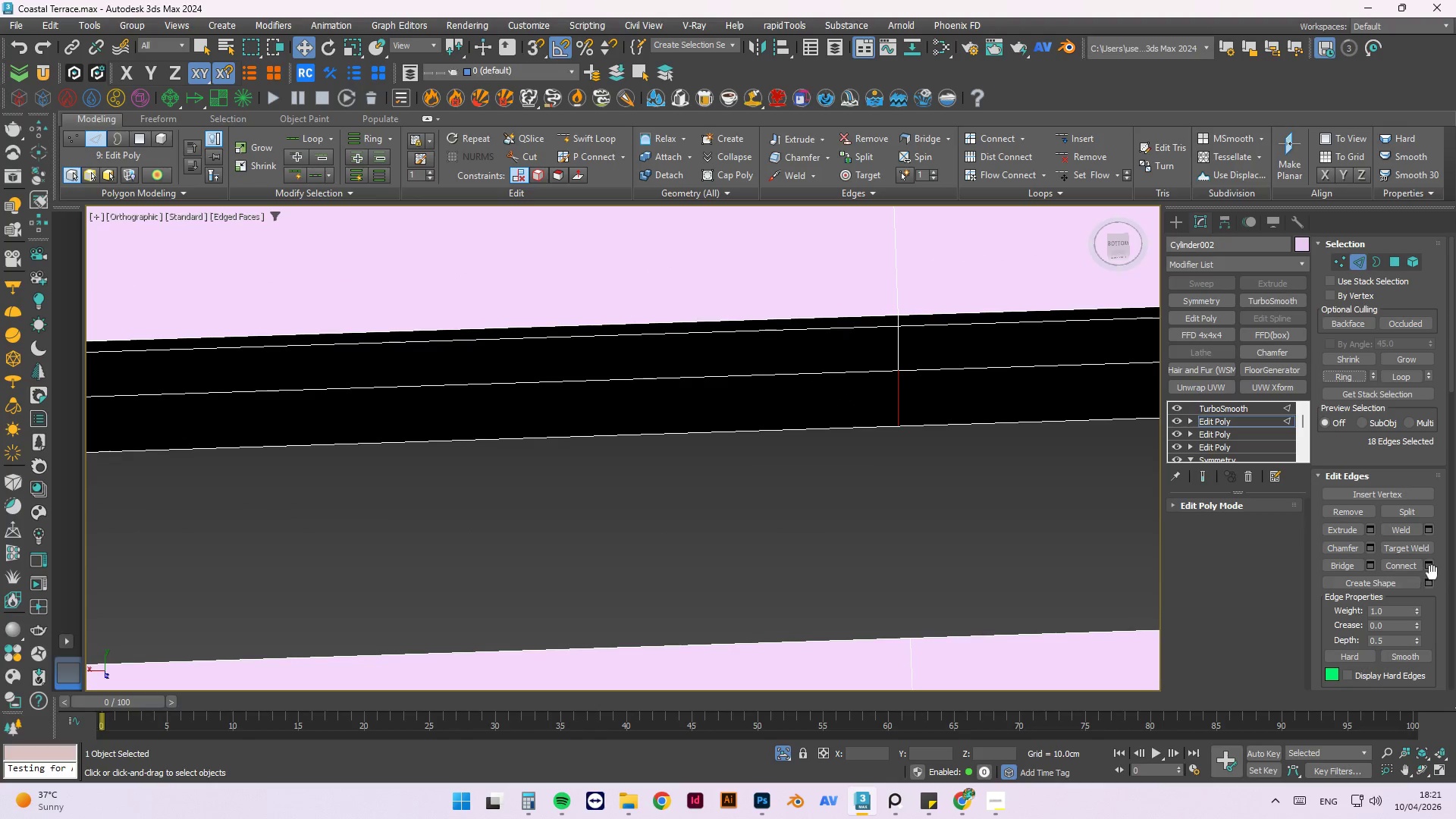 
left_click([1429, 566])
 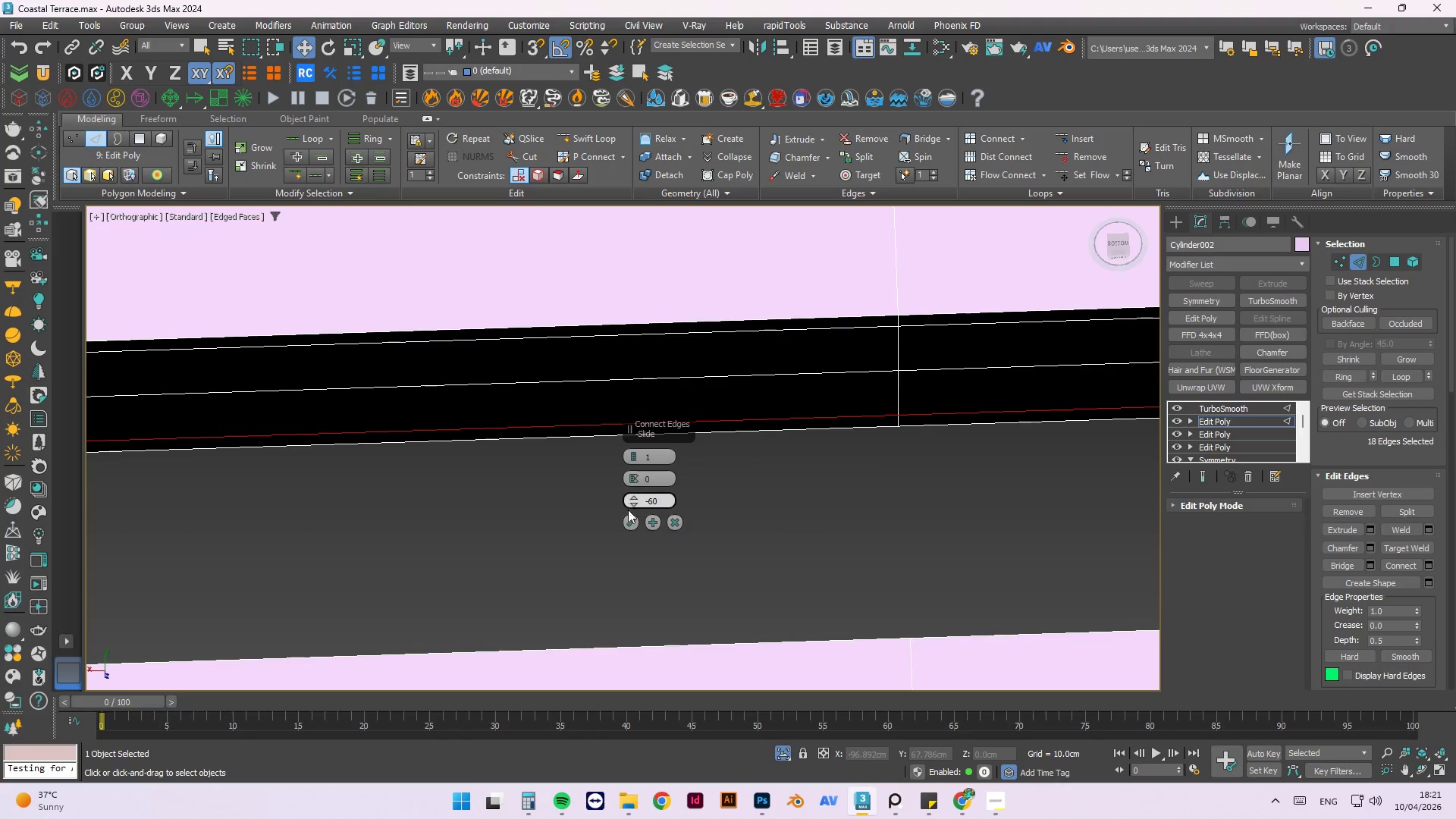 
left_click([626, 517])
 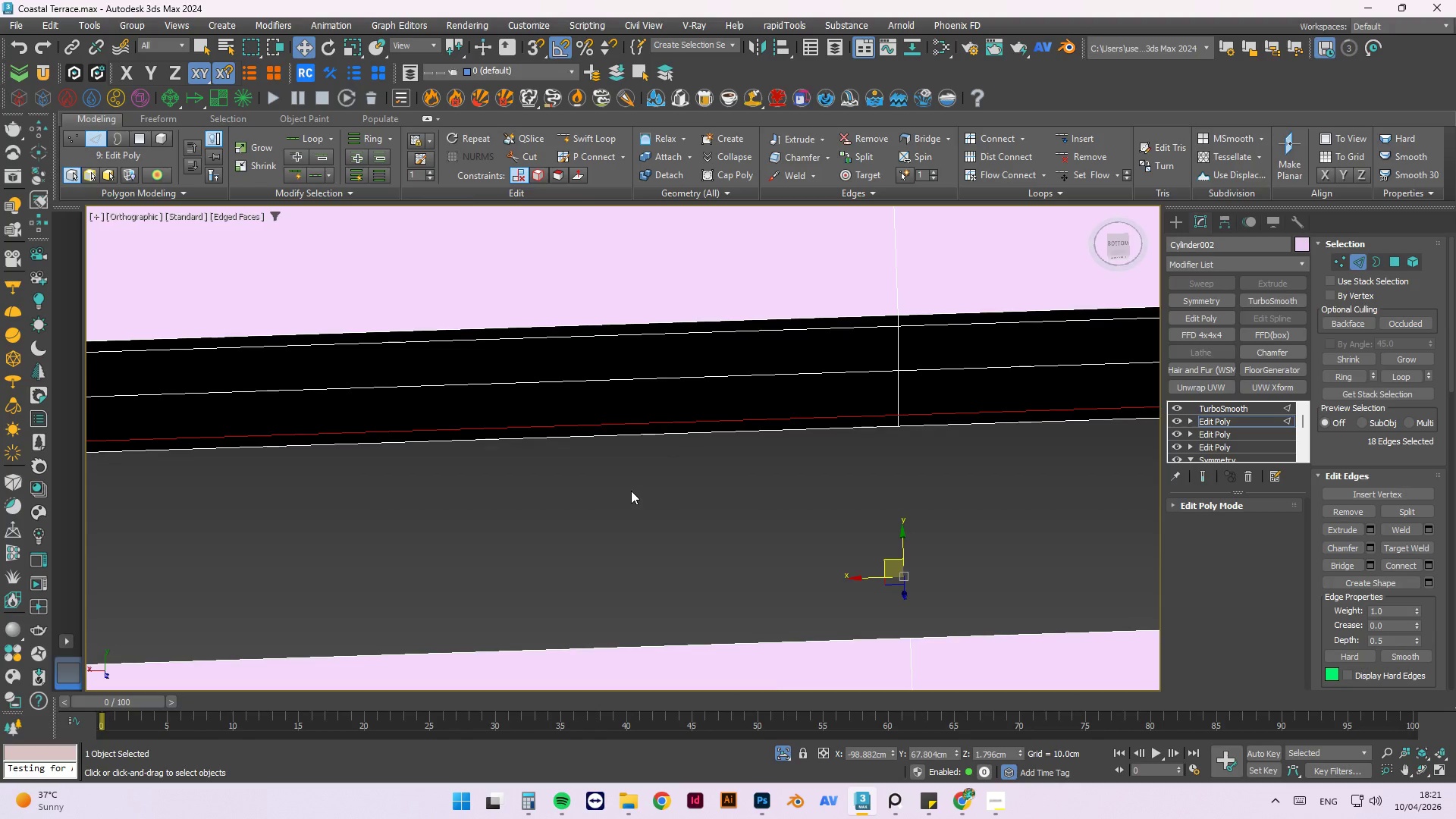 
scroll: coordinate [632, 488], scroll_direction: down, amount: 4.0
 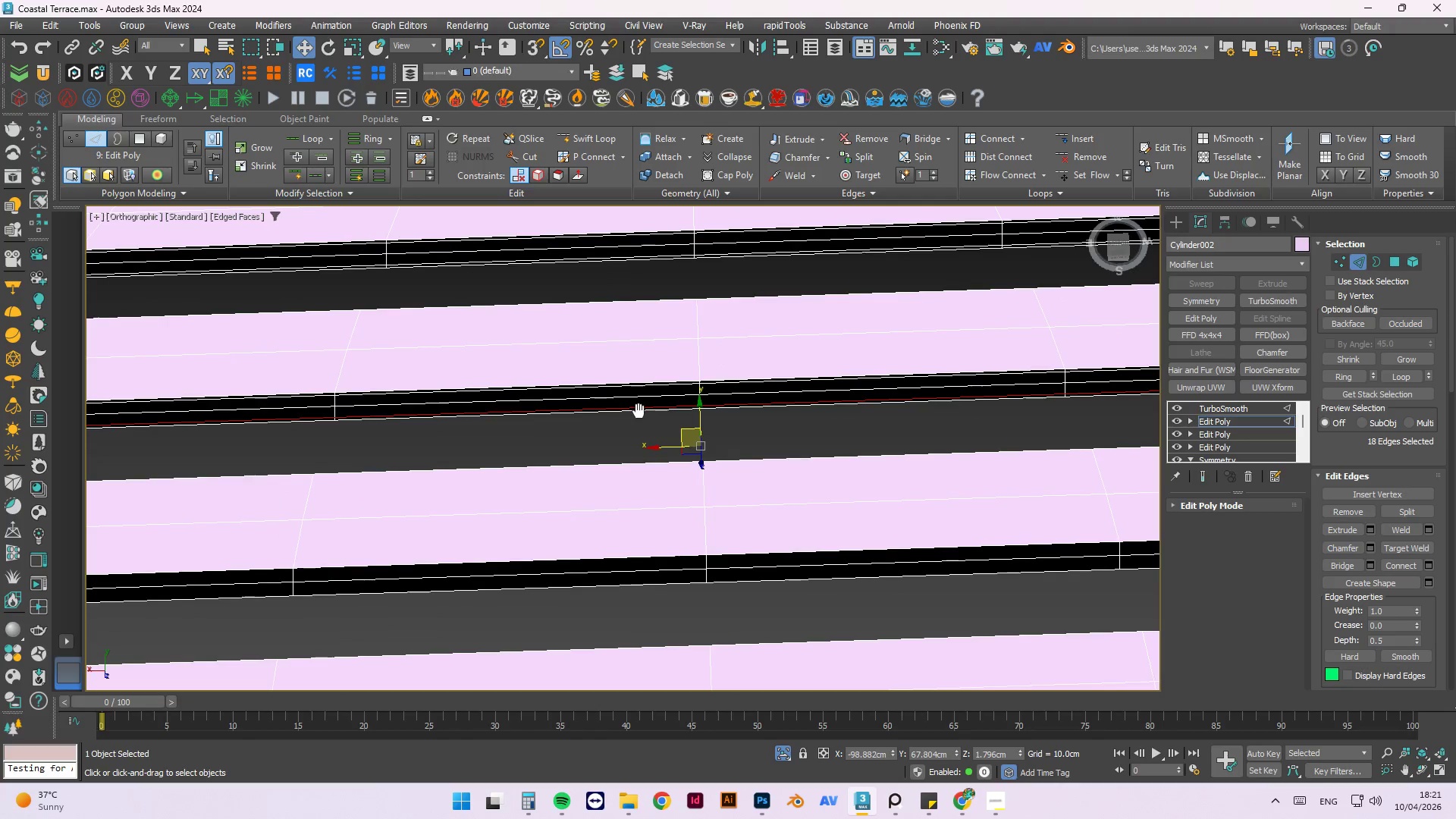 
hold_key(key=AltLeft, duration=0.78)
 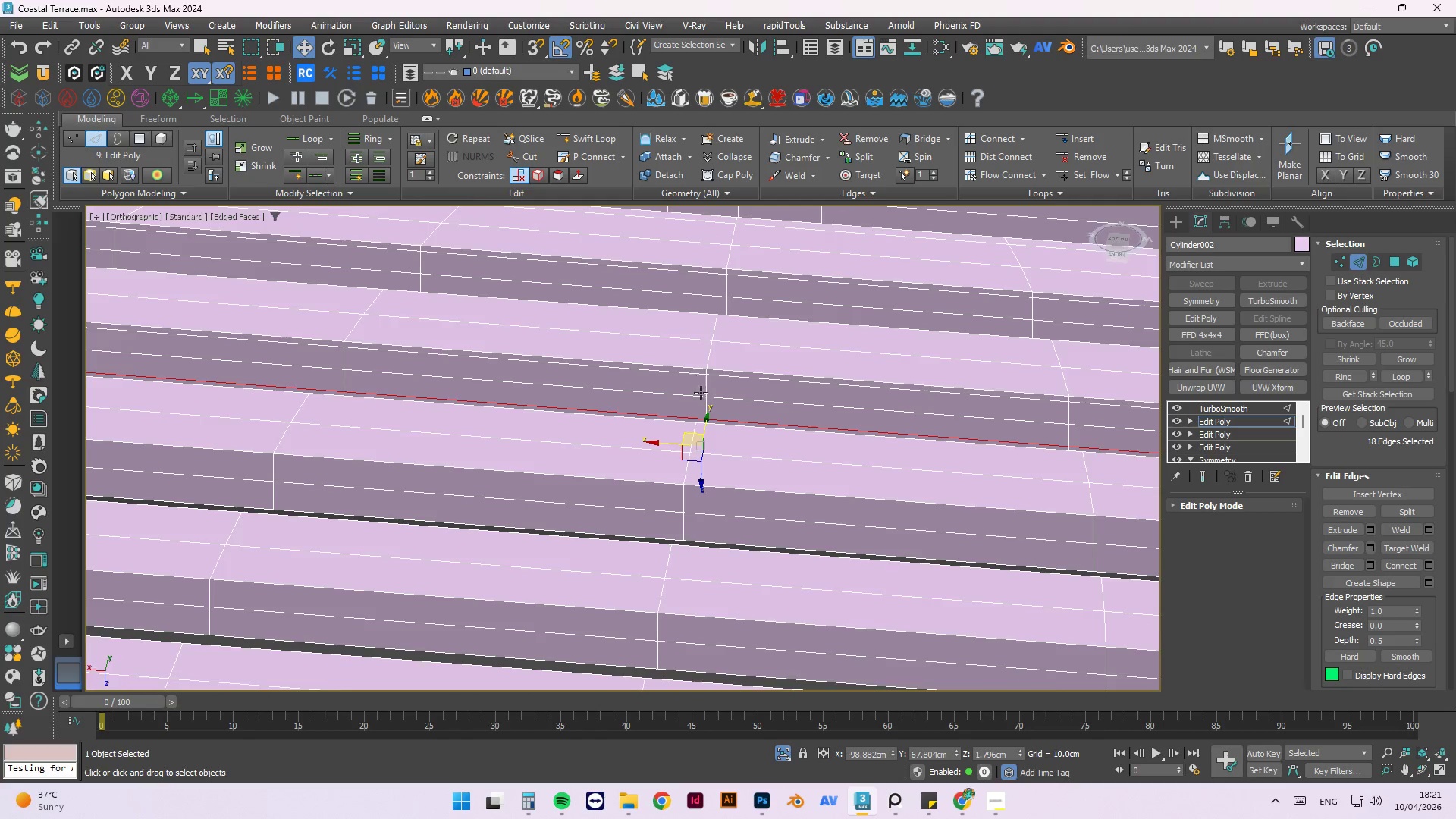 
hold_key(key=AltLeft, duration=0.52)
 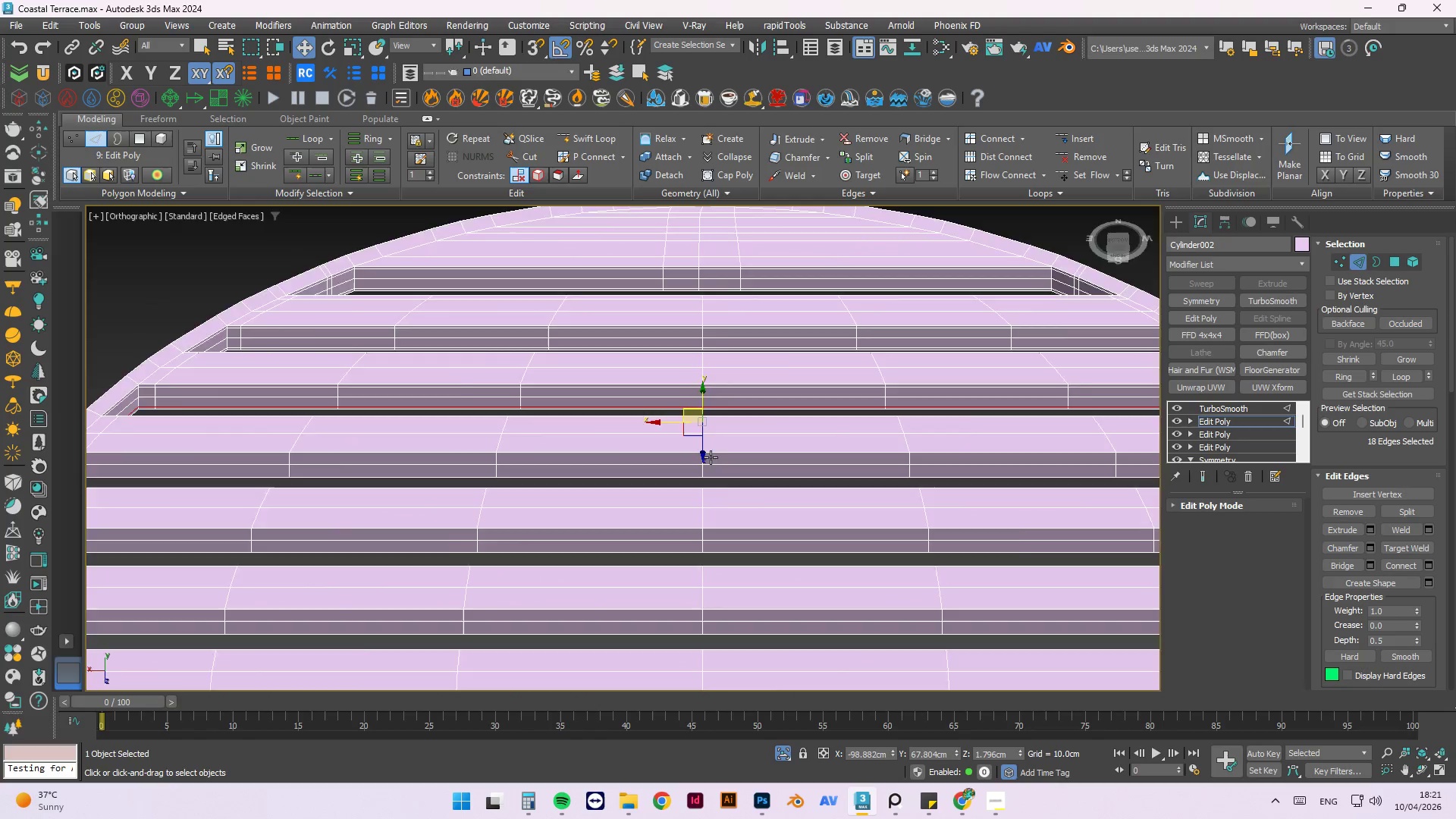 
scroll: coordinate [704, 398], scroll_direction: down, amount: 2.0
 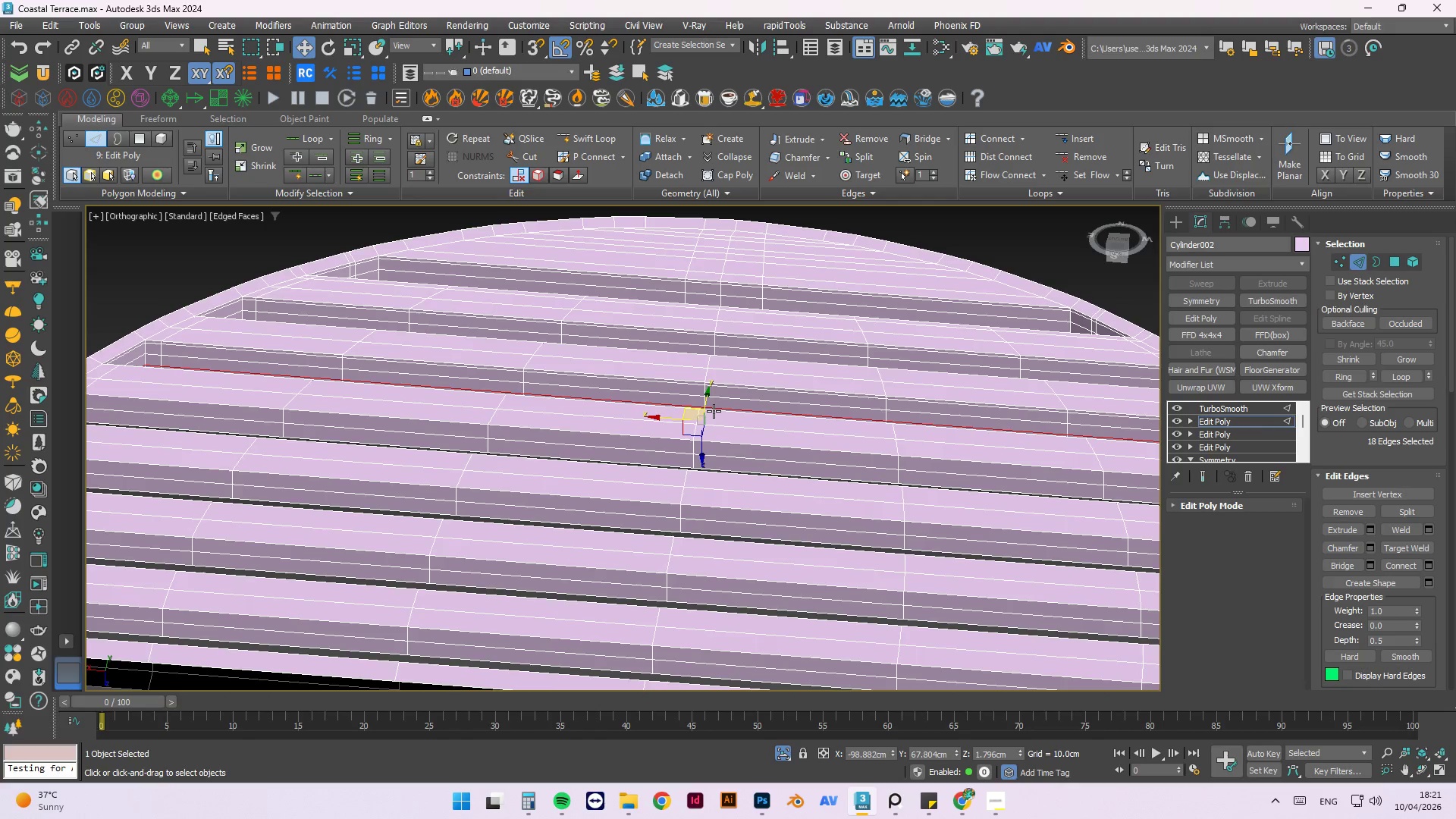 
scroll: coordinate [711, 457], scroll_direction: up, amount: 3.0
 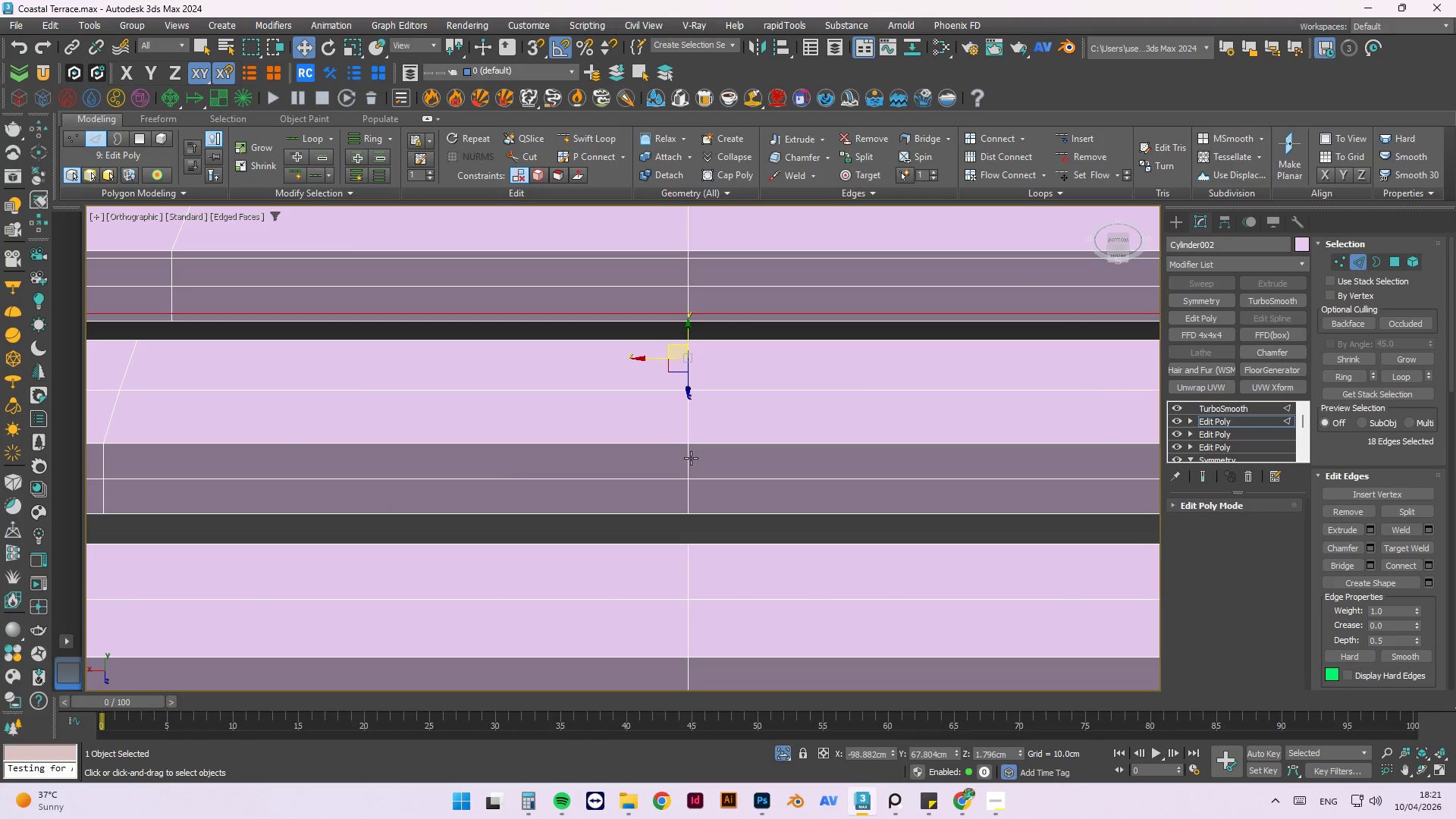 
hold_key(key=AltLeft, duration=1.5)
 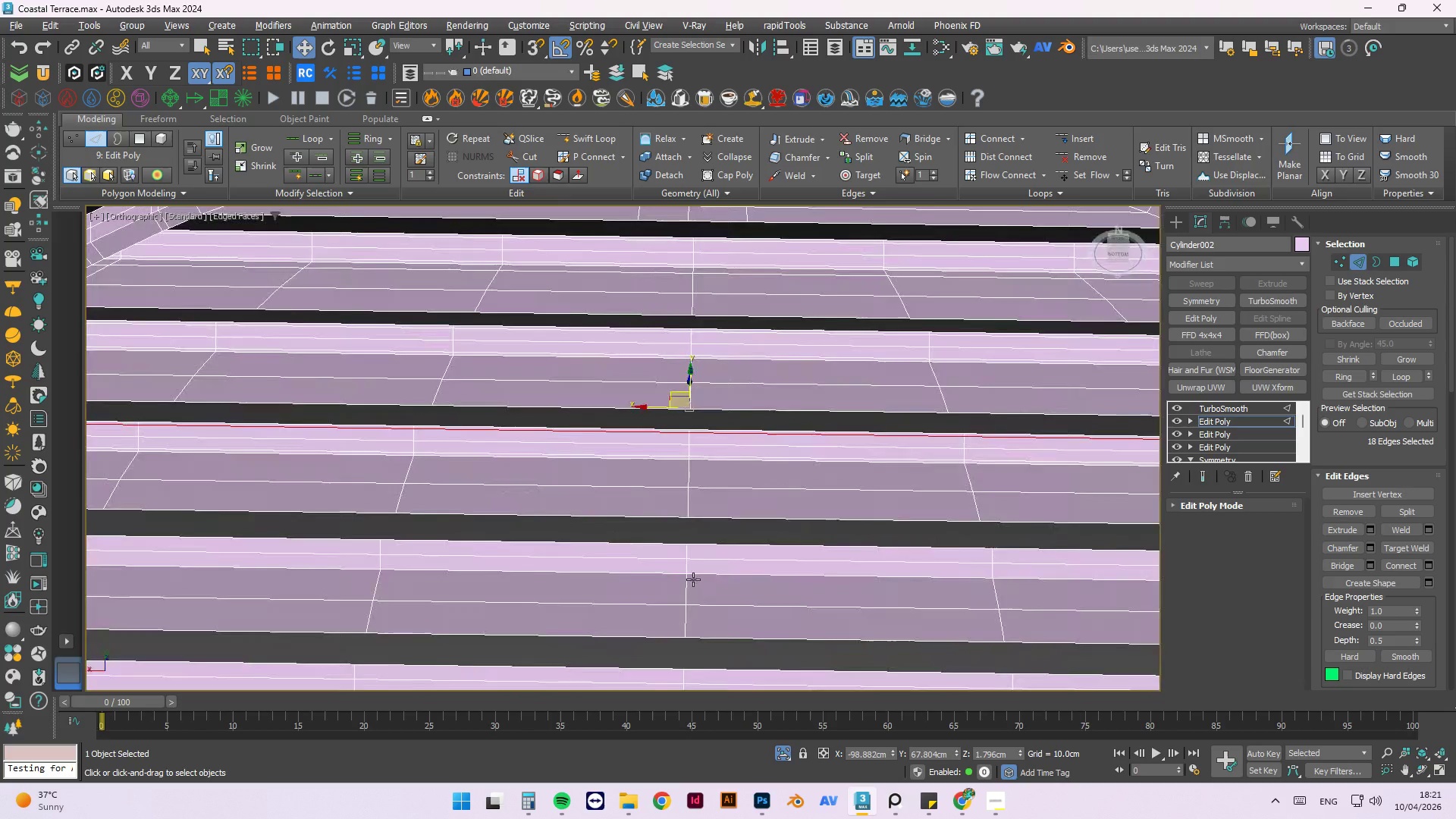 
scroll: coordinate [691, 457], scroll_direction: down, amount: 2.0
 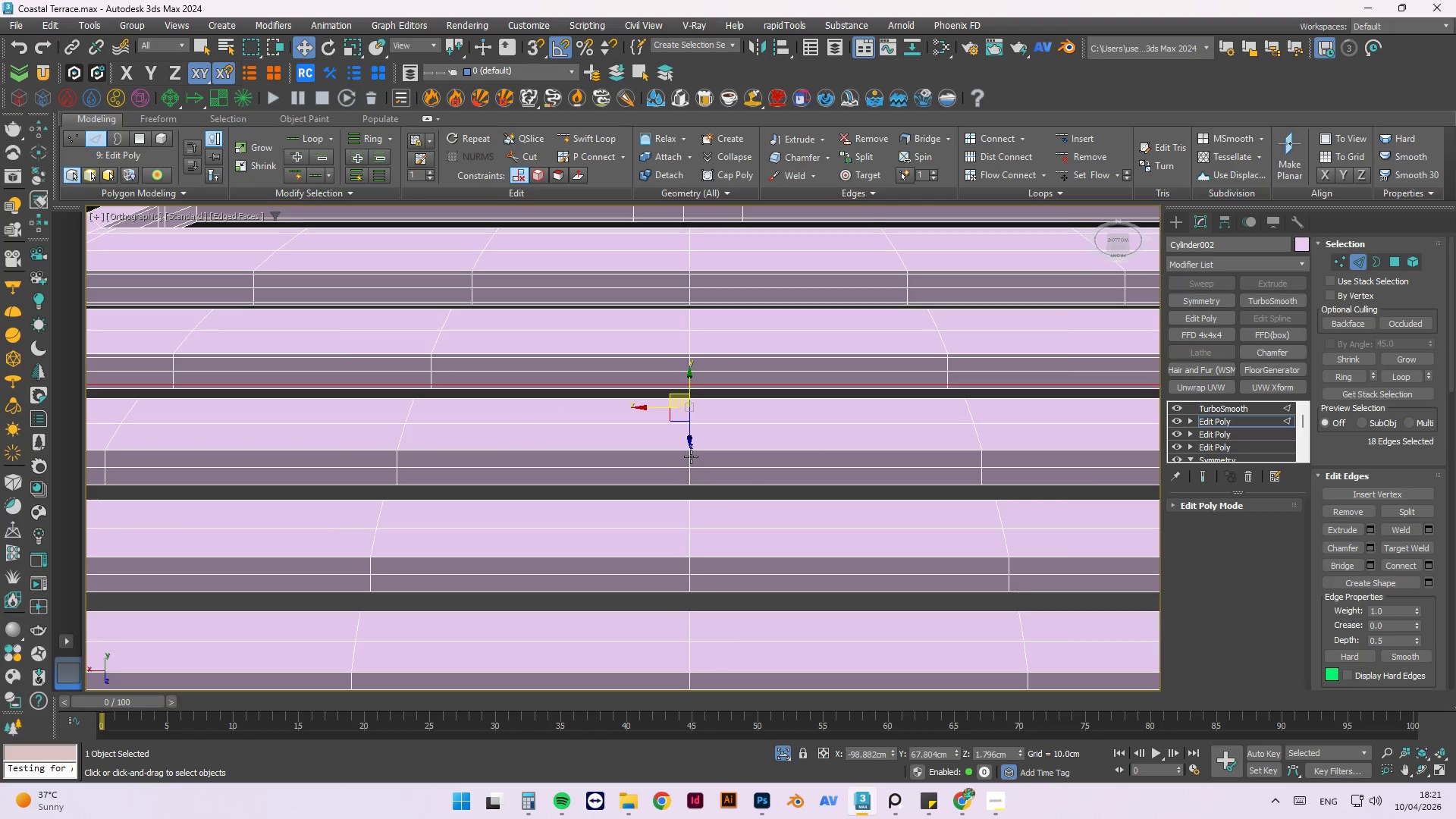 
hold_key(key=AltLeft, duration=1.51)
 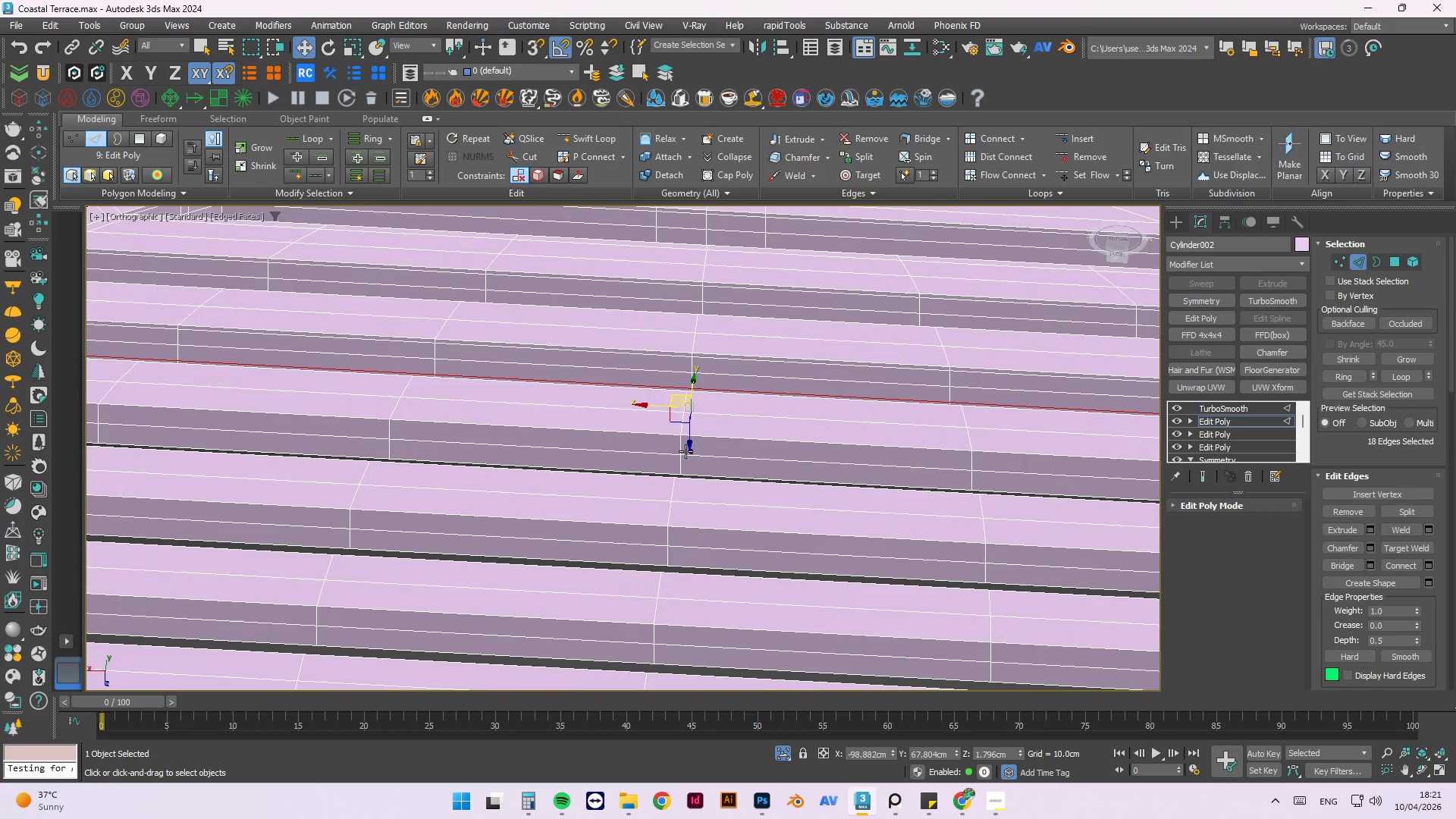 
left_click([681, 446])
 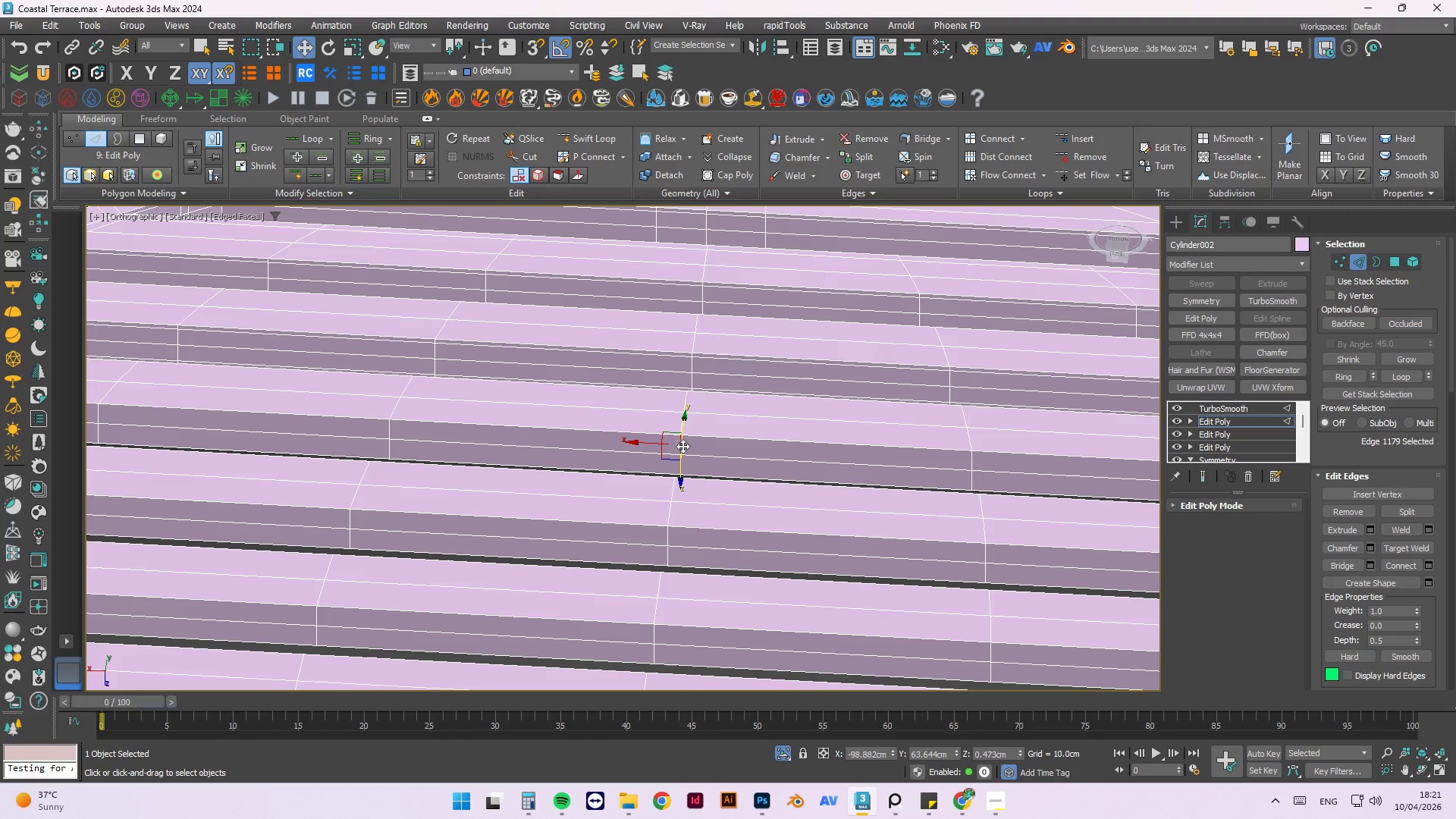 
scroll: coordinate [683, 446], scroll_direction: down, amount: 2.0
 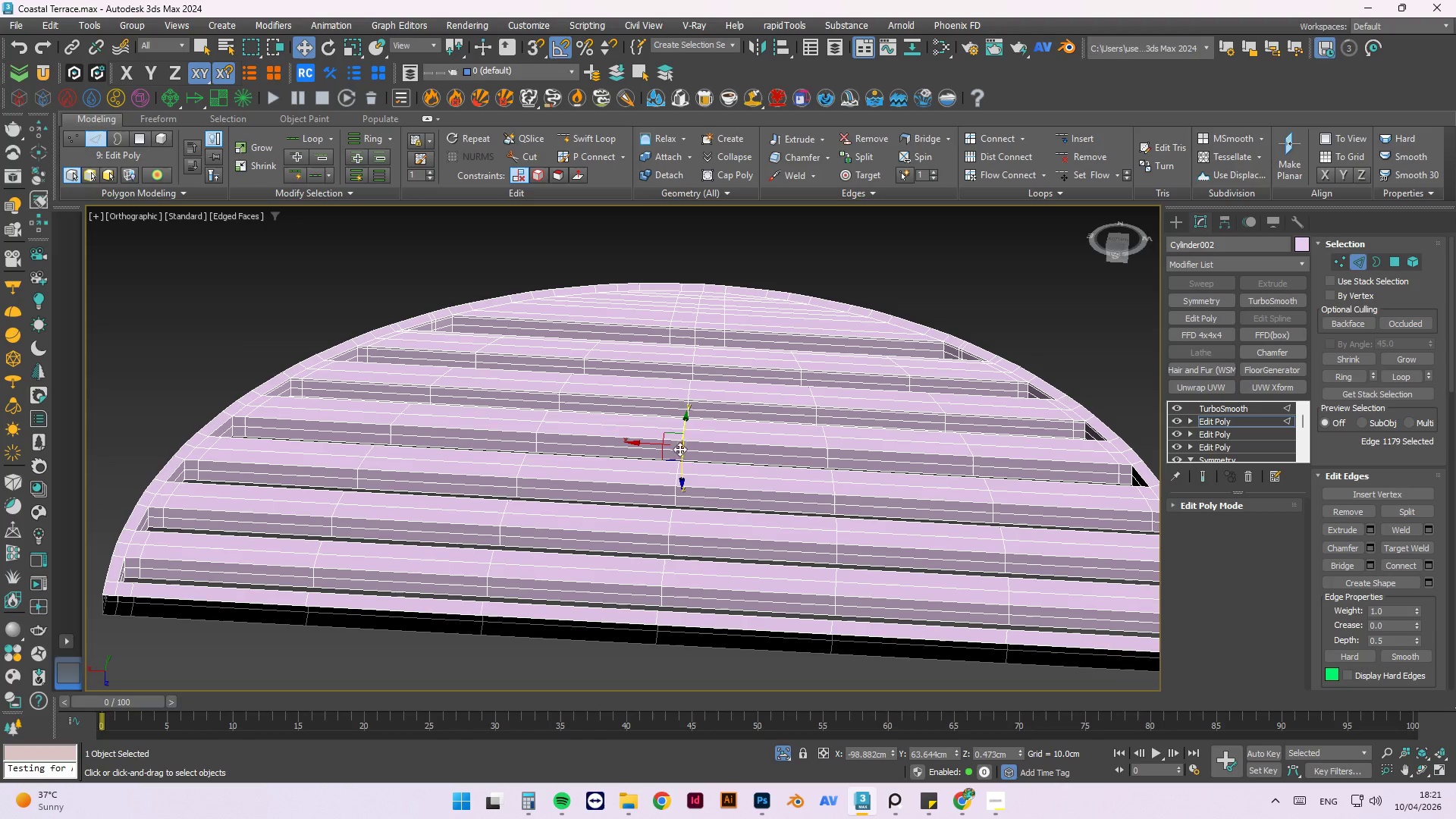 
scroll: coordinate [635, 422], scroll_direction: up, amount: 1.0
 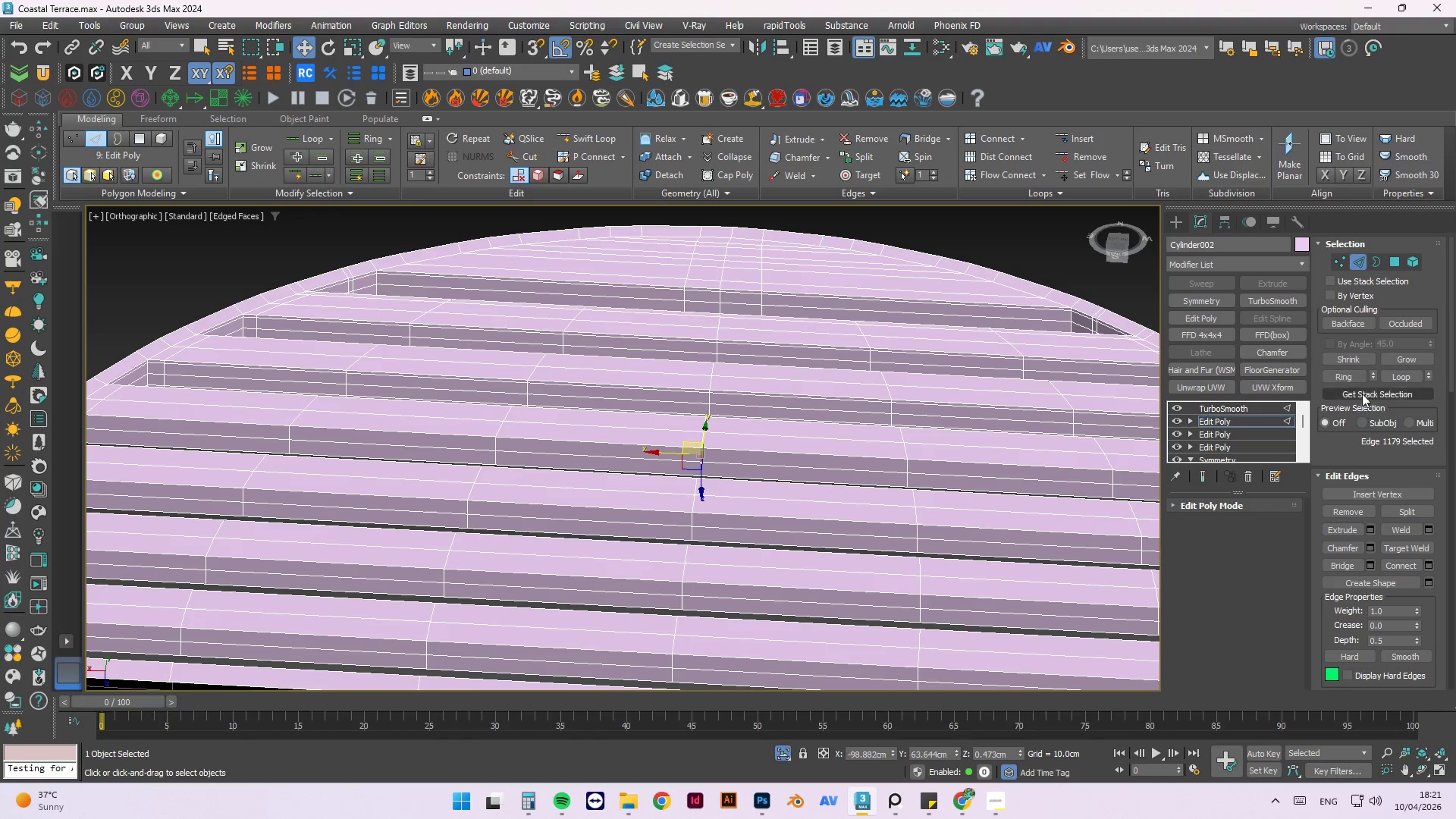 
left_click([1346, 378])
 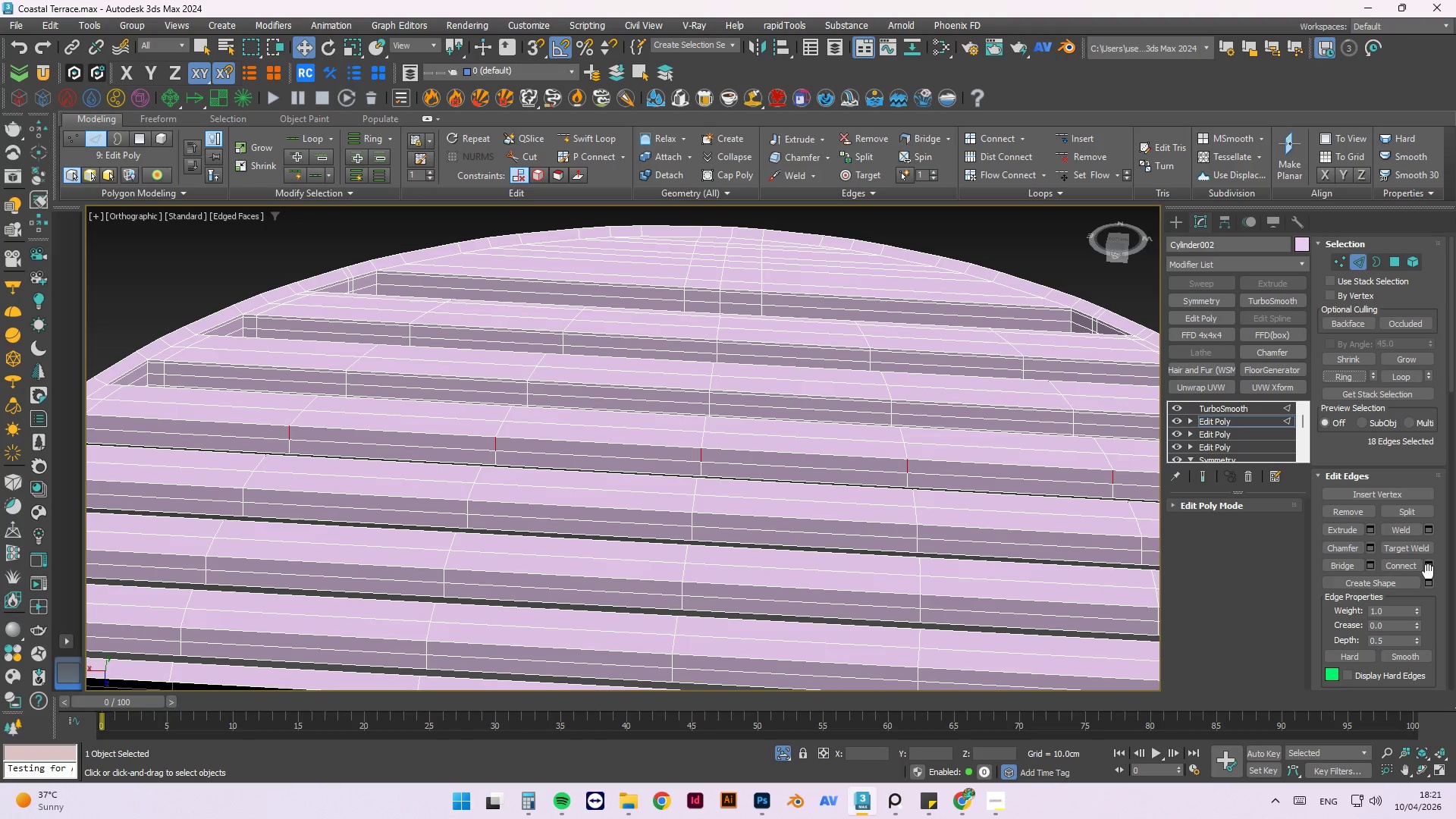 
left_click([1429, 566])
 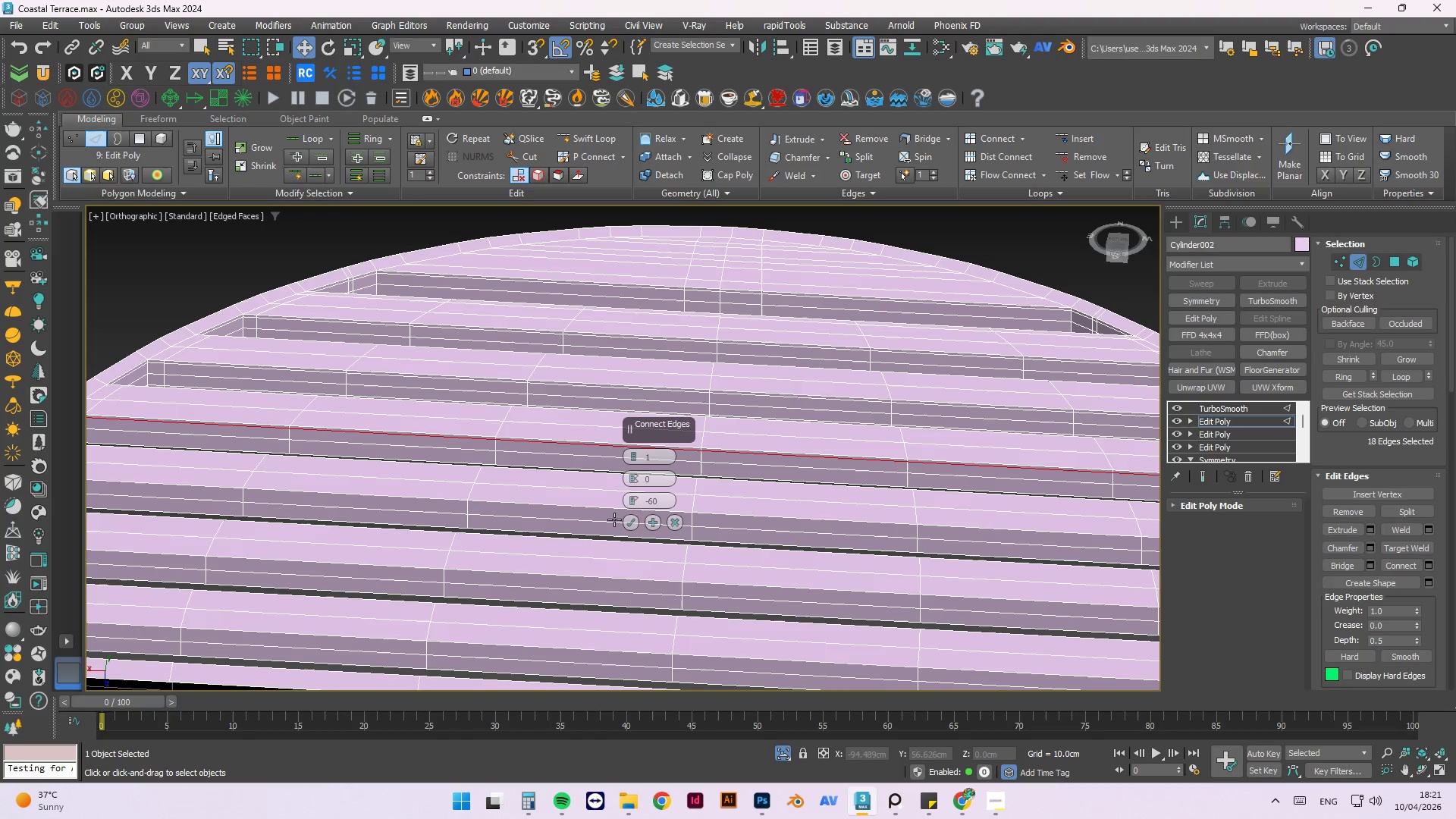 
left_click([625, 524])
 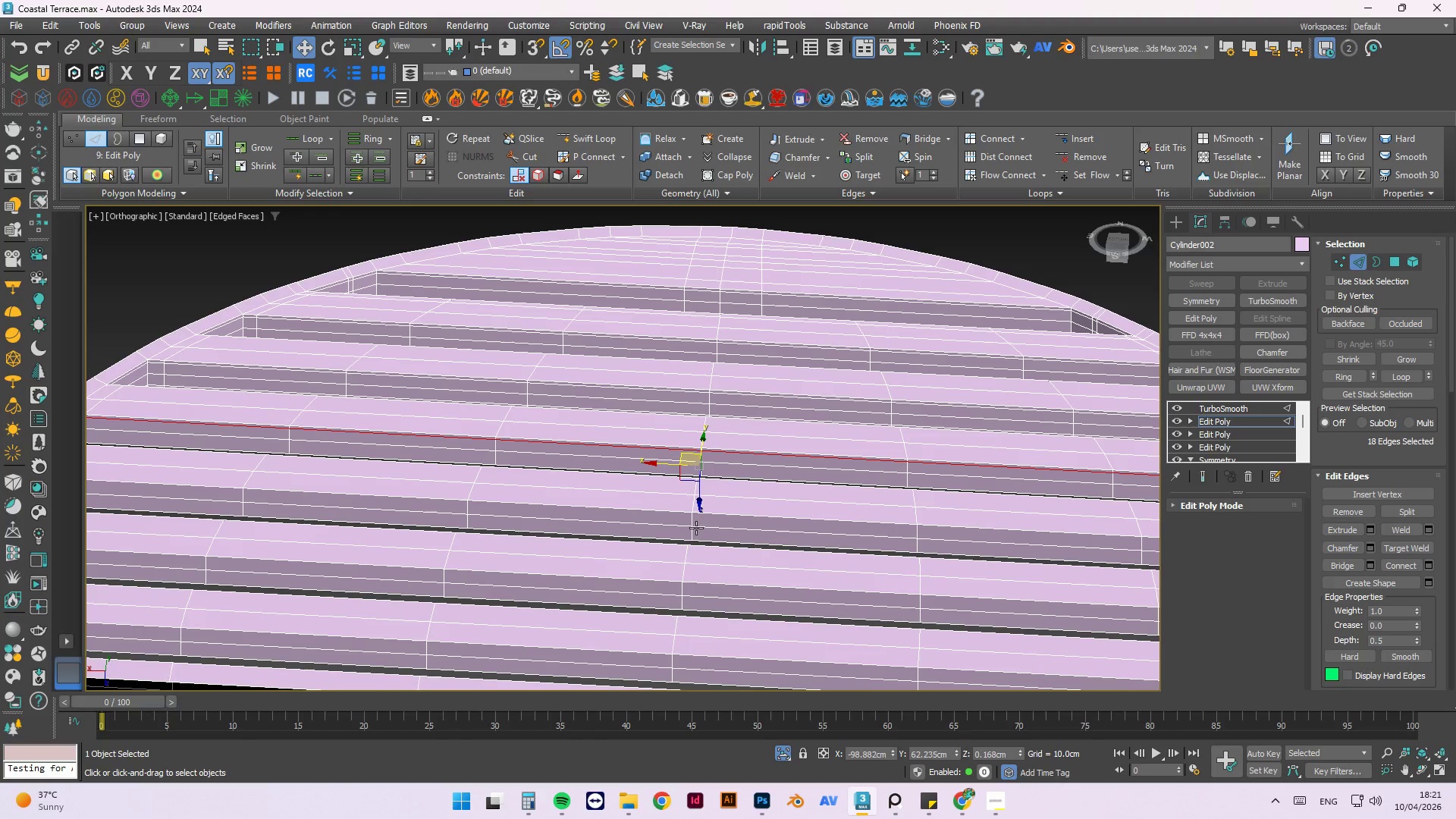 
left_click([691, 519])
 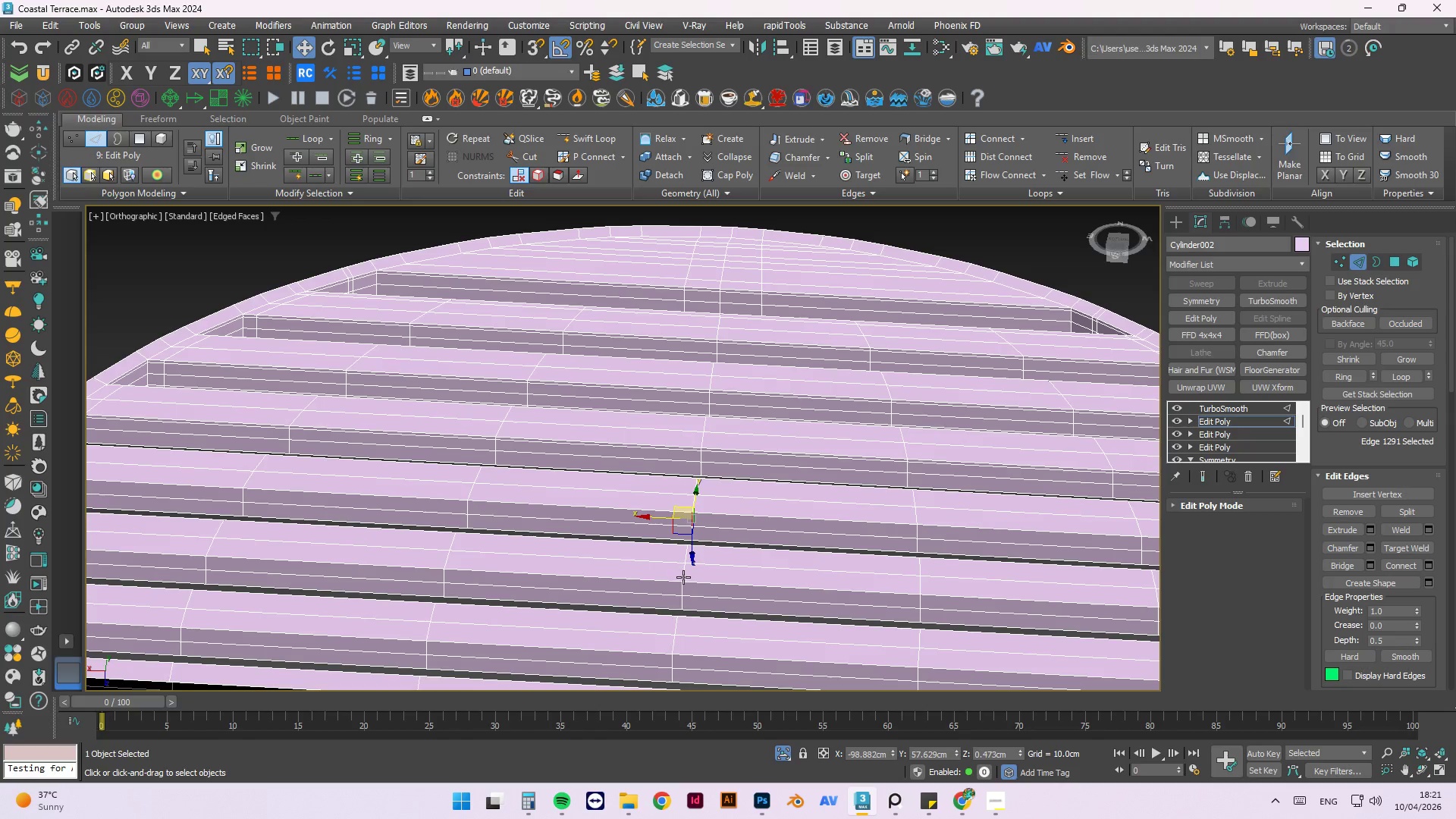 
hold_key(key=ControlLeft, duration=0.59)
left_click([680, 587])
 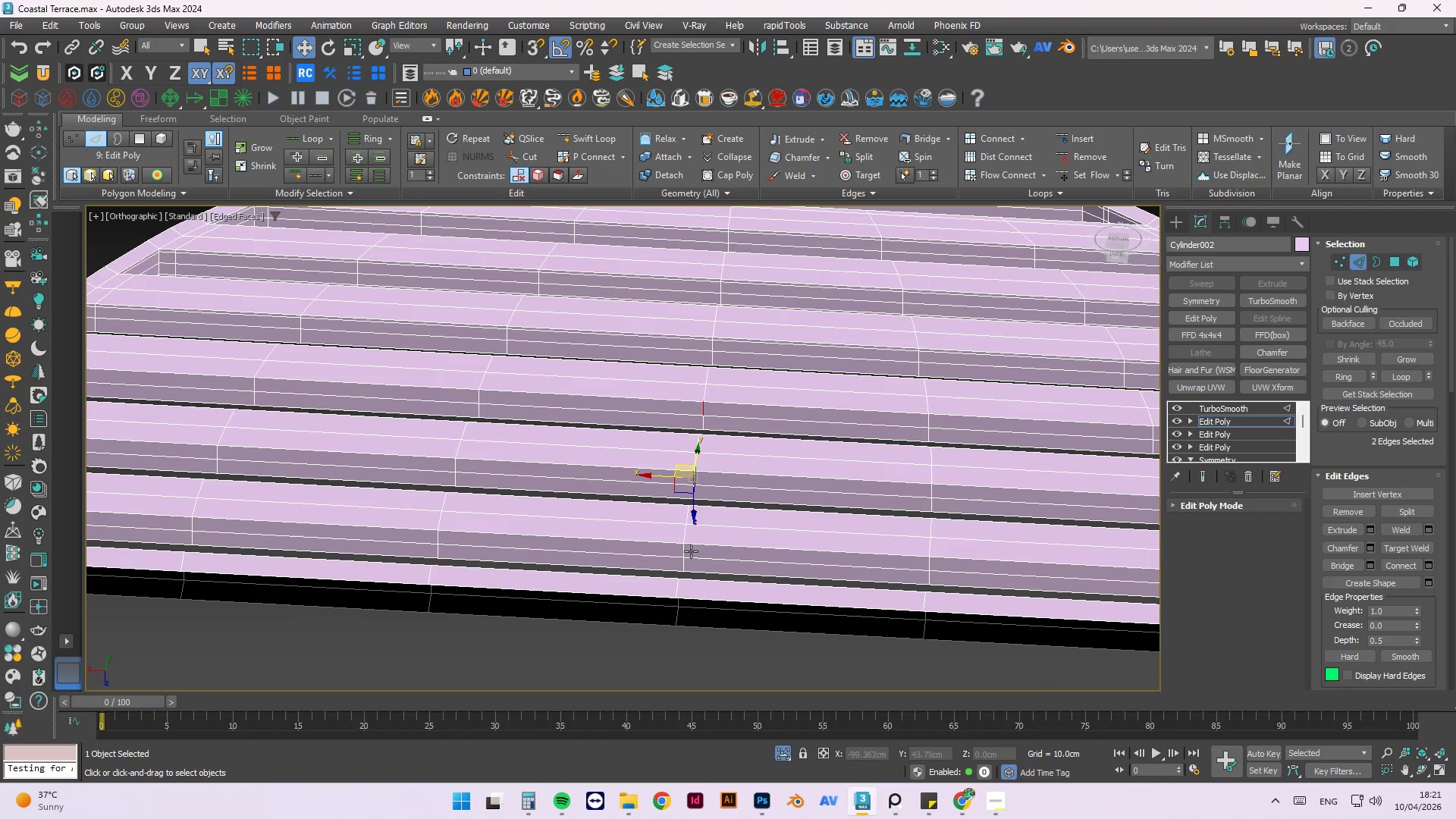 
hold_key(key=ControlLeft, duration=0.7)
left_click([685, 552])
 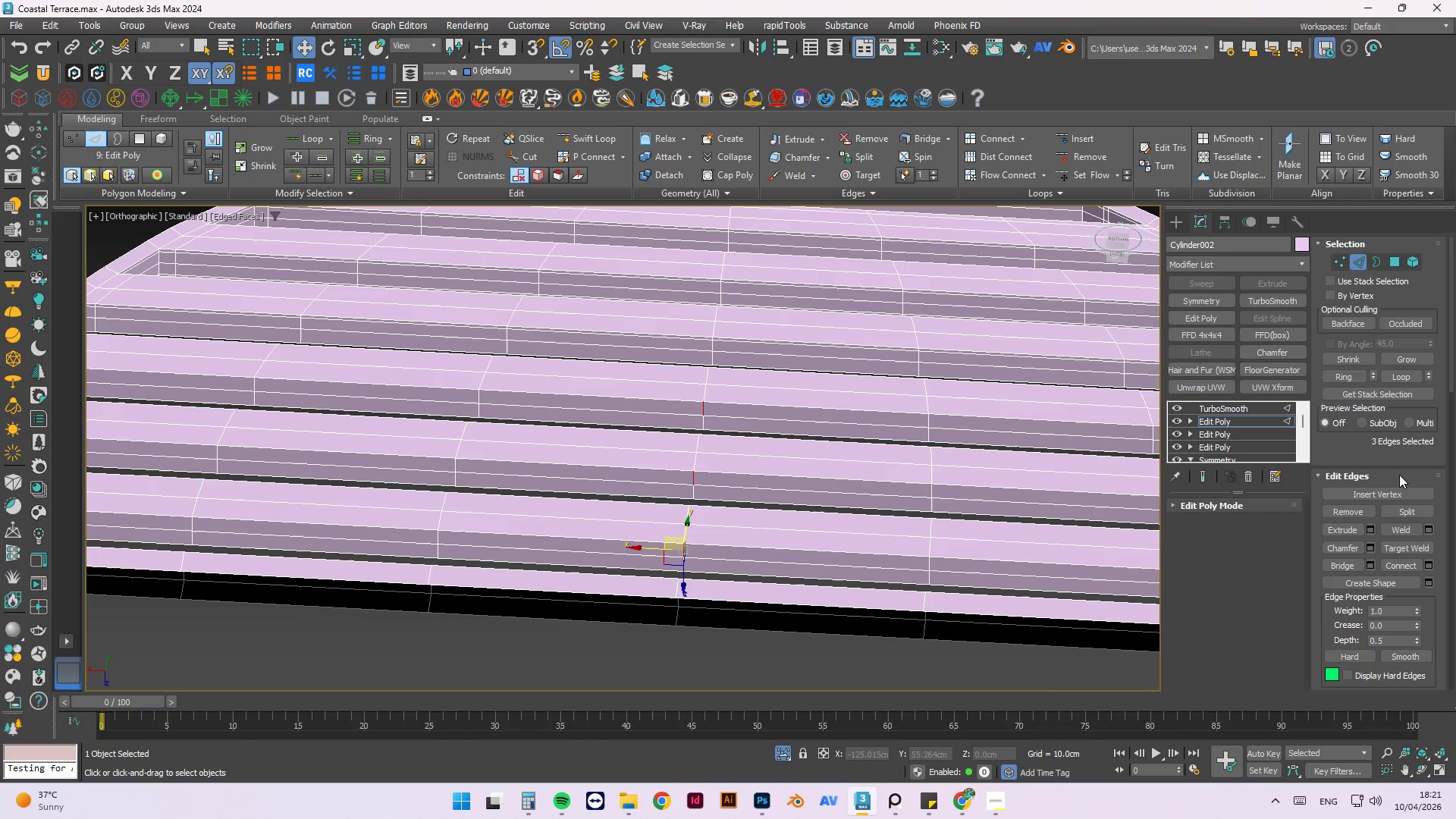 
left_click([1338, 372])
 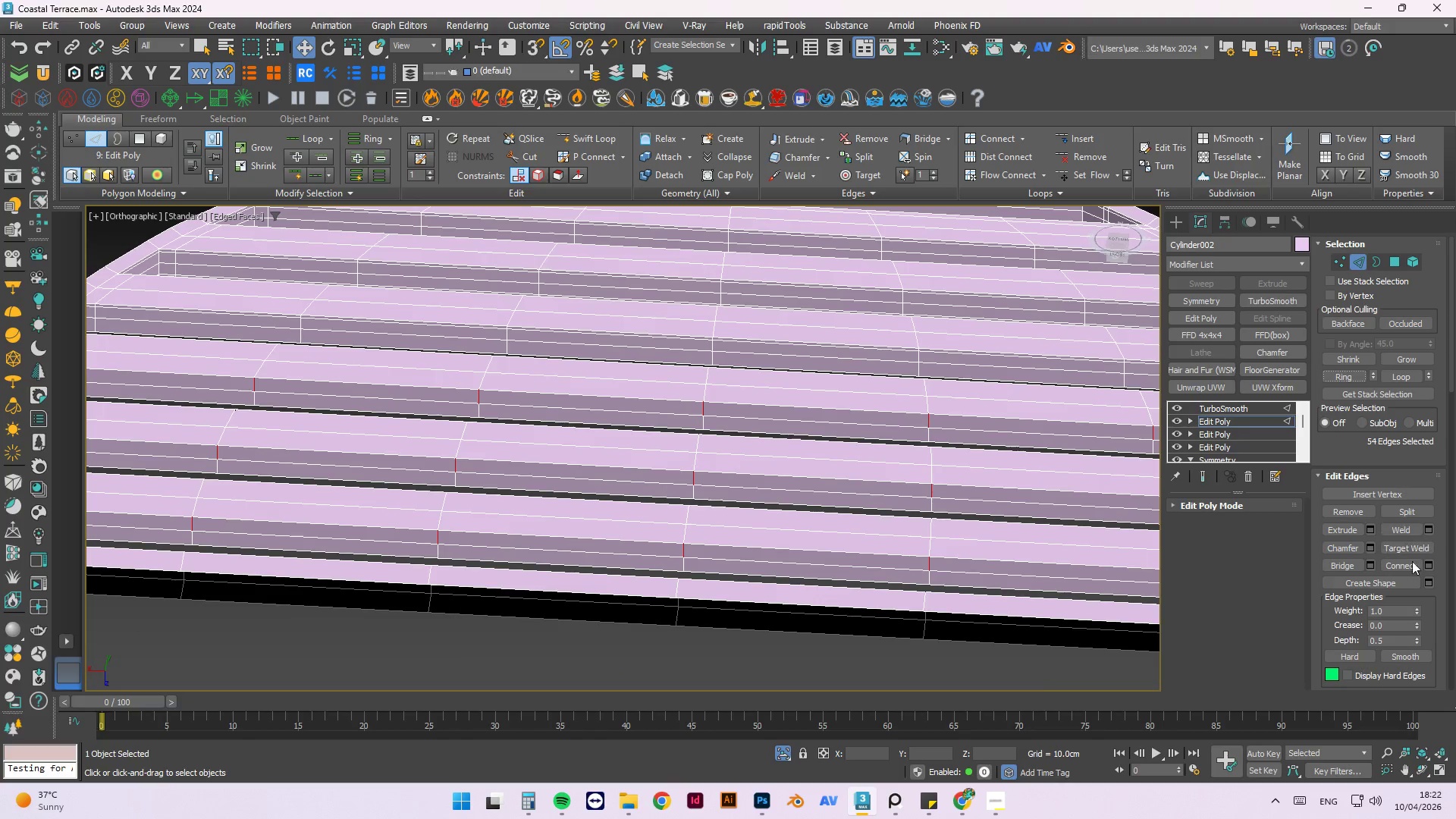 
left_click([1425, 560])
 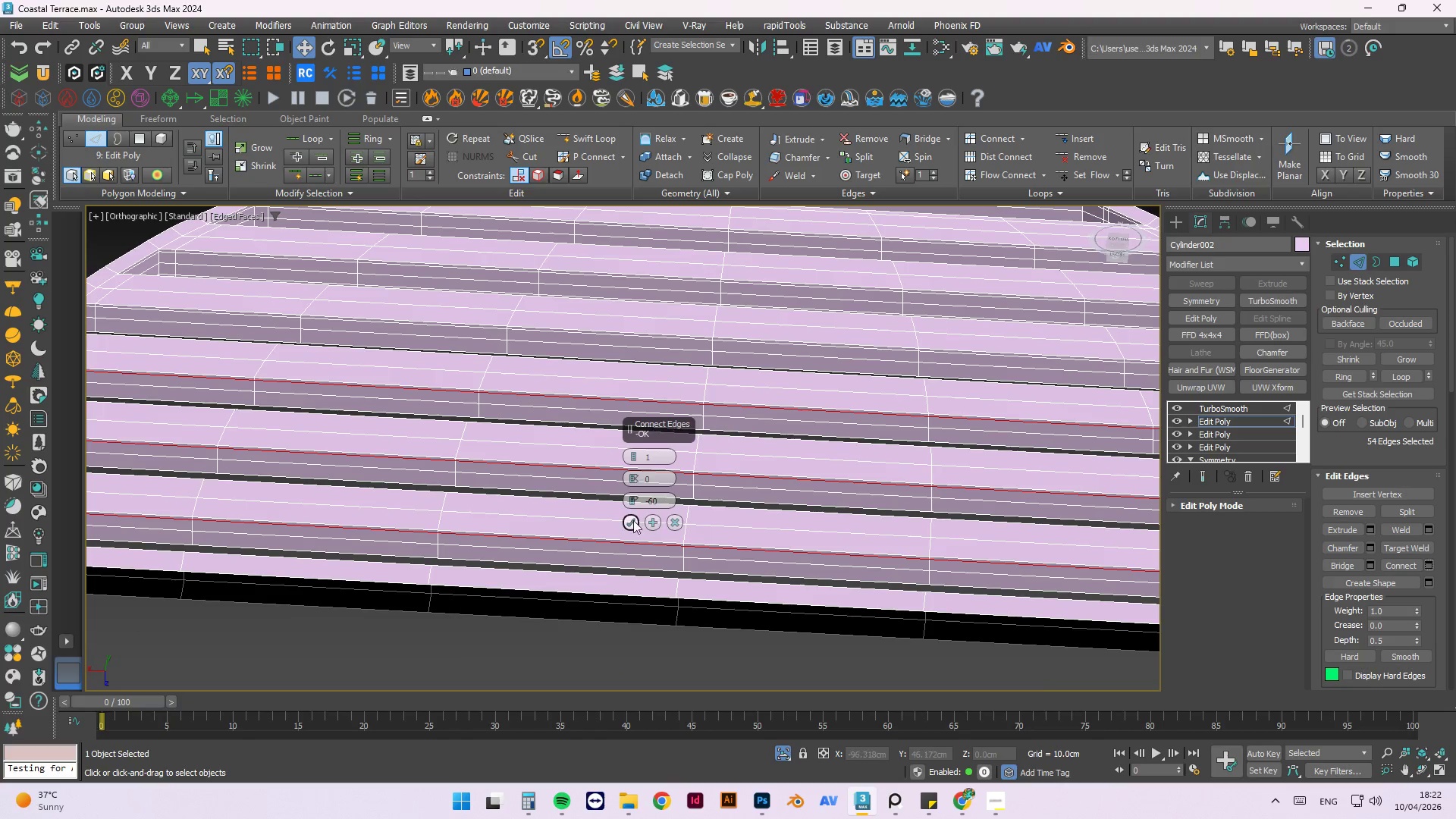 
left_click([629, 520])
 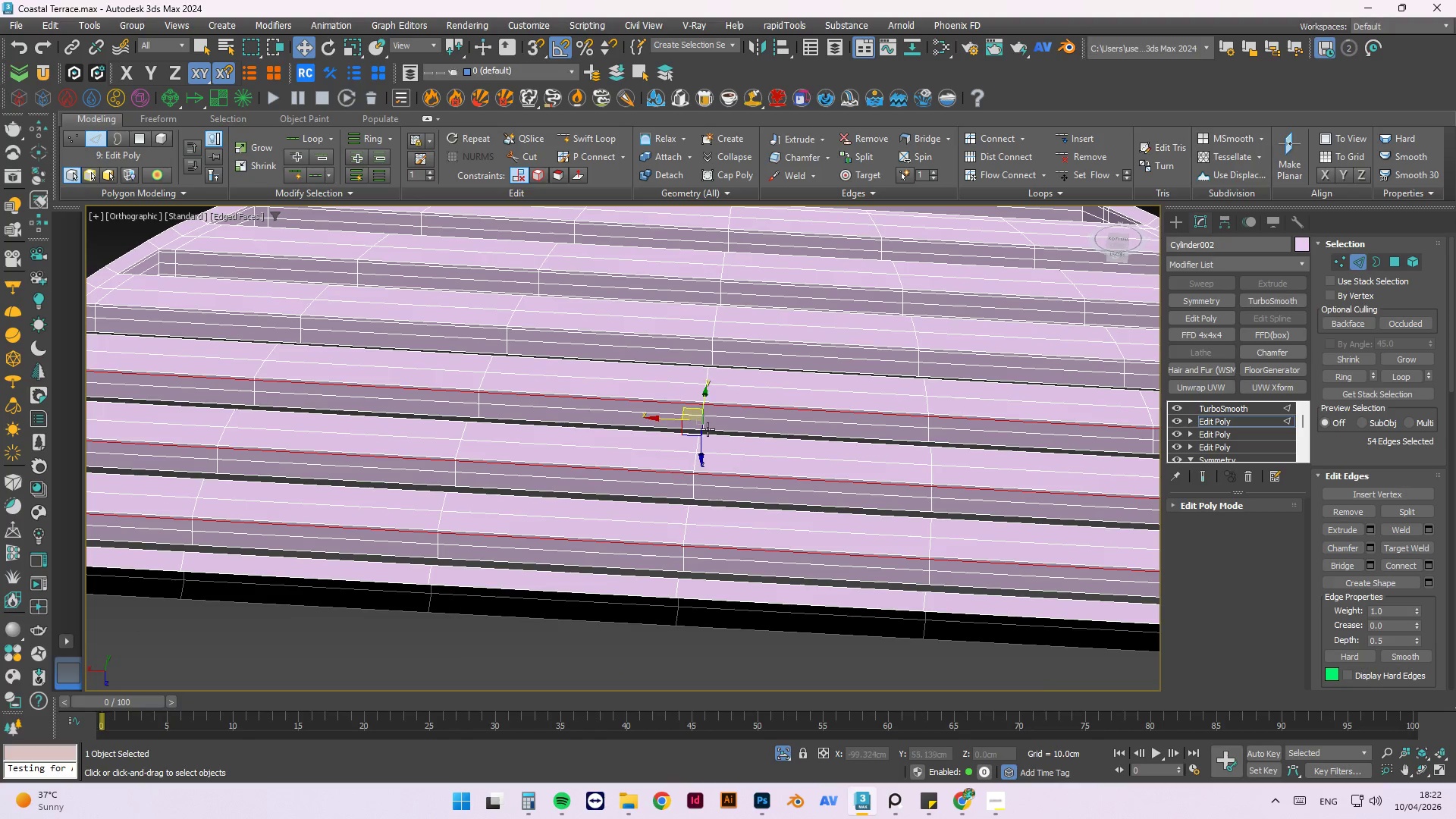 
scroll: coordinate [708, 429], scroll_direction: up, amount: 3.0
 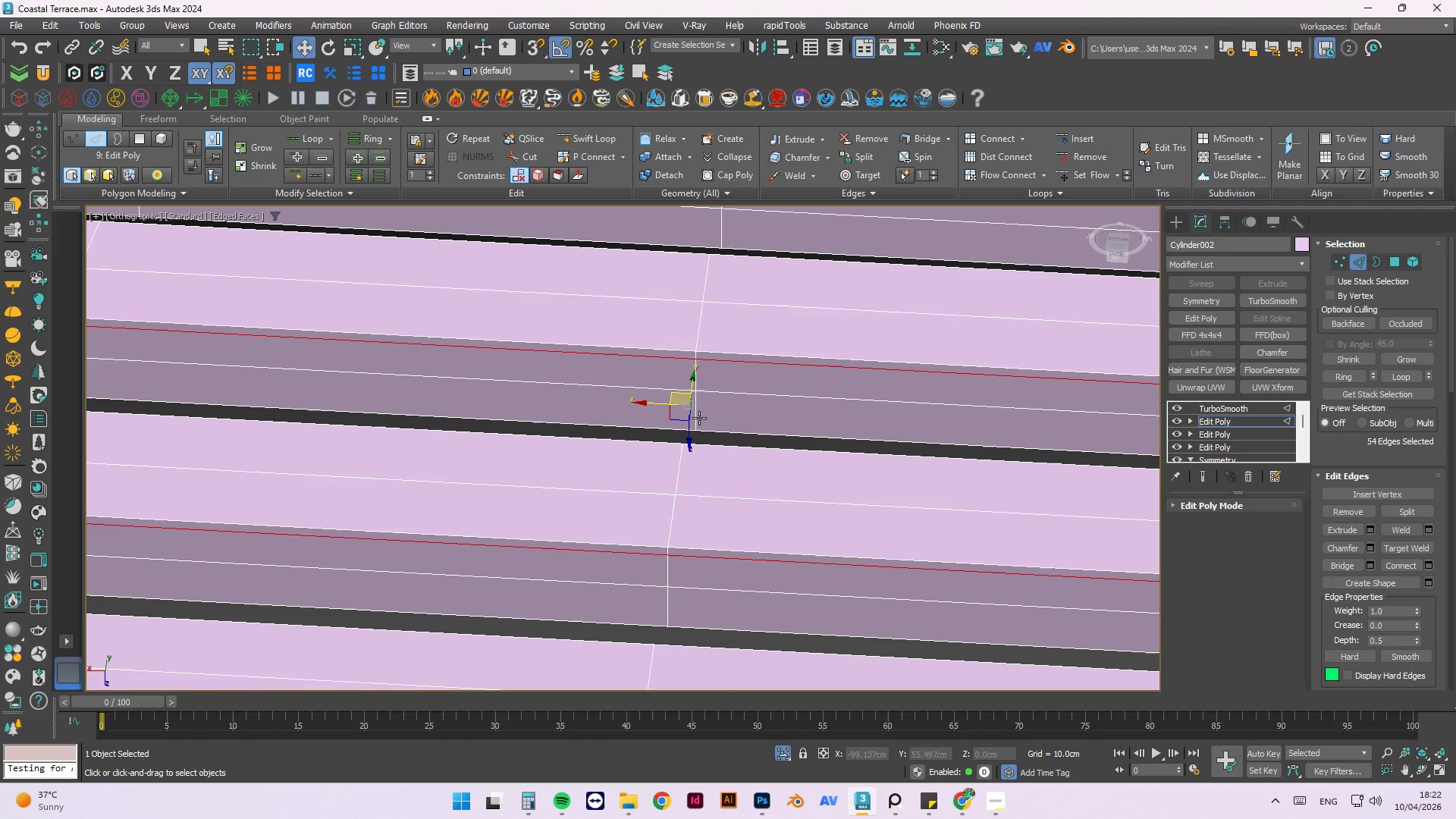 
left_click([698, 417])
 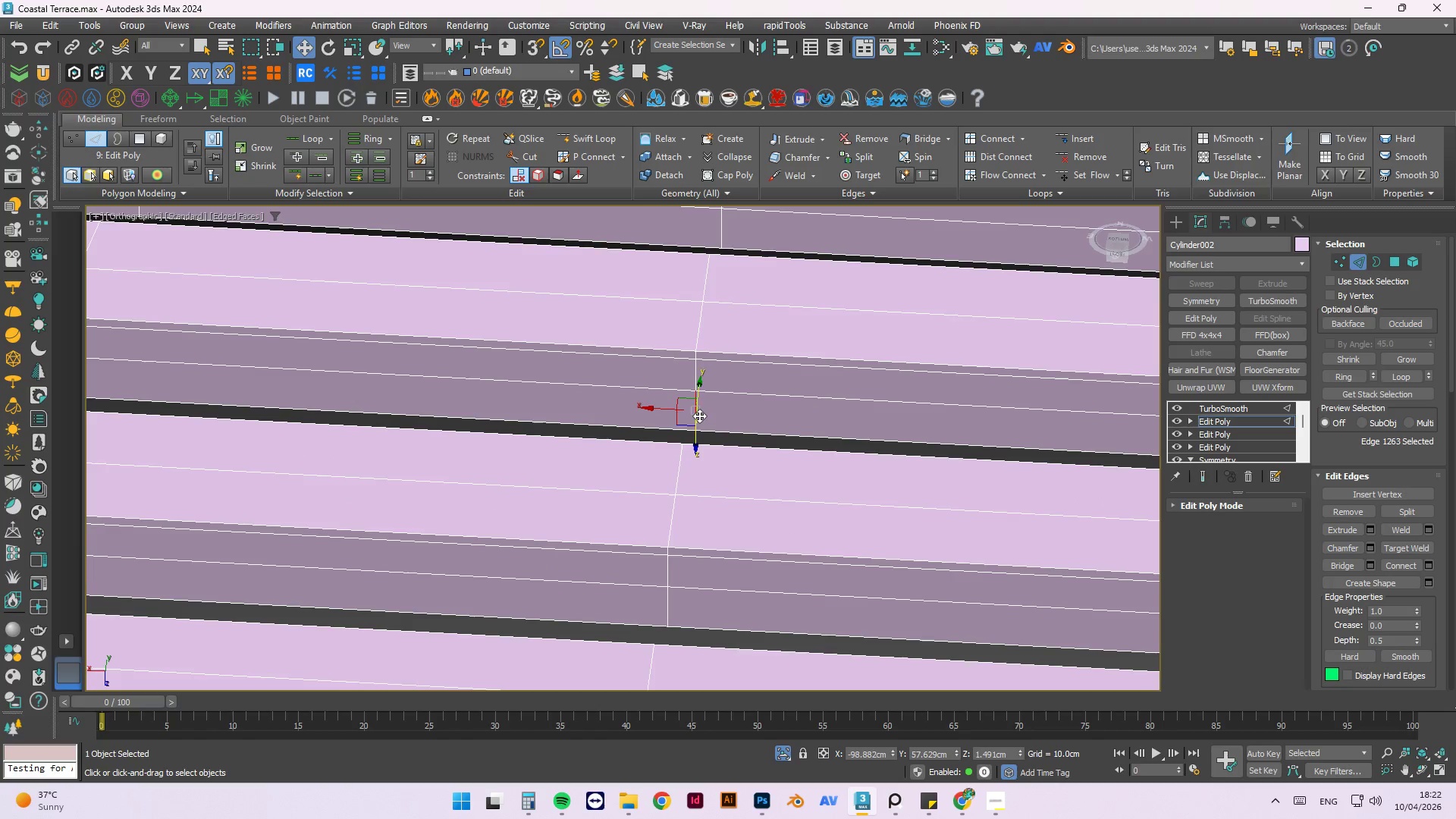 
scroll: coordinate [699, 416], scroll_direction: down, amount: 2.0
 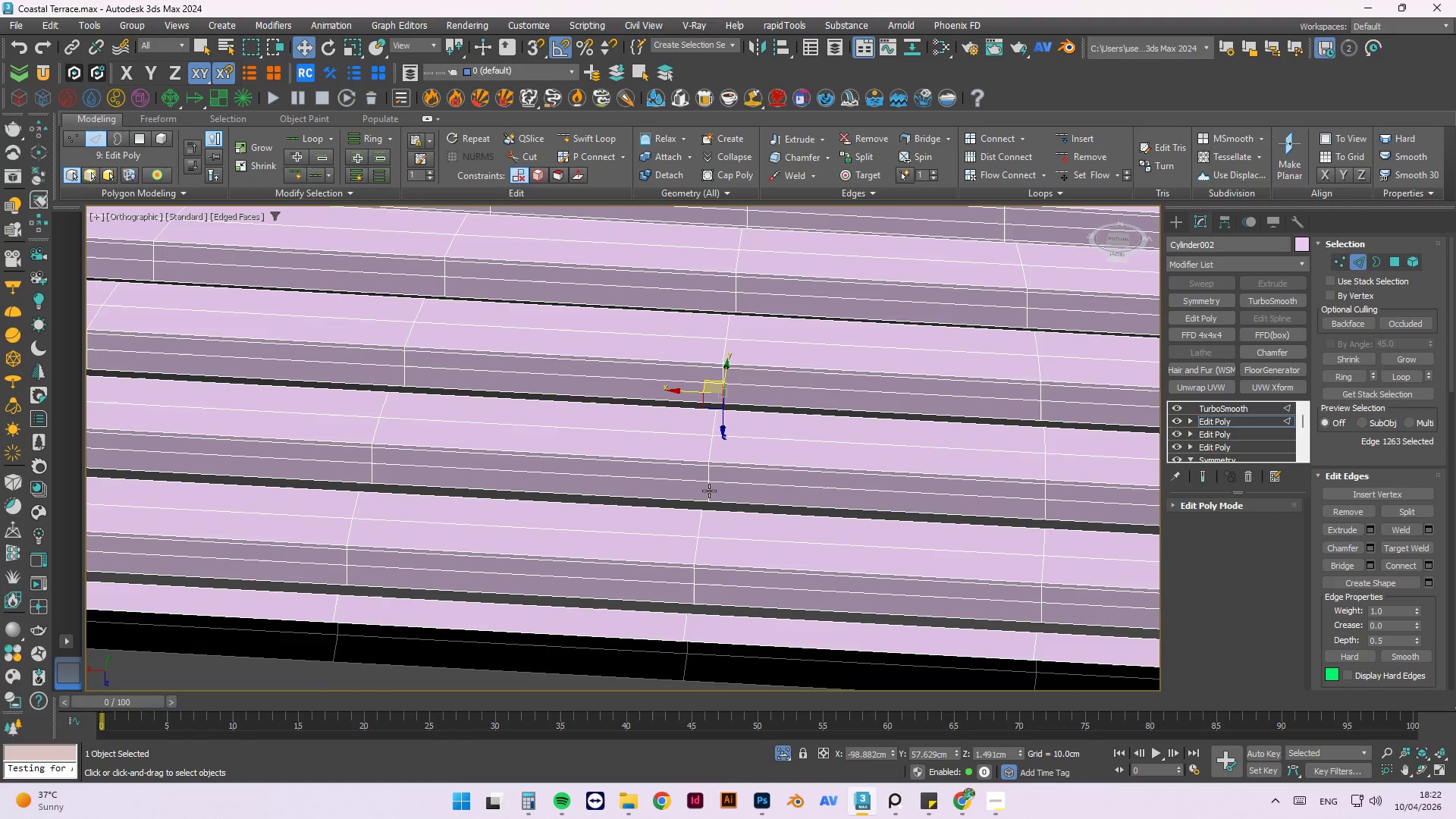 
hold_key(key=ControlLeft, duration=1.11)
left_click([714, 497])
 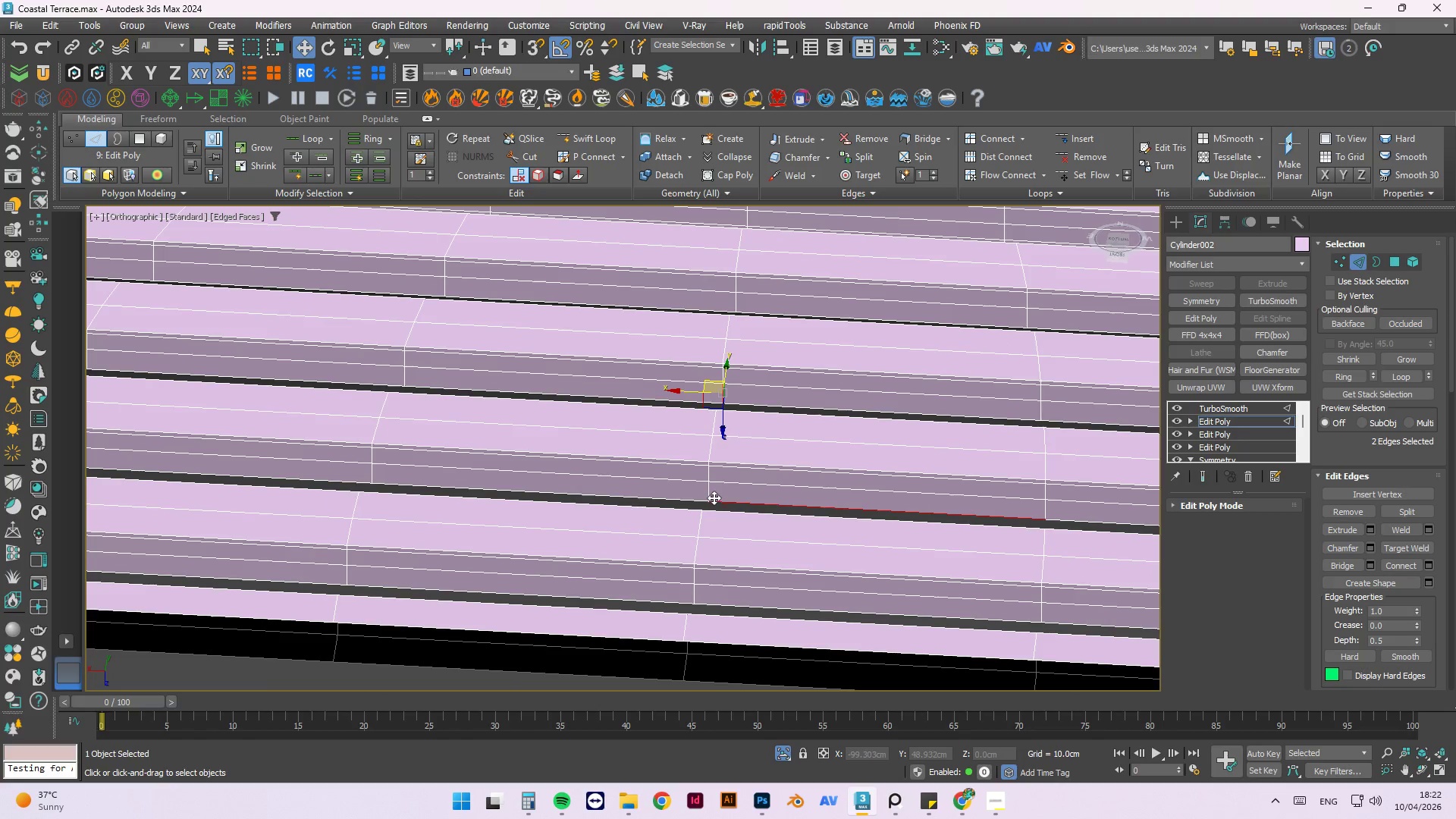 
scroll: coordinate [716, 497], scroll_direction: down, amount: 1.0
 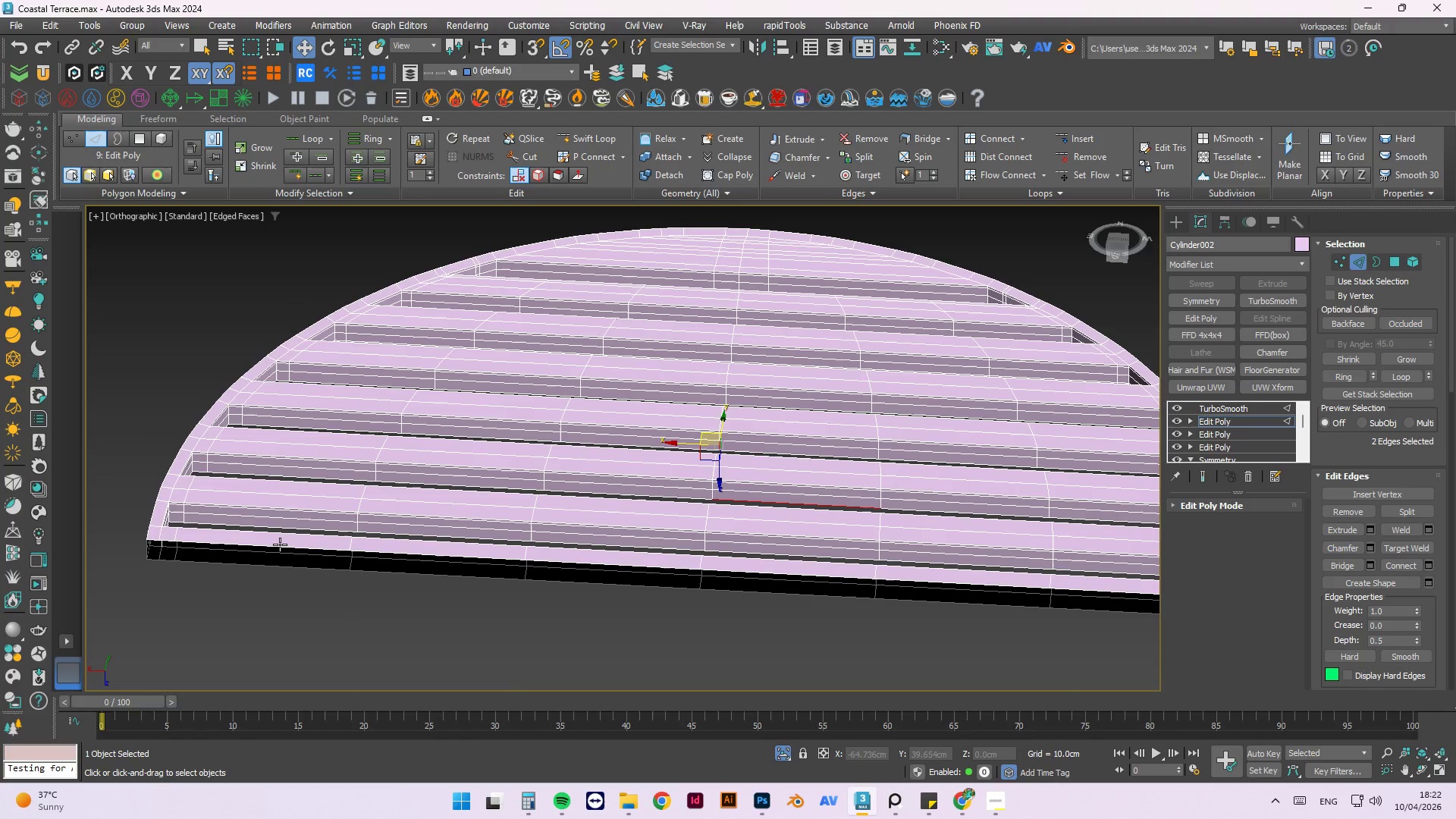 
wait(5.02)
 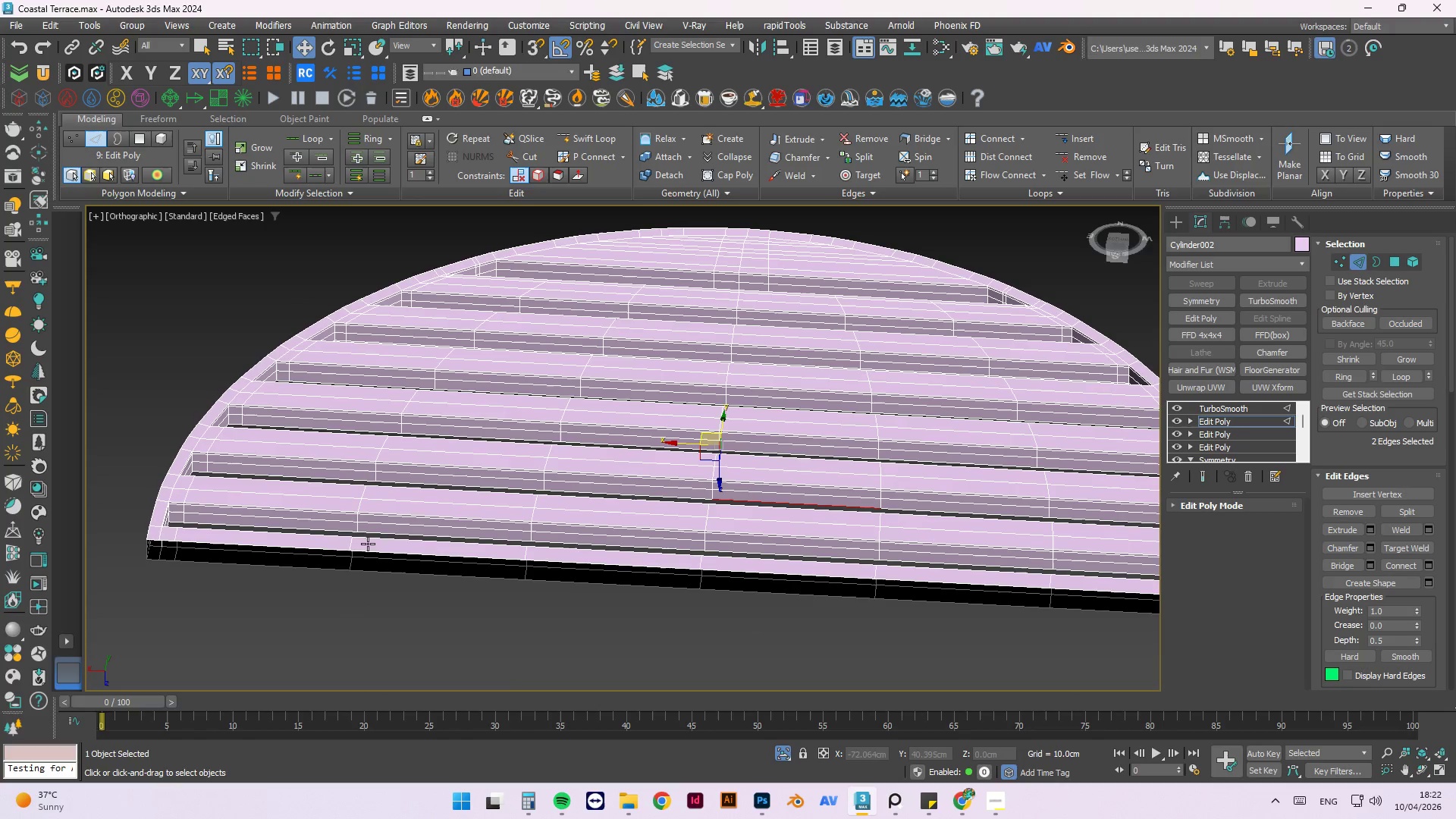 
scroll: coordinate [371, 560], scroll_direction: up, amount: 1.0
 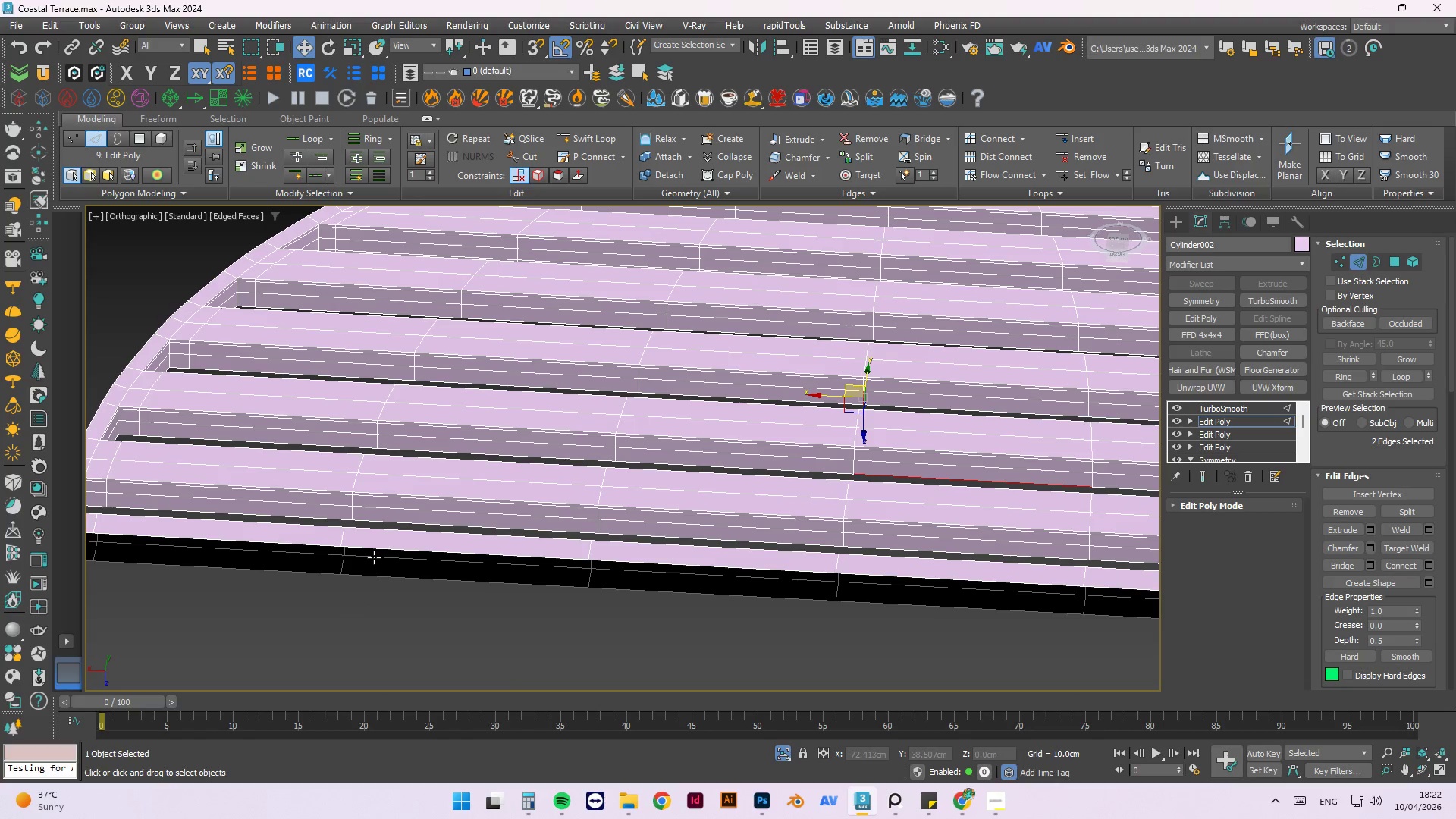 
scroll: coordinate [374, 557], scroll_direction: down, amount: 1.0
 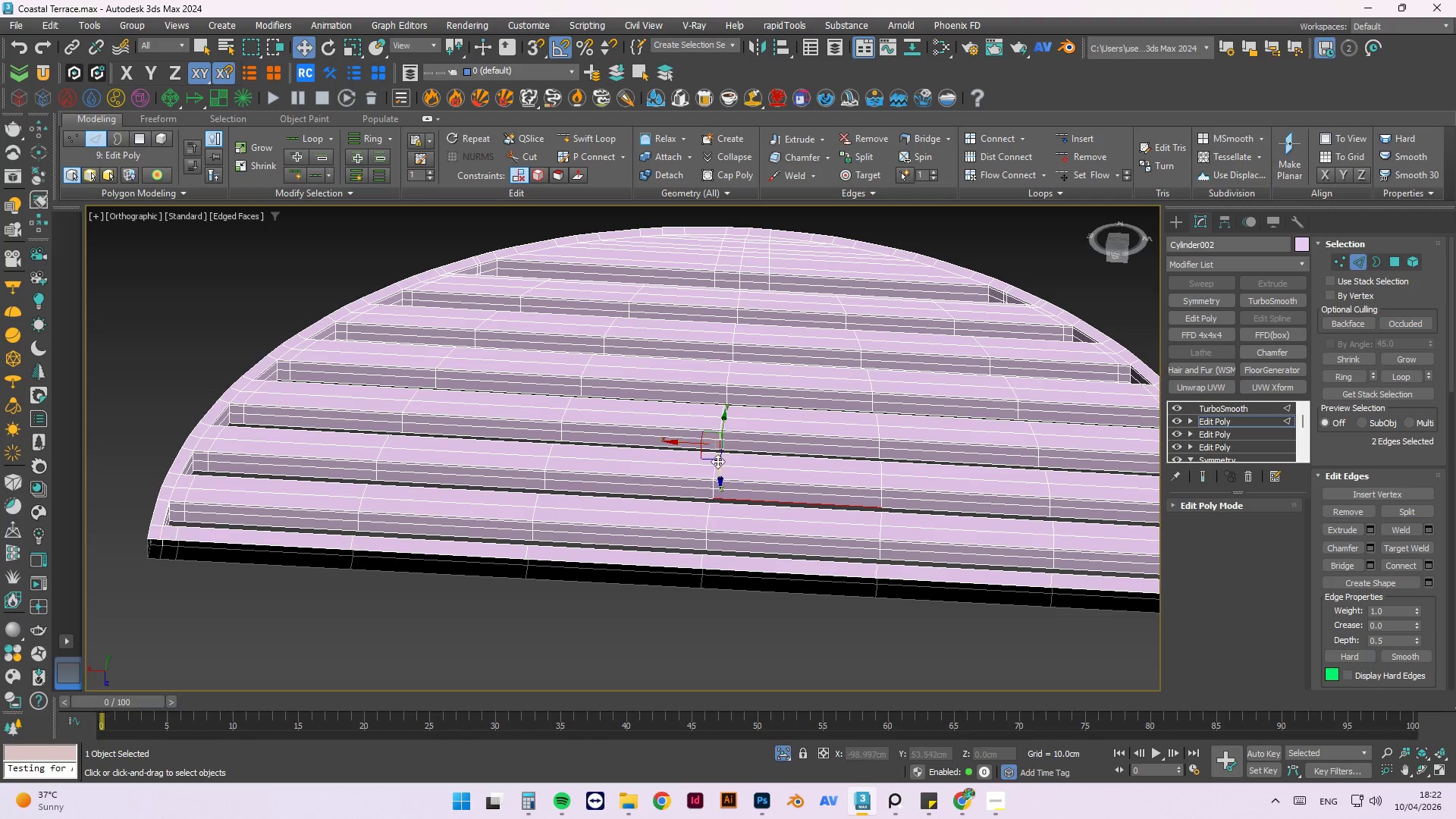 
scroll: coordinate [733, 482], scroll_direction: up, amount: 2.0
 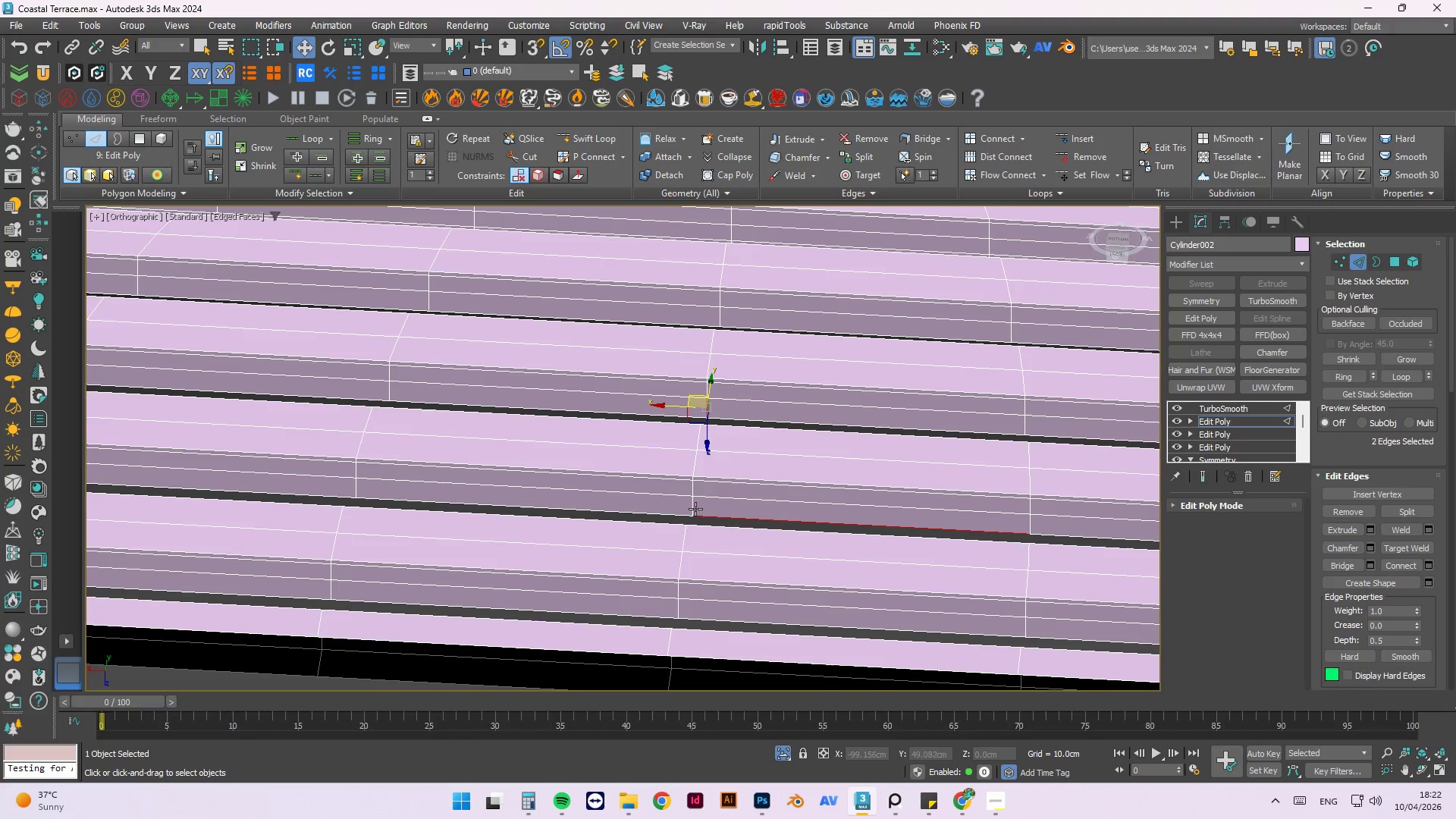 
left_click([695, 509])
 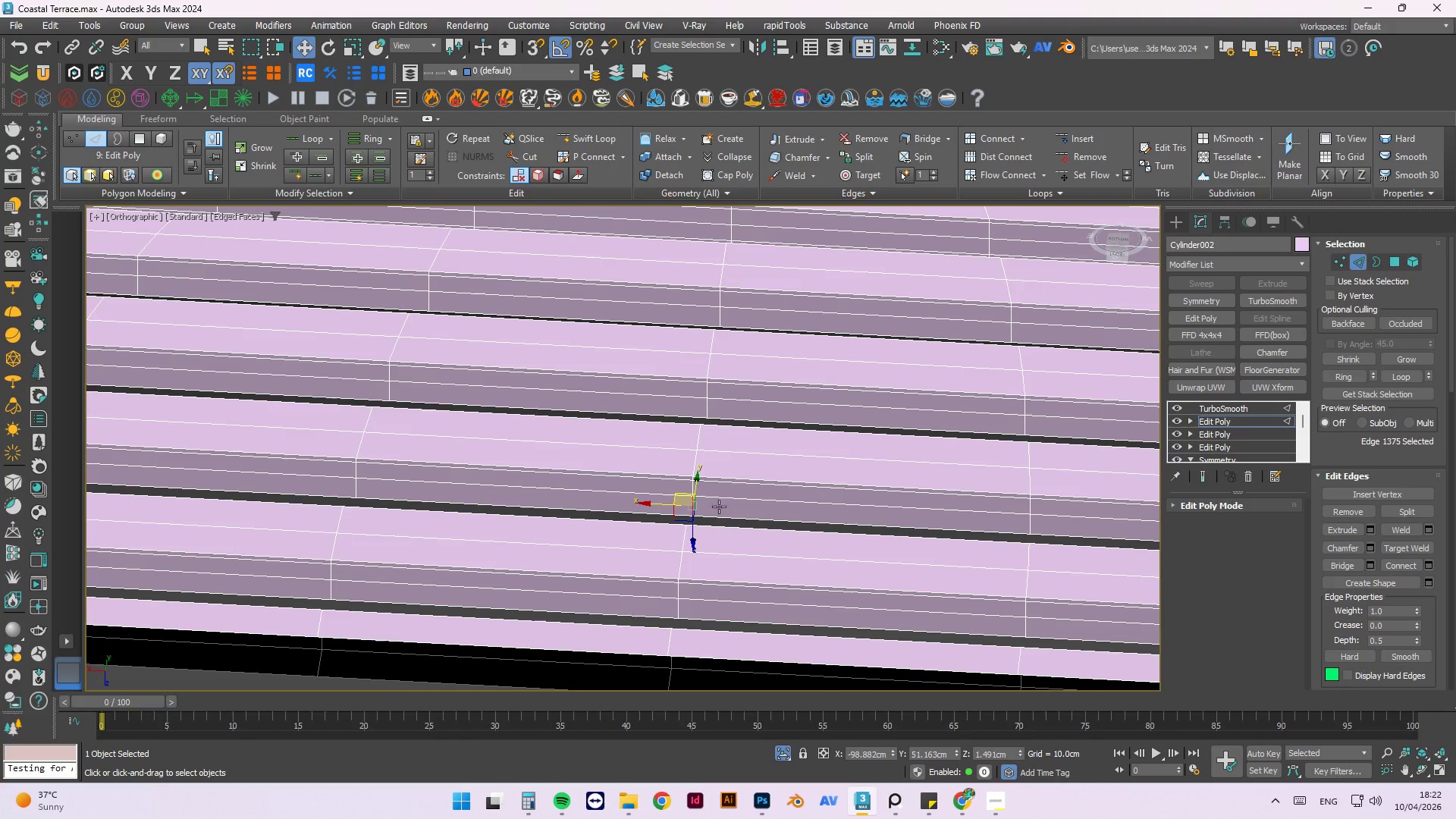 
scroll: coordinate [708, 505], scroll_direction: up, amount: 2.0
 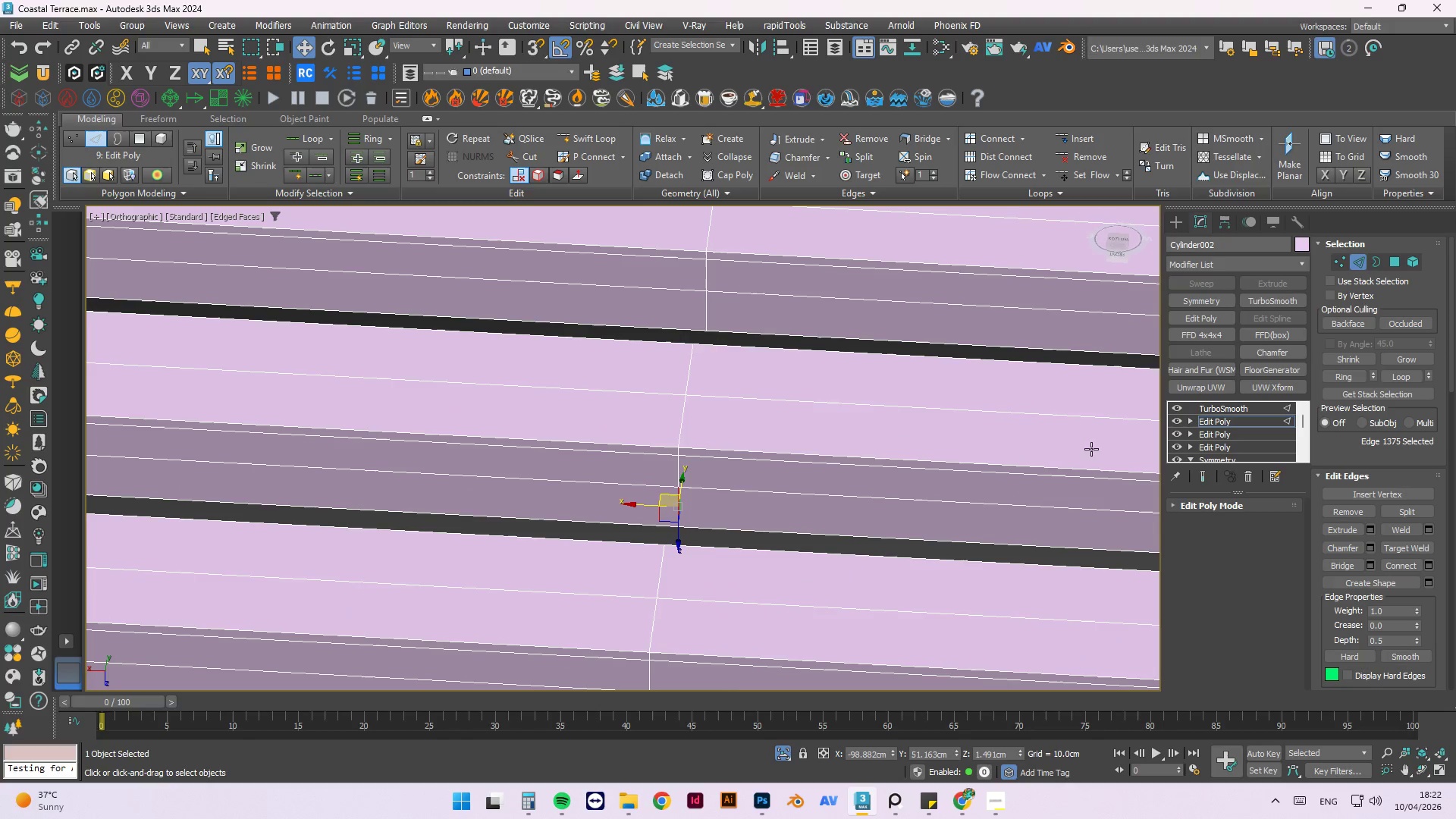 
scroll: coordinate [784, 506], scroll_direction: down, amount: 2.0
 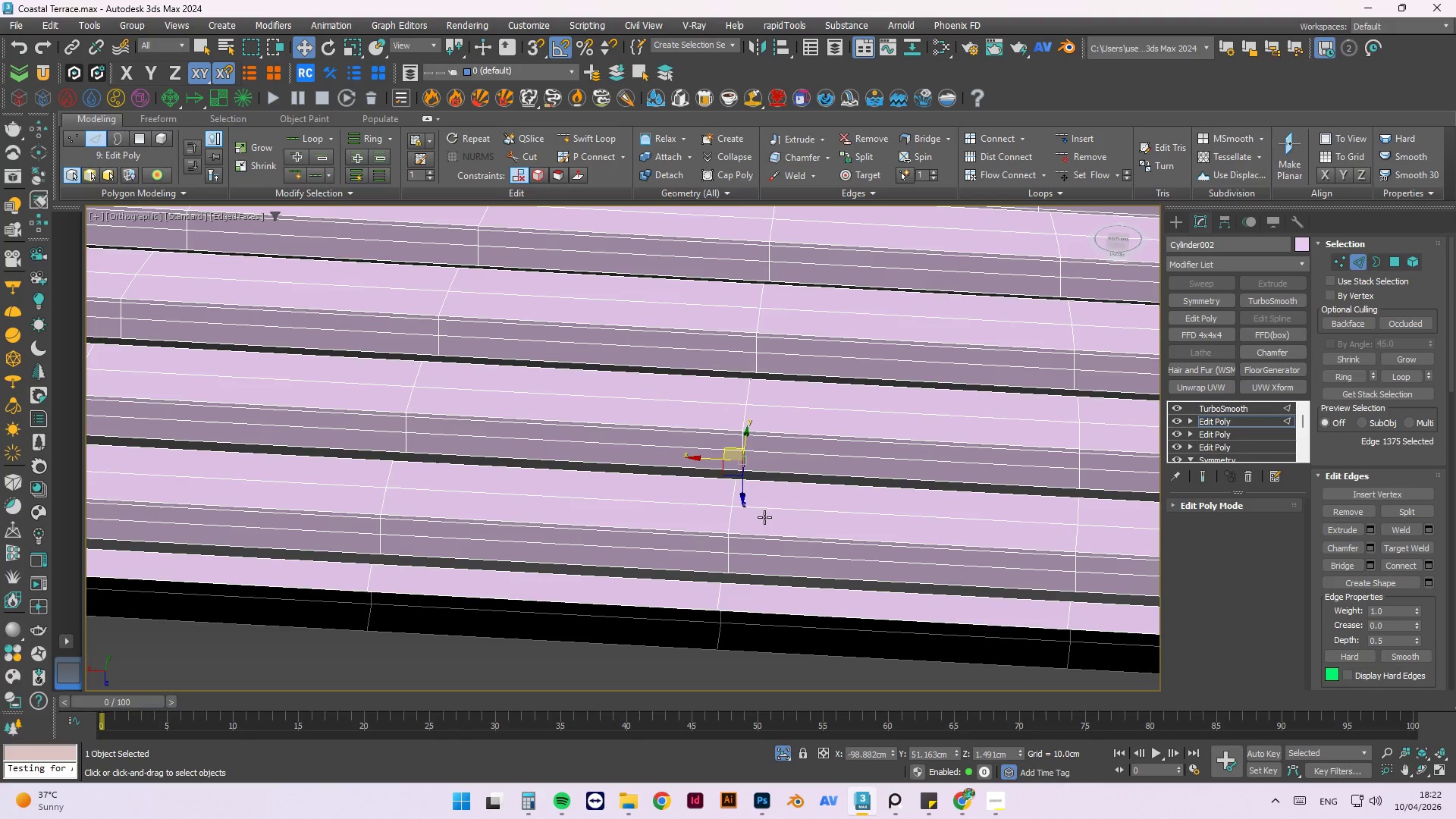 
scroll: coordinate [764, 517], scroll_direction: up, amount: 1.0
 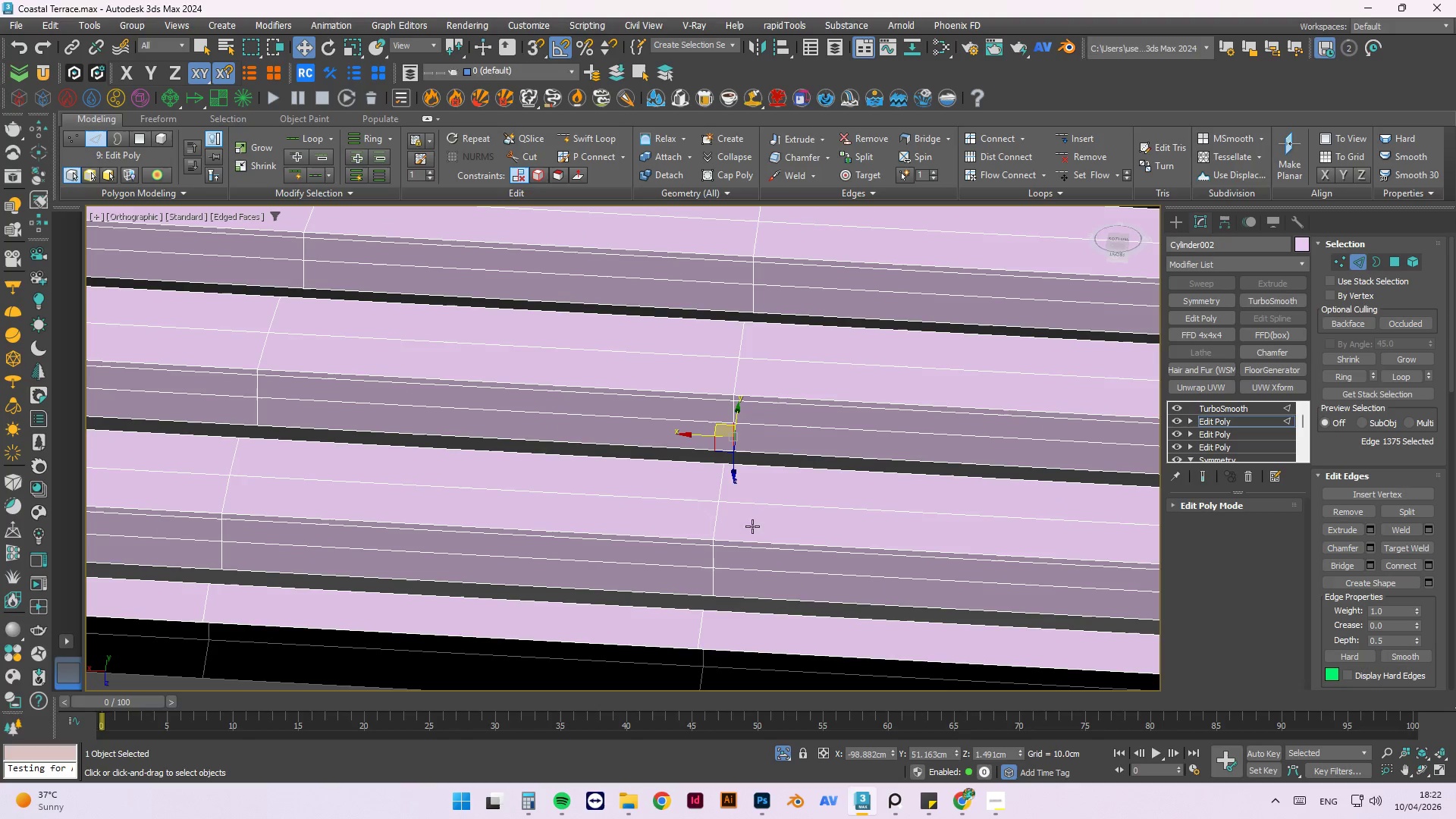 
hold_key(key=AltLeft, duration=1.5)
 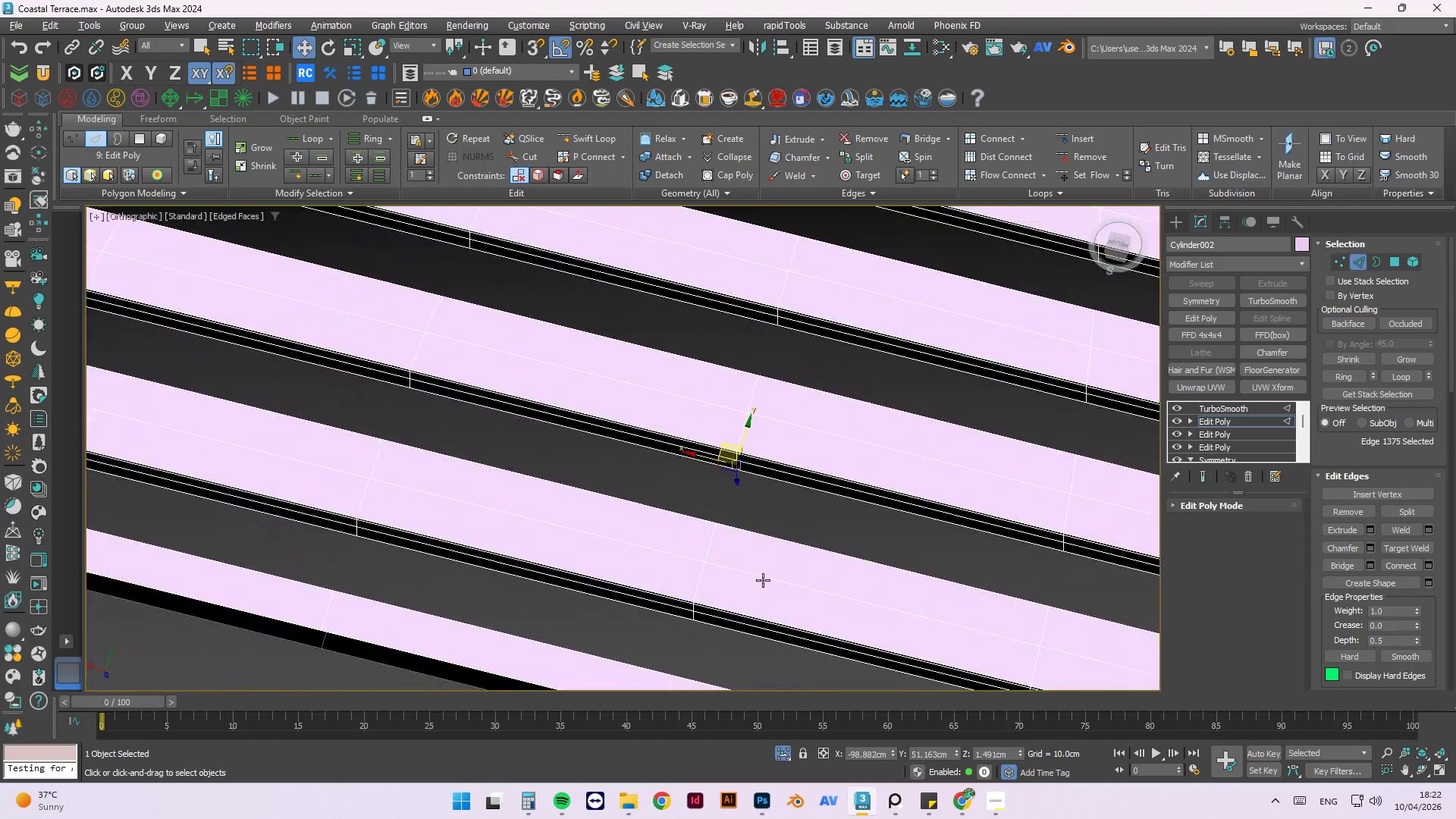 
scroll: coordinate [743, 532], scroll_direction: down, amount: 1.0
 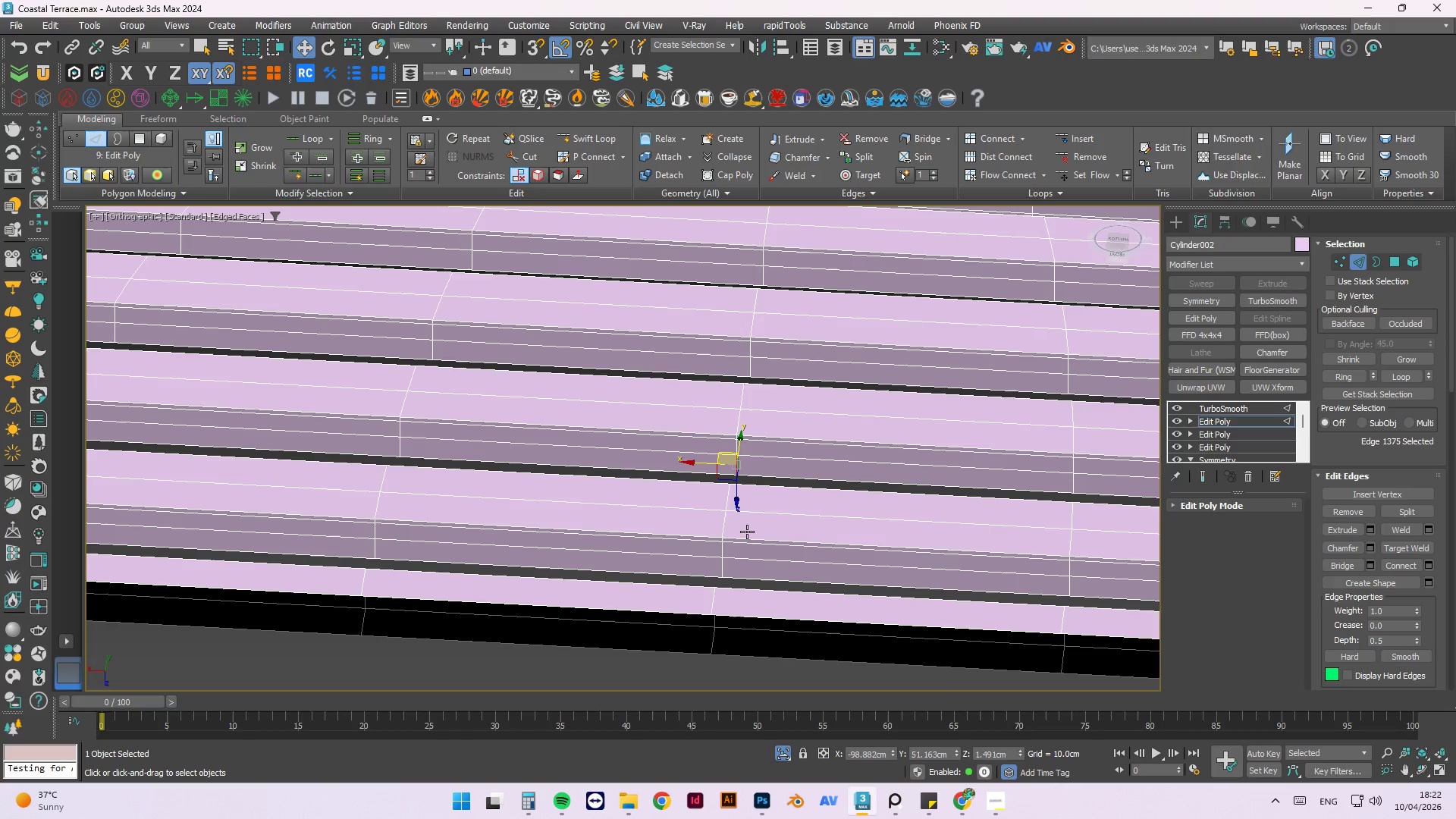 
hold_key(key=AltLeft, duration=1.51)
 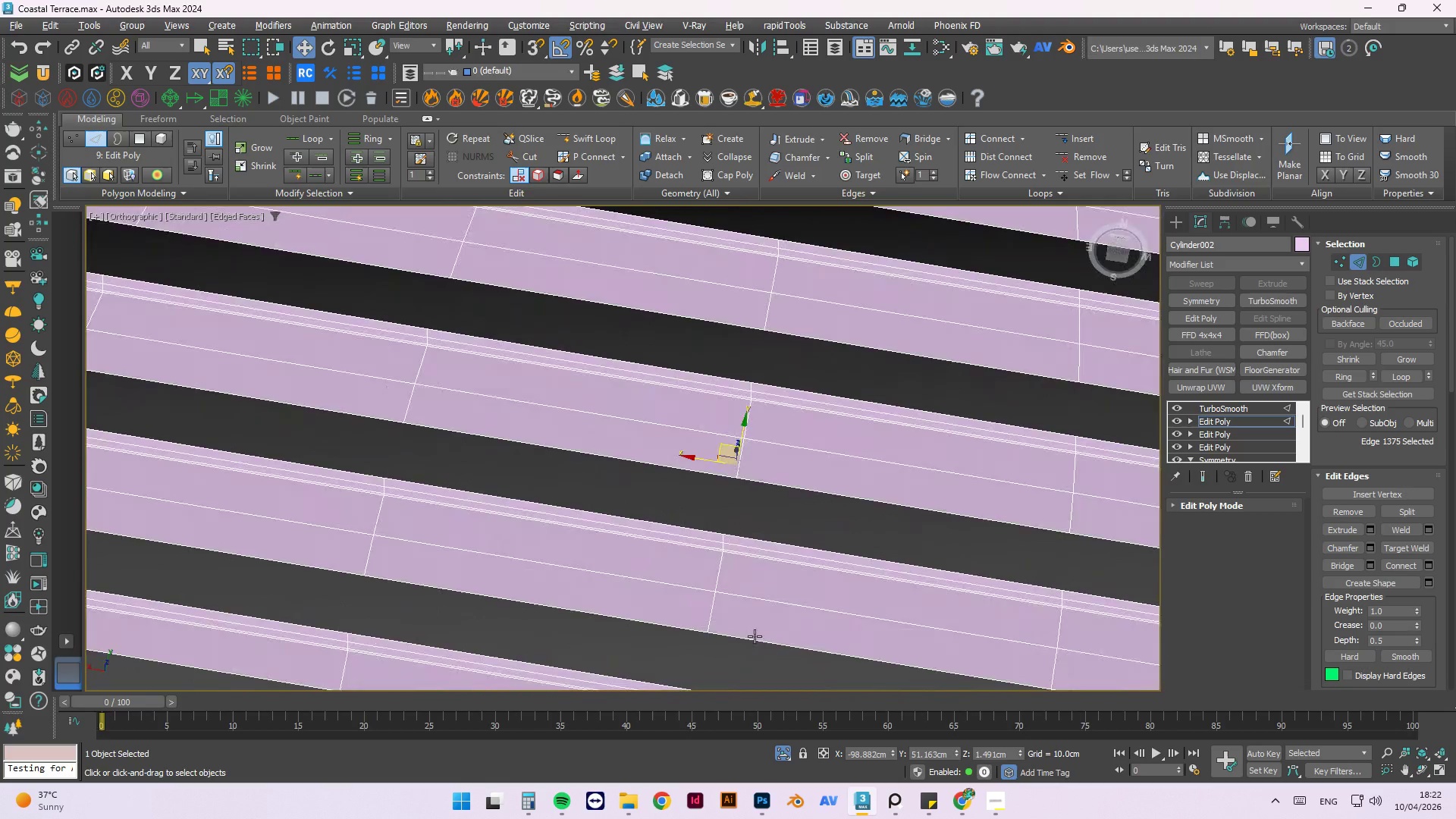 
hold_key(key=AltLeft, duration=1.39)
 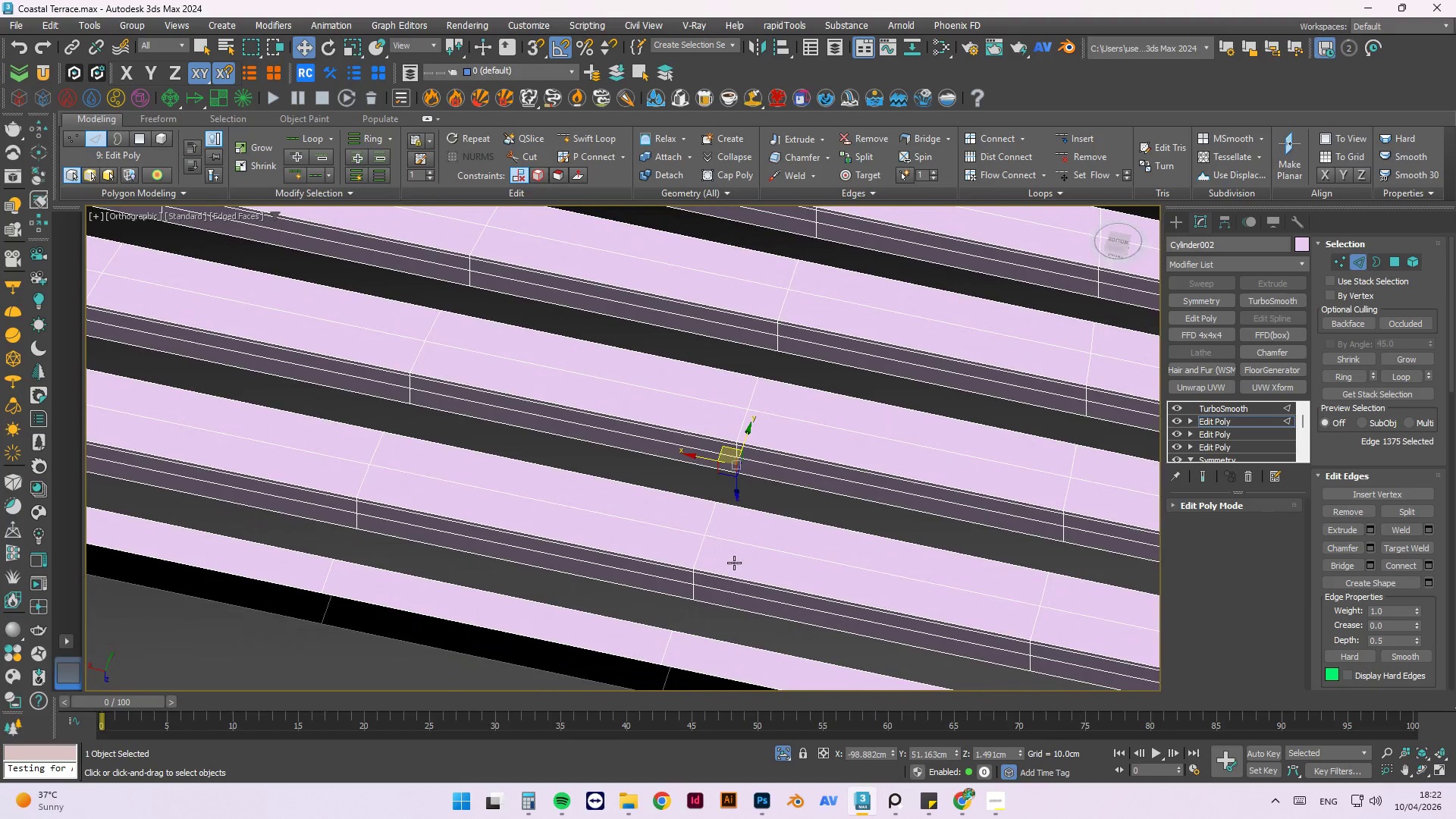 
hold_key(key=AltLeft, duration=0.39)
 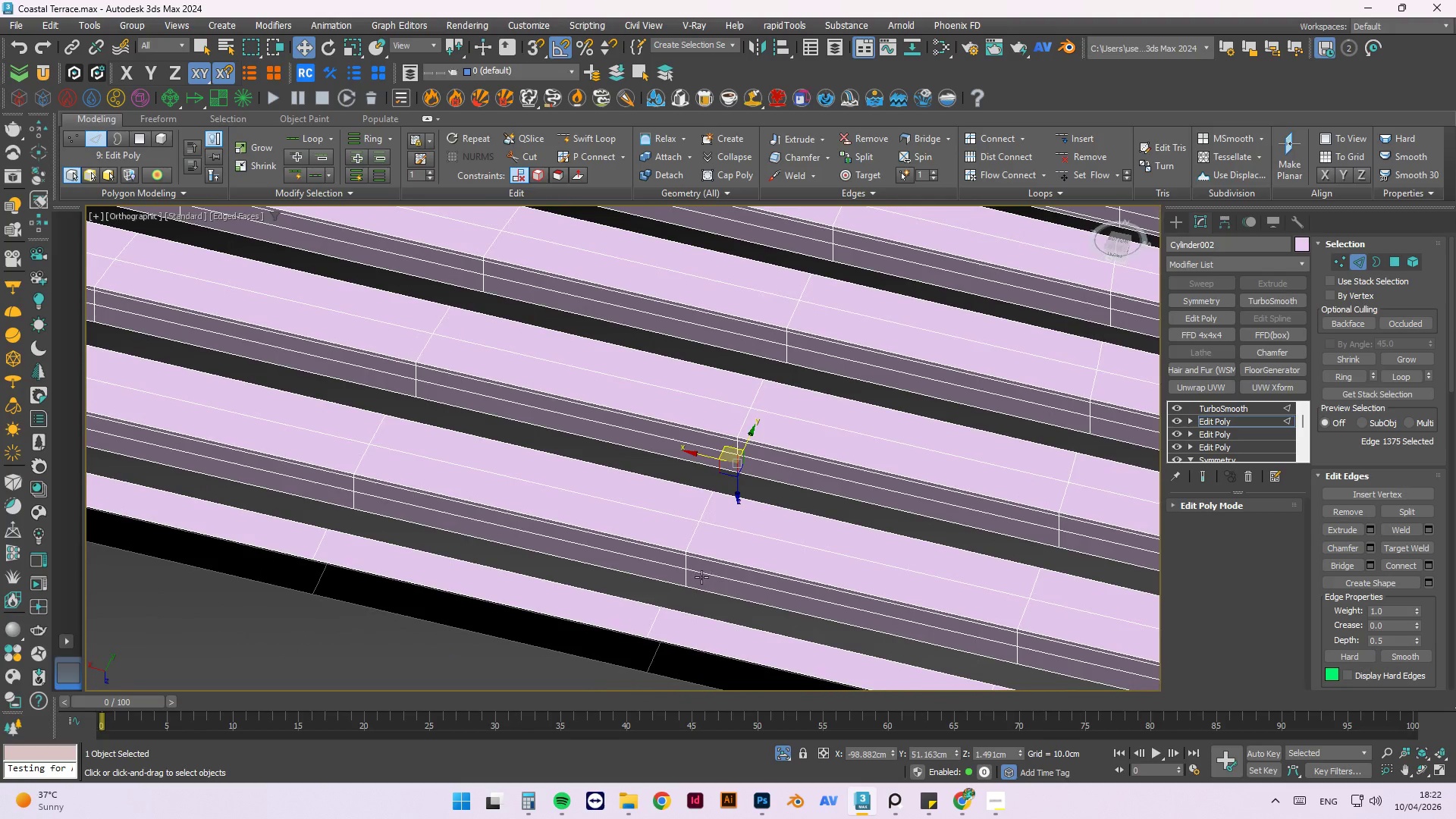 
hold_key(key=ControlLeft, duration=0.56)
 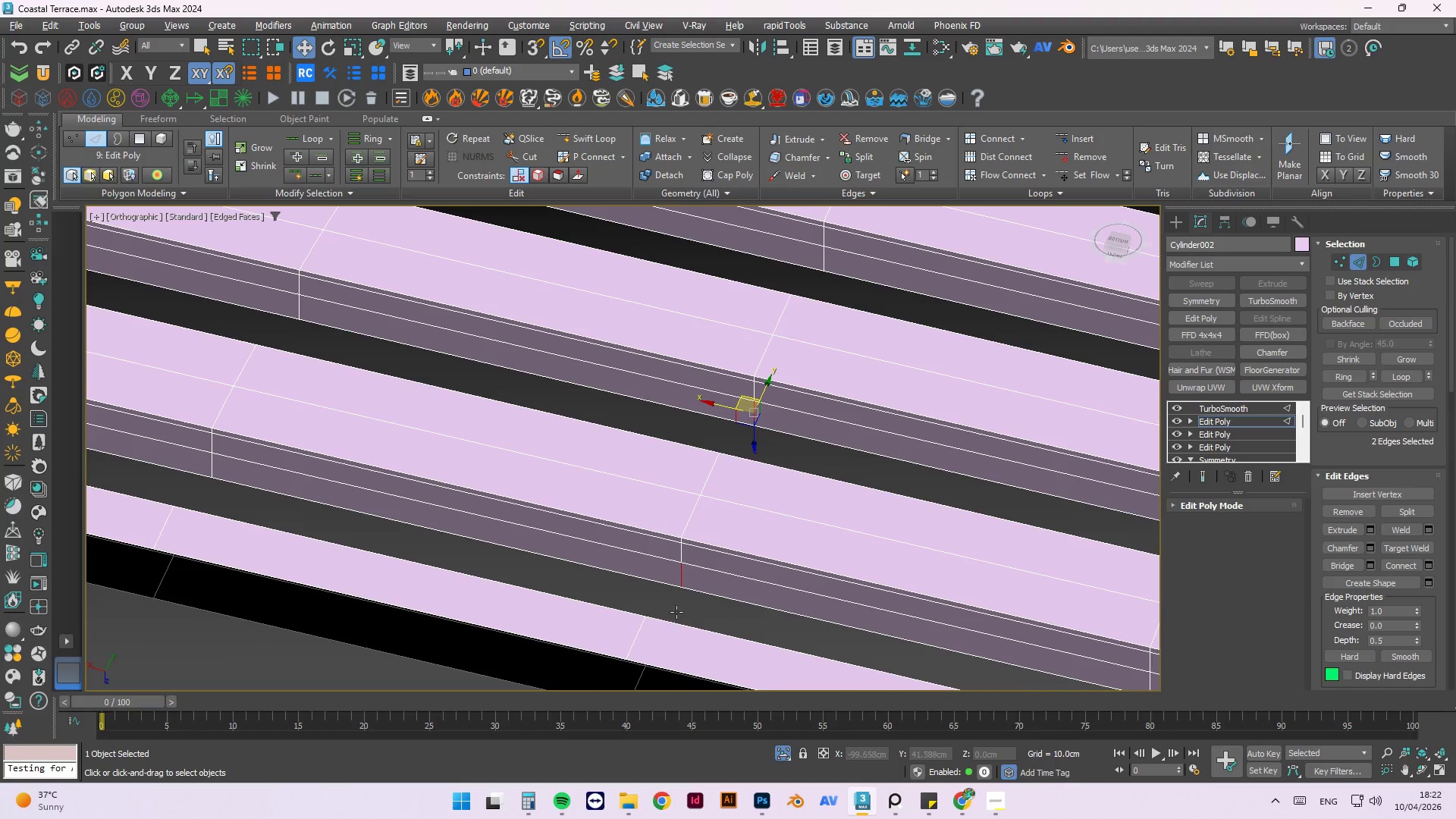 
scroll: coordinate [697, 585], scroll_direction: up, amount: 1.0
 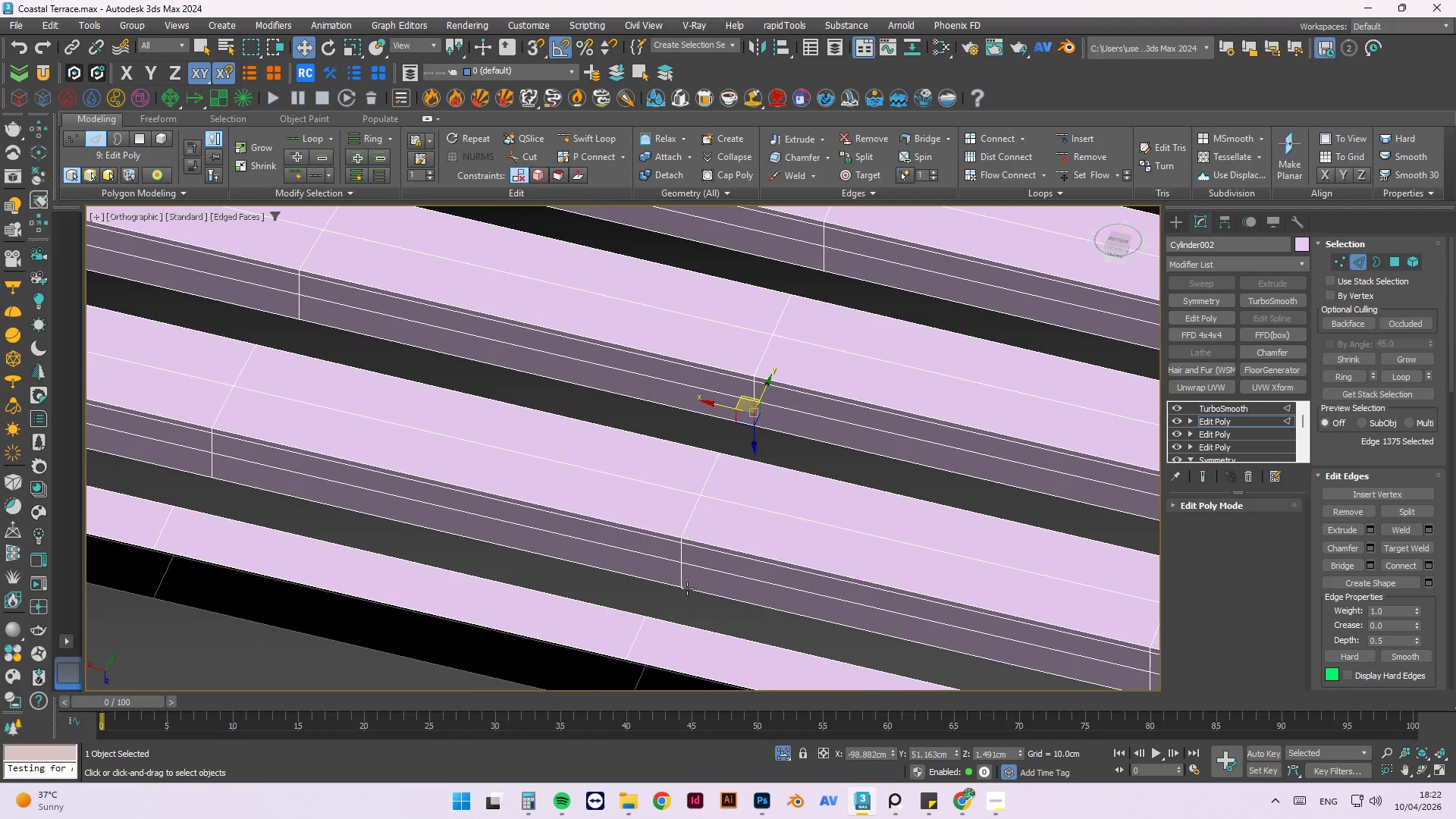 
left_click([681, 578])
 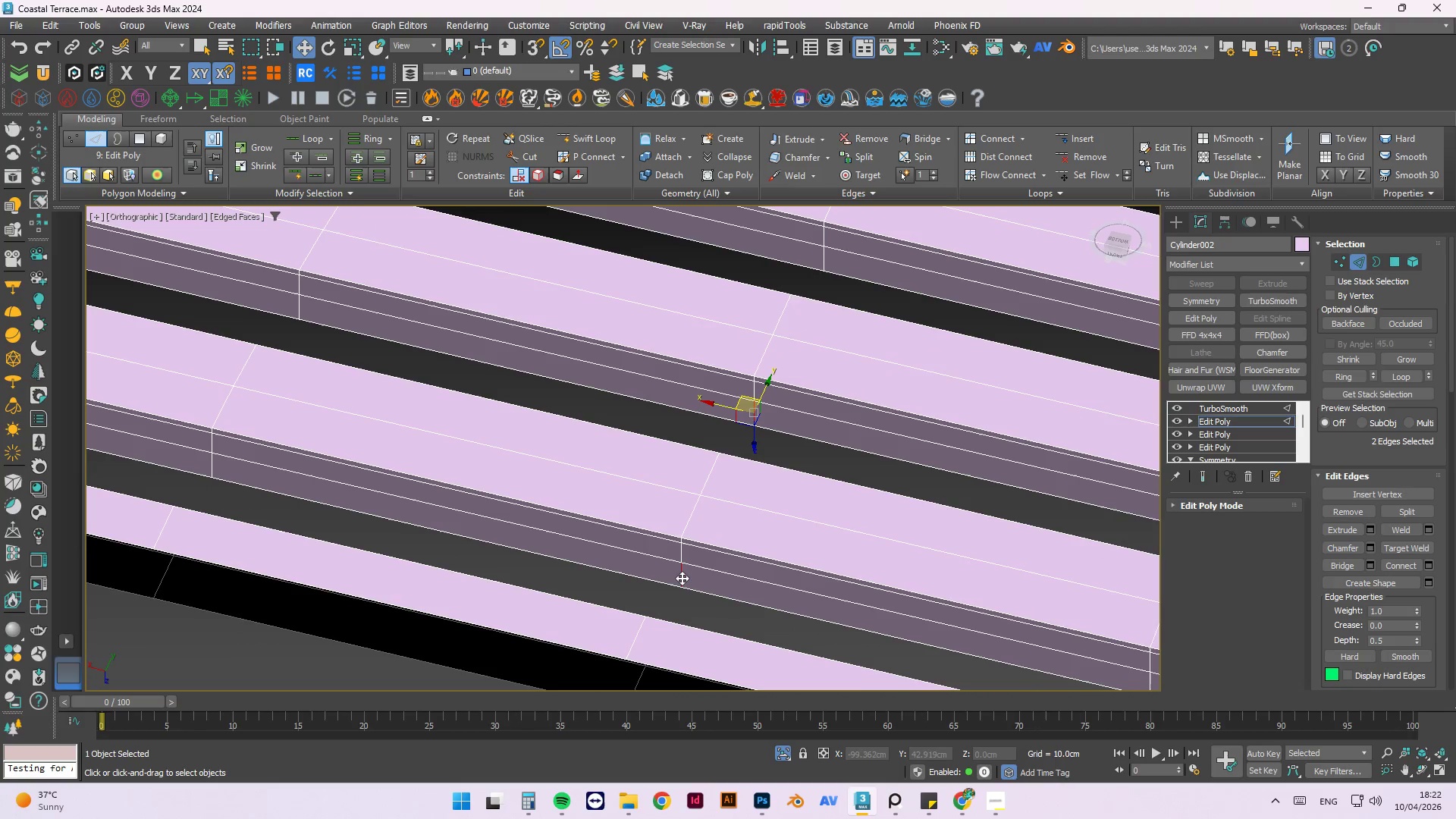 
hold_key(key=AltLeft, duration=1.36)
 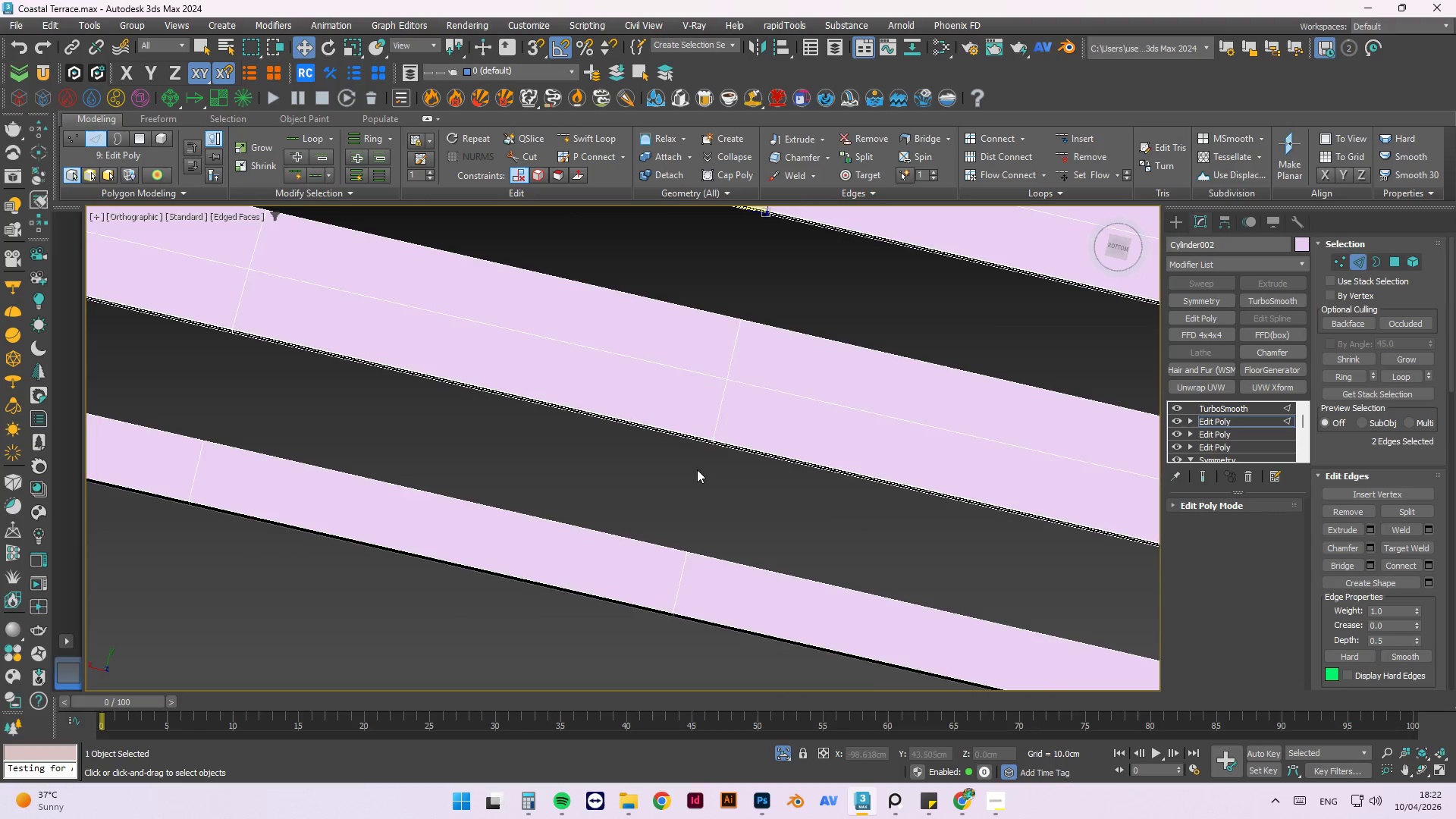 
hold_key(key=AltLeft, duration=1.52)
 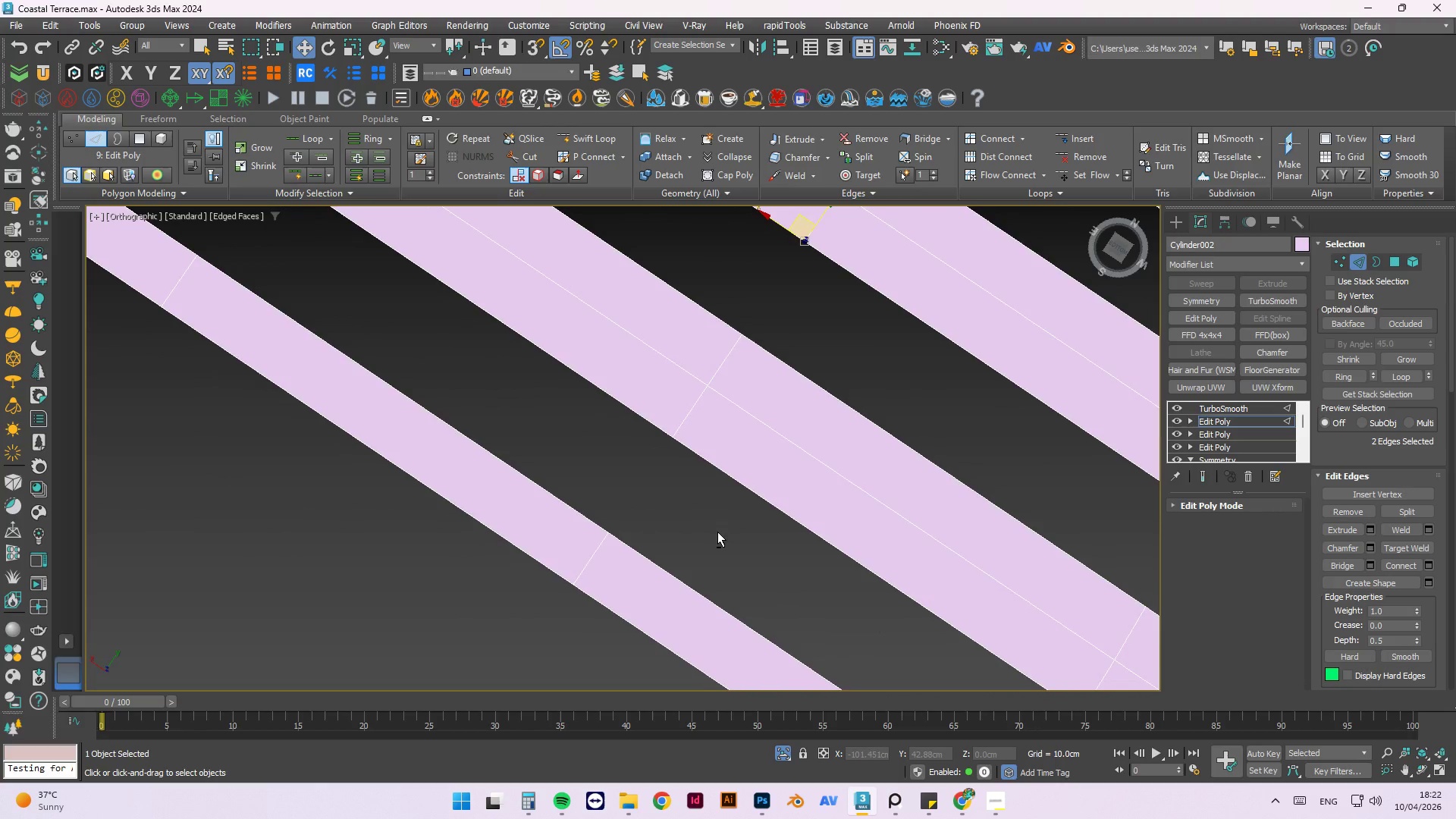 
key(Alt+AltLeft)
 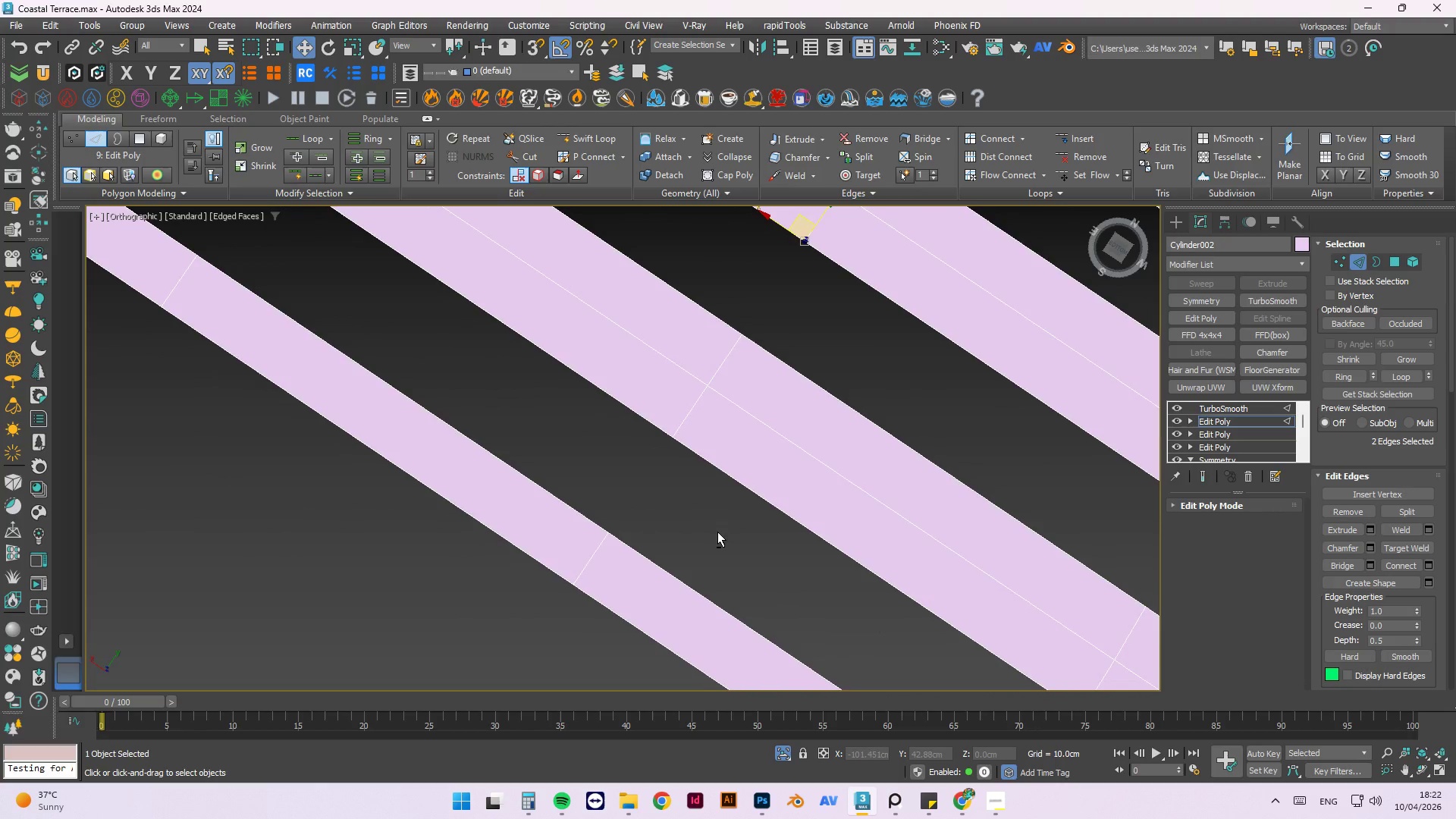 
key(Alt+AltLeft)
 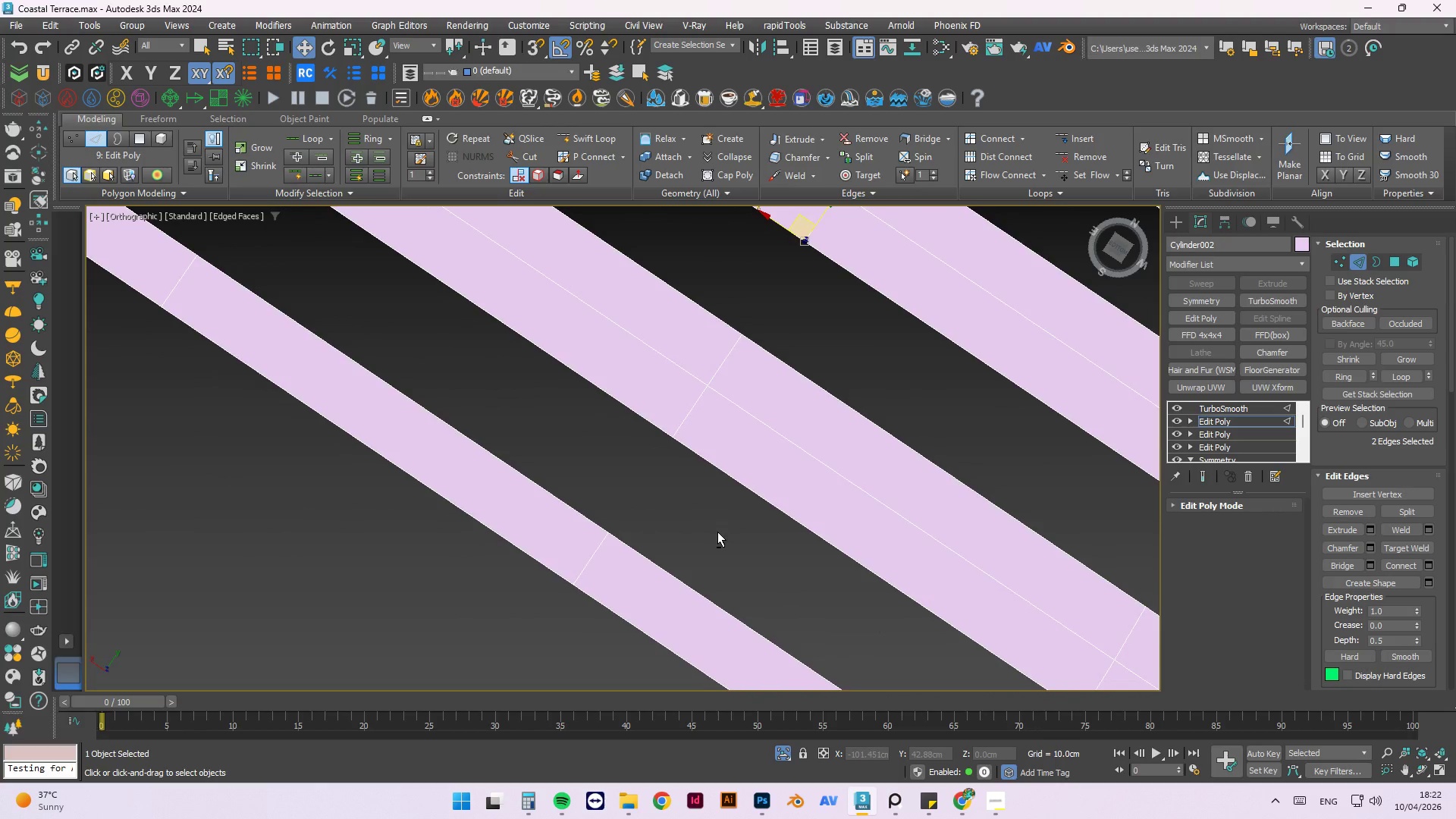 
key(Alt+AltLeft)
 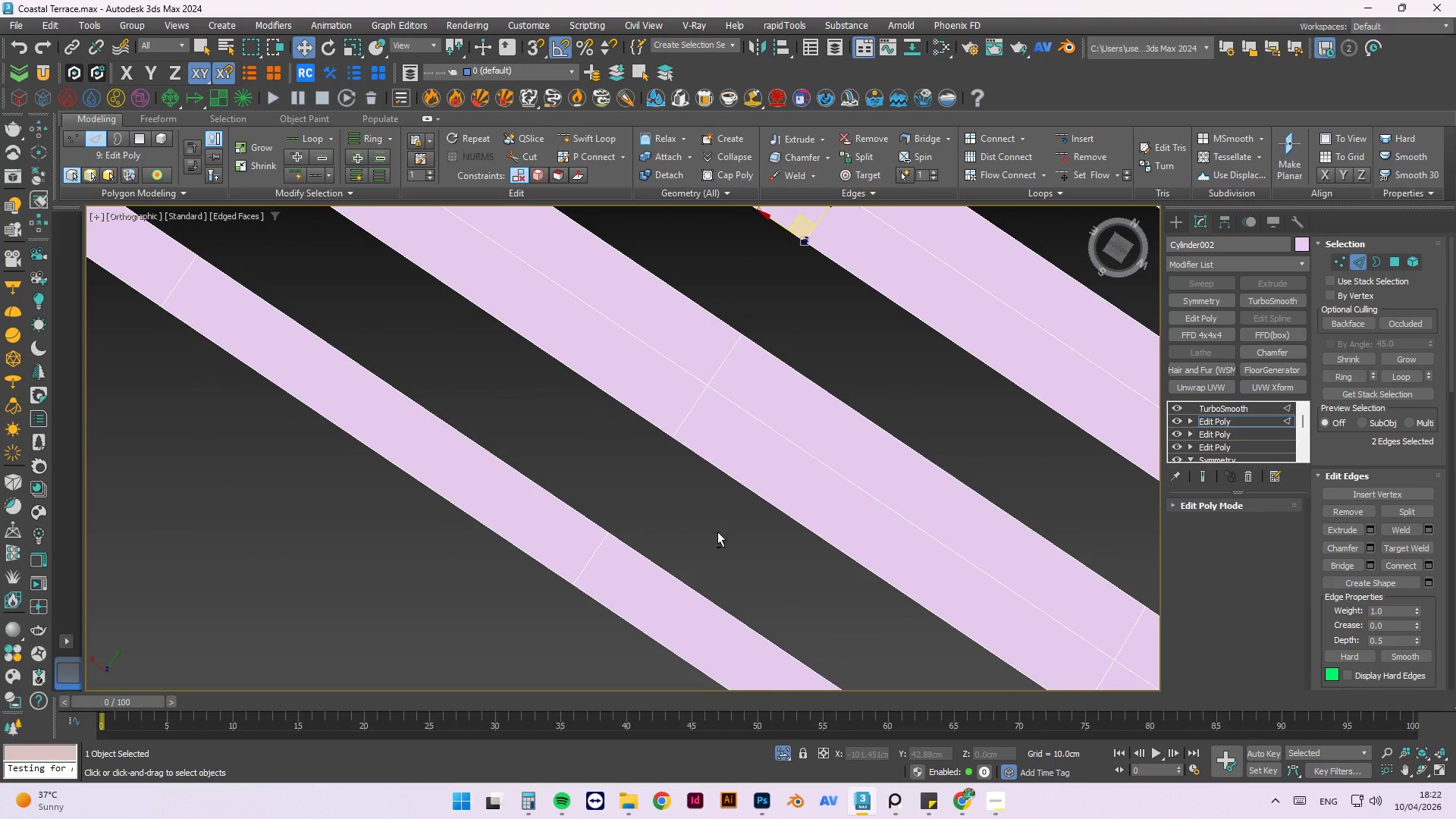 
key(Alt+AltLeft)
 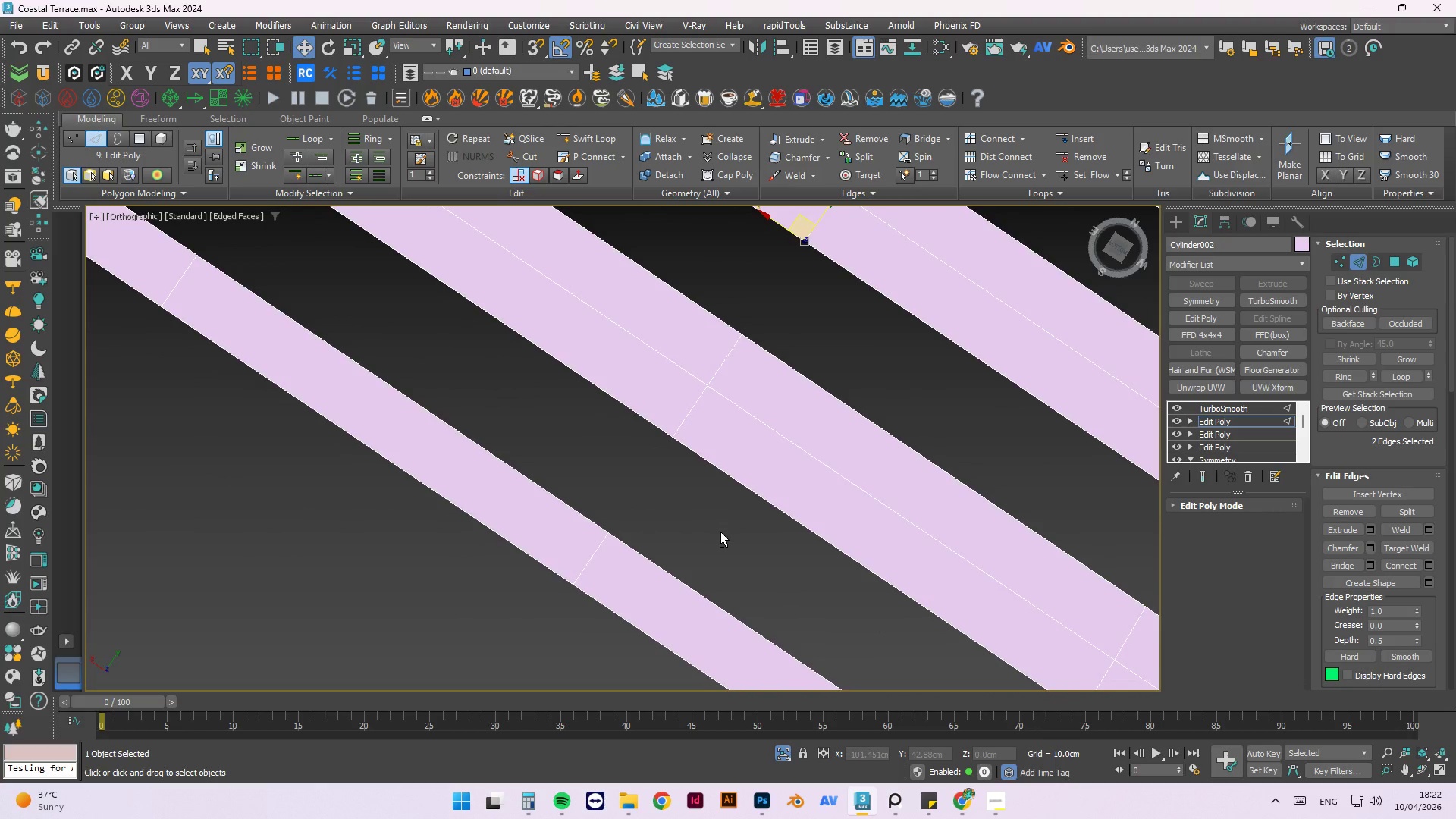 
key(Alt+AltLeft)
 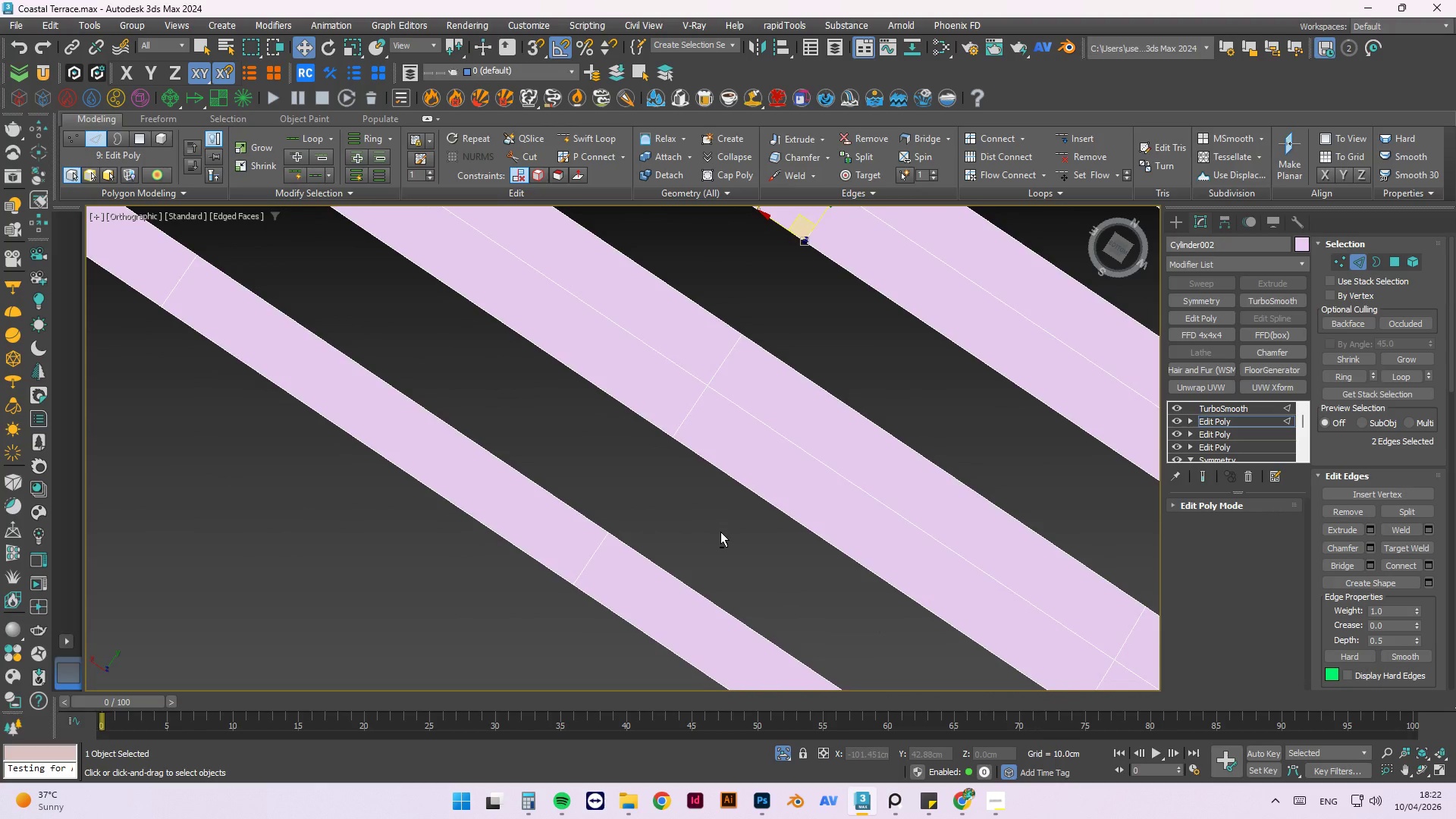 
key(Alt+AltLeft)
 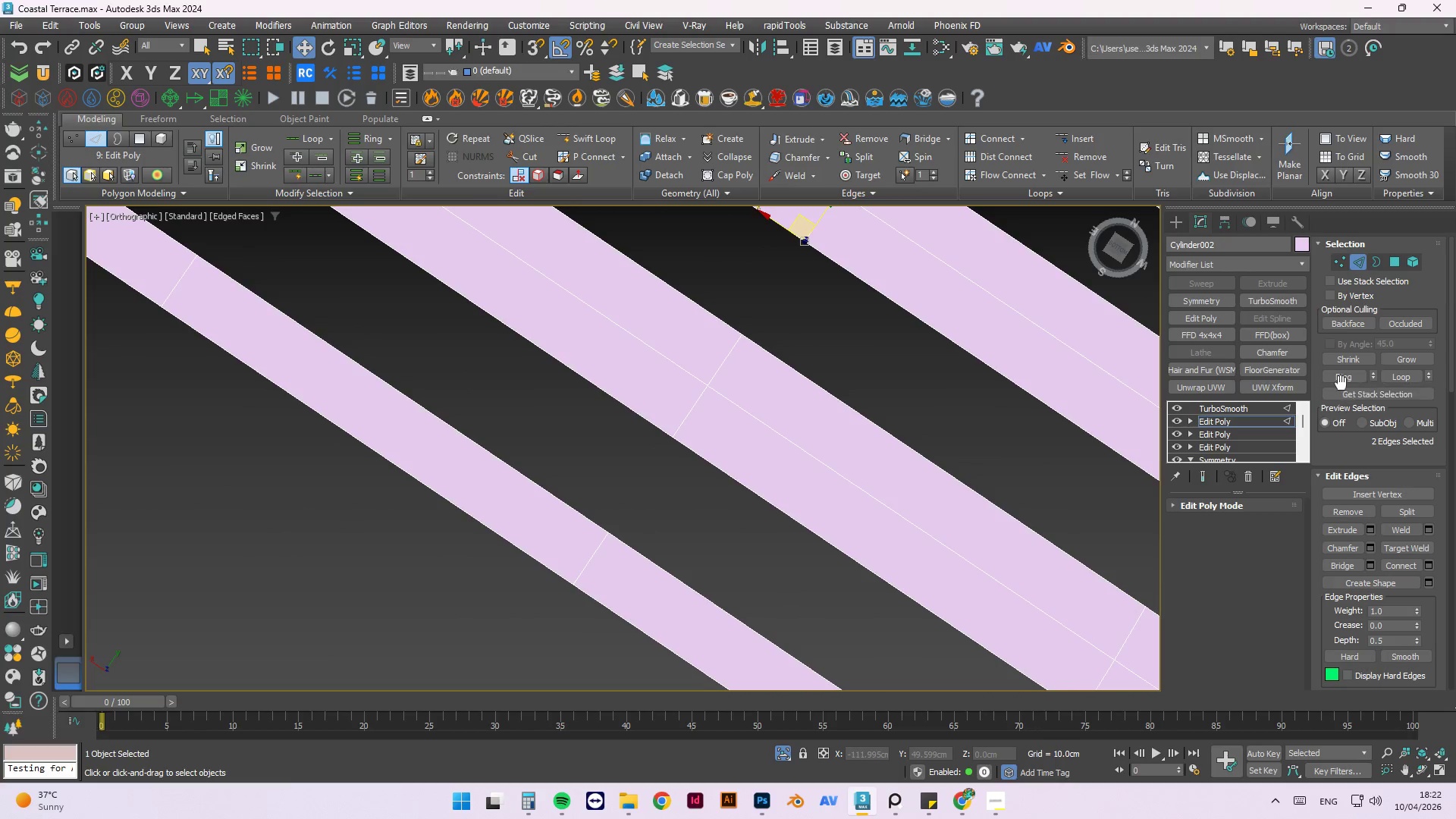 
left_click([1341, 375])
 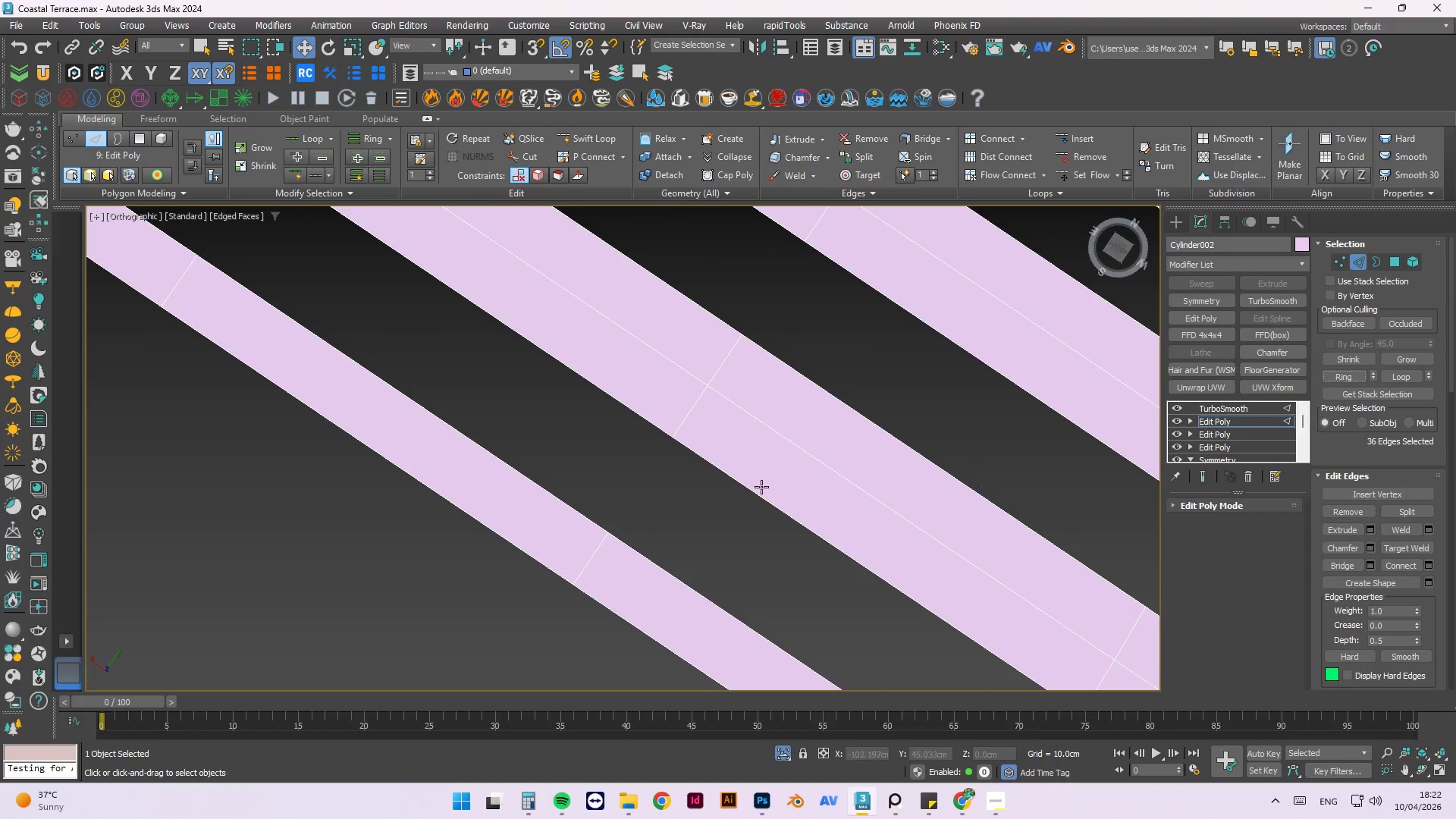 
hold_key(key=AltLeft, duration=0.75)
 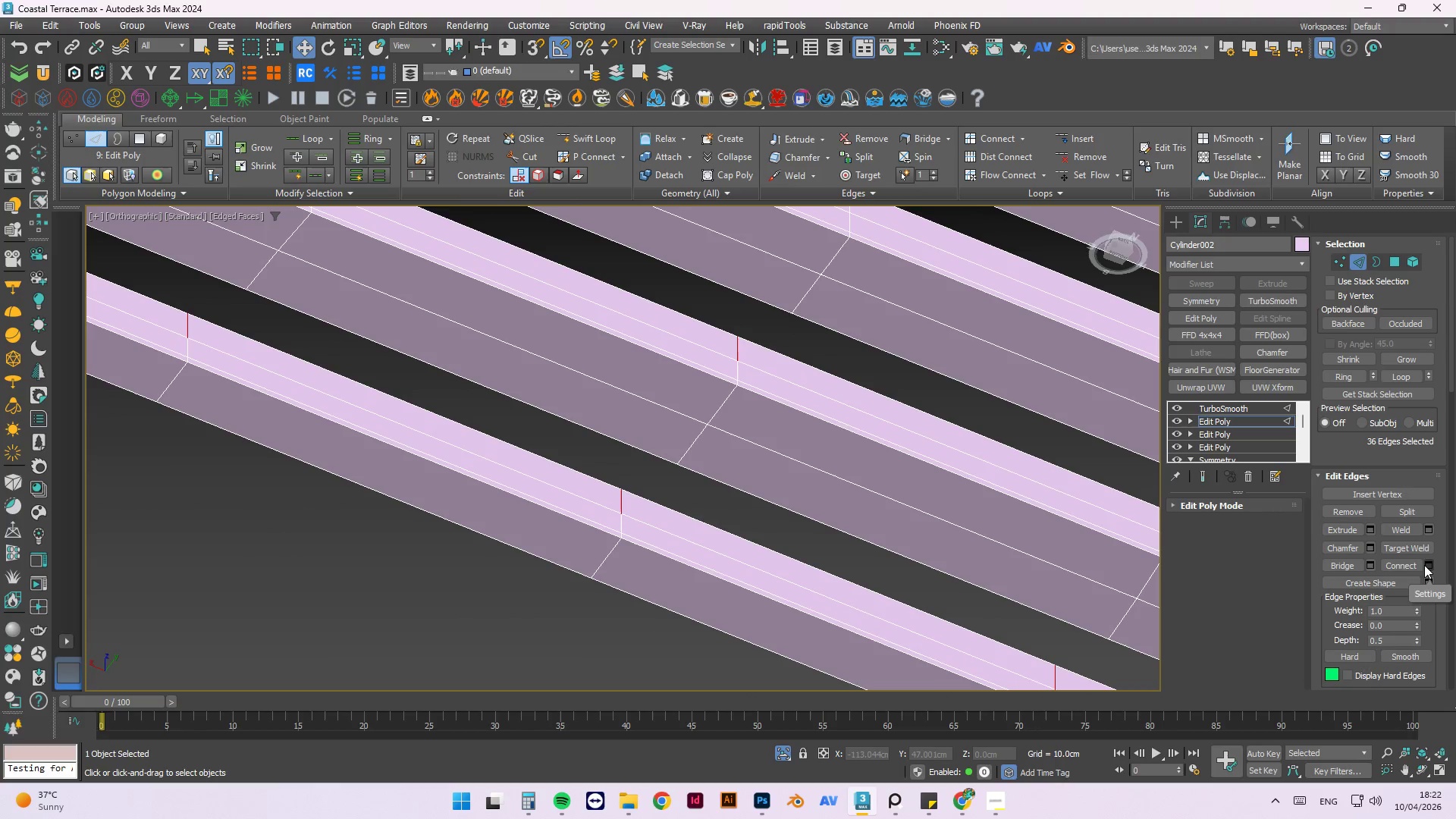 
left_click([1423, 563])
 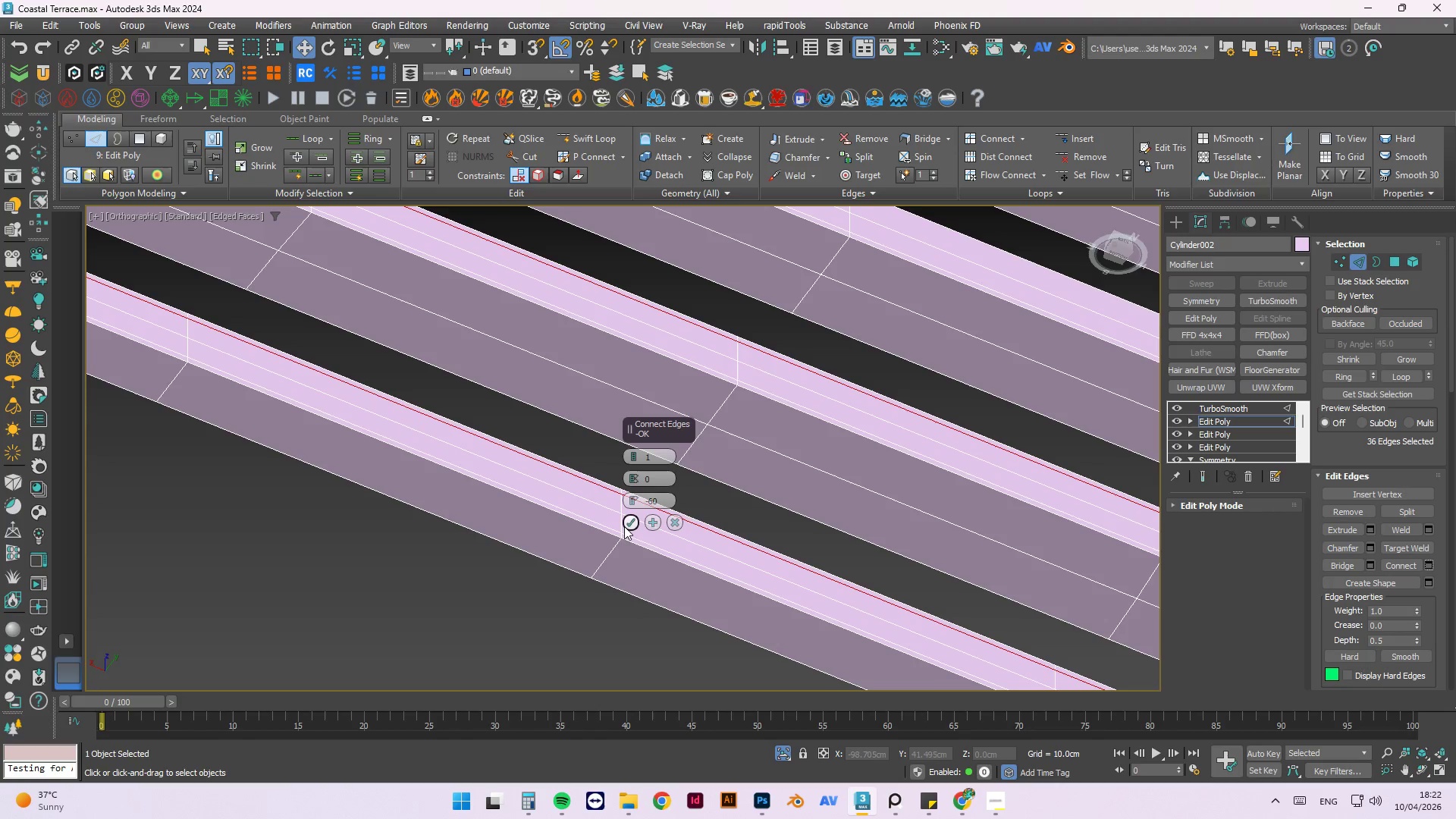 
left_click([627, 524])
 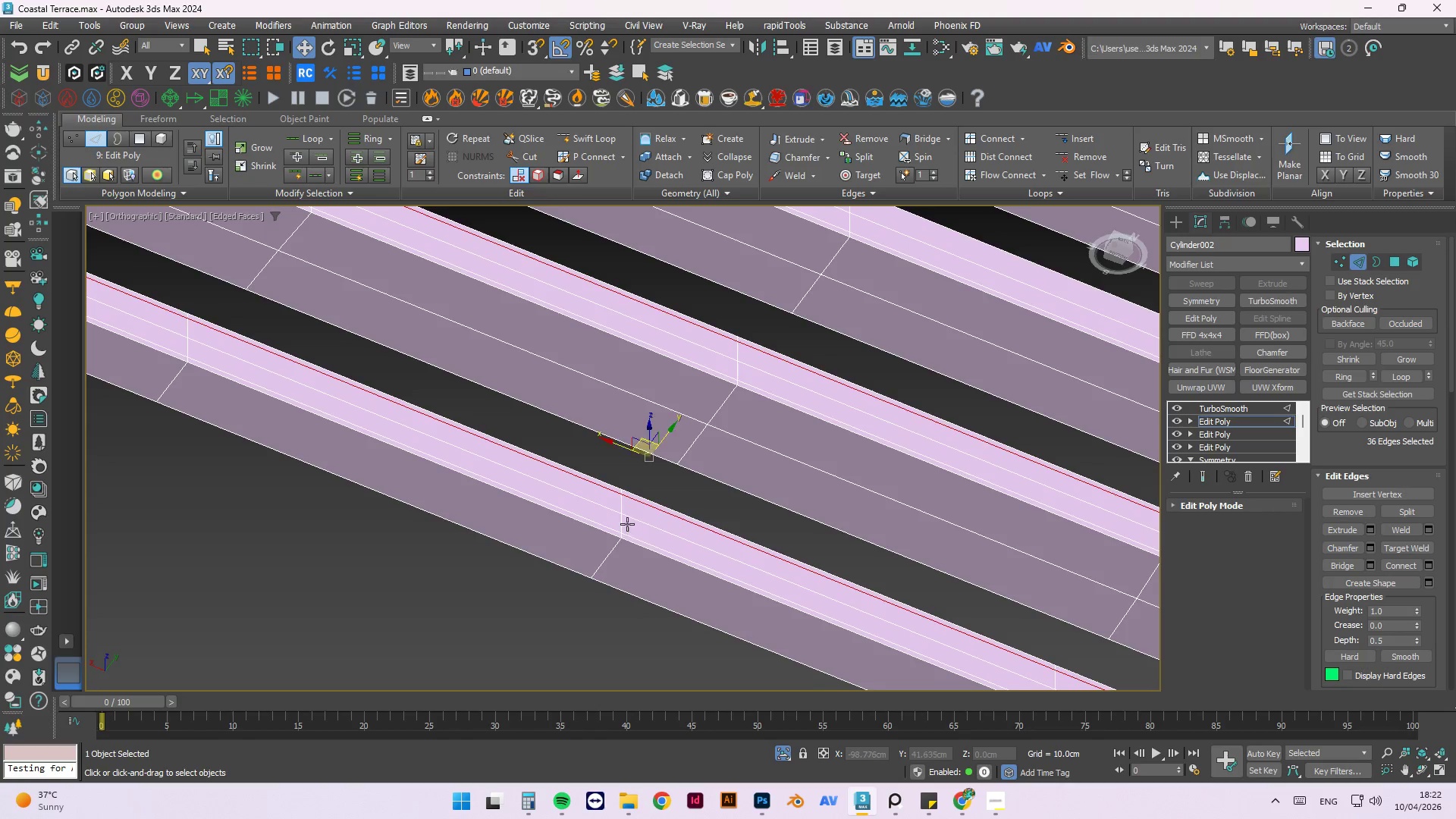 
hold_key(key=AltLeft, duration=0.64)
 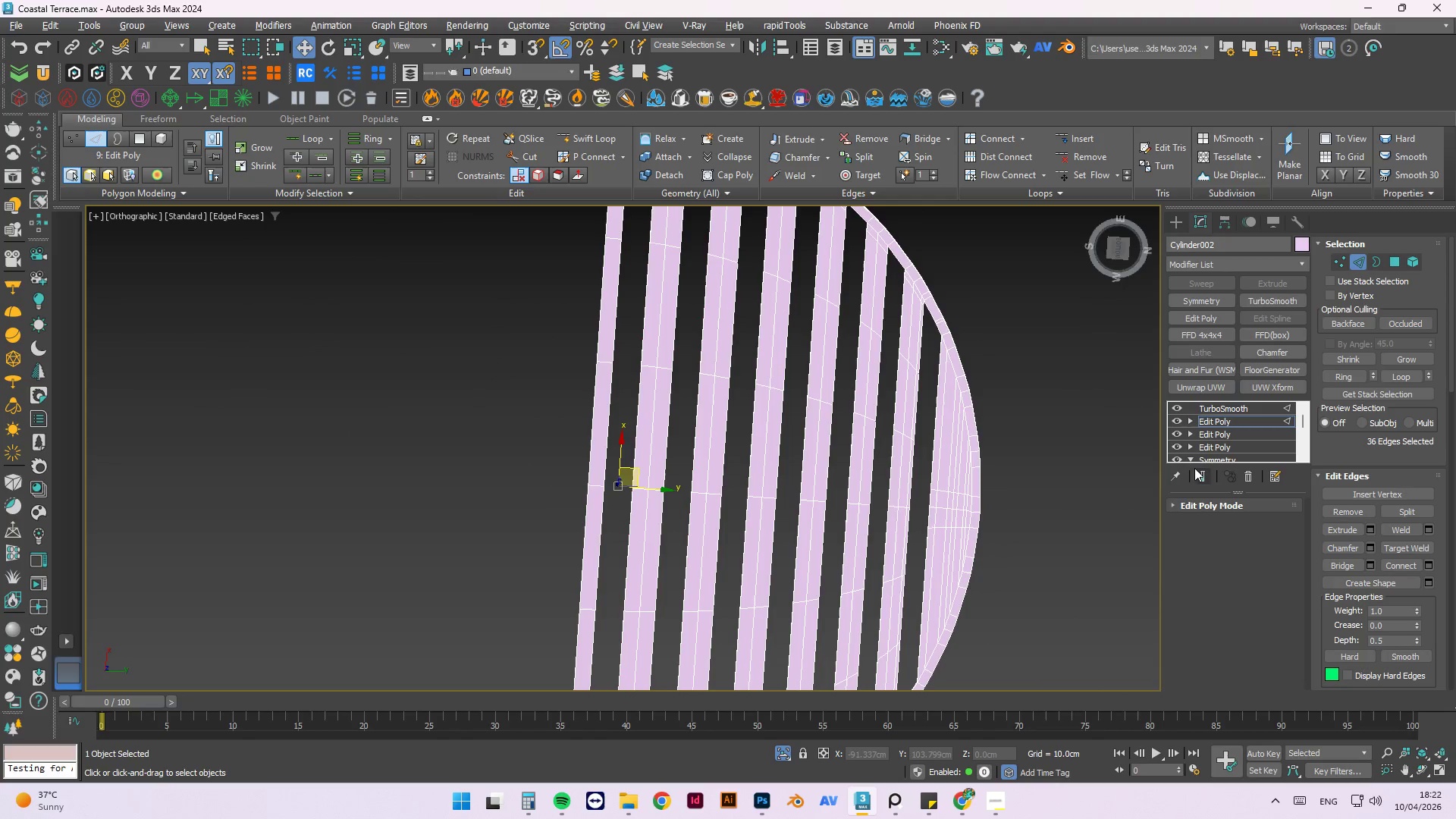 
scroll: coordinate [628, 525], scroll_direction: down, amount: 4.0
 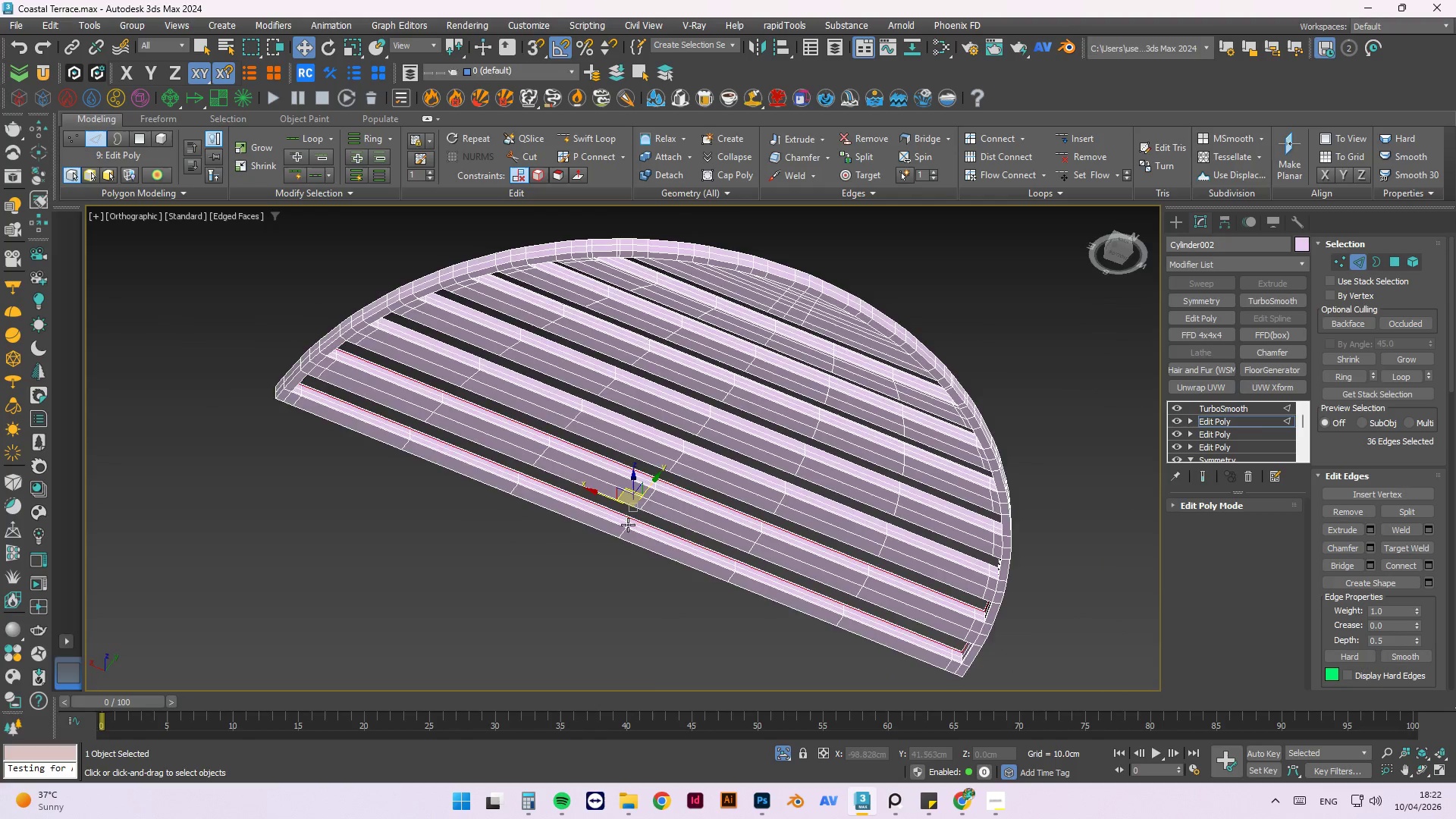 
left_click([1200, 471])
 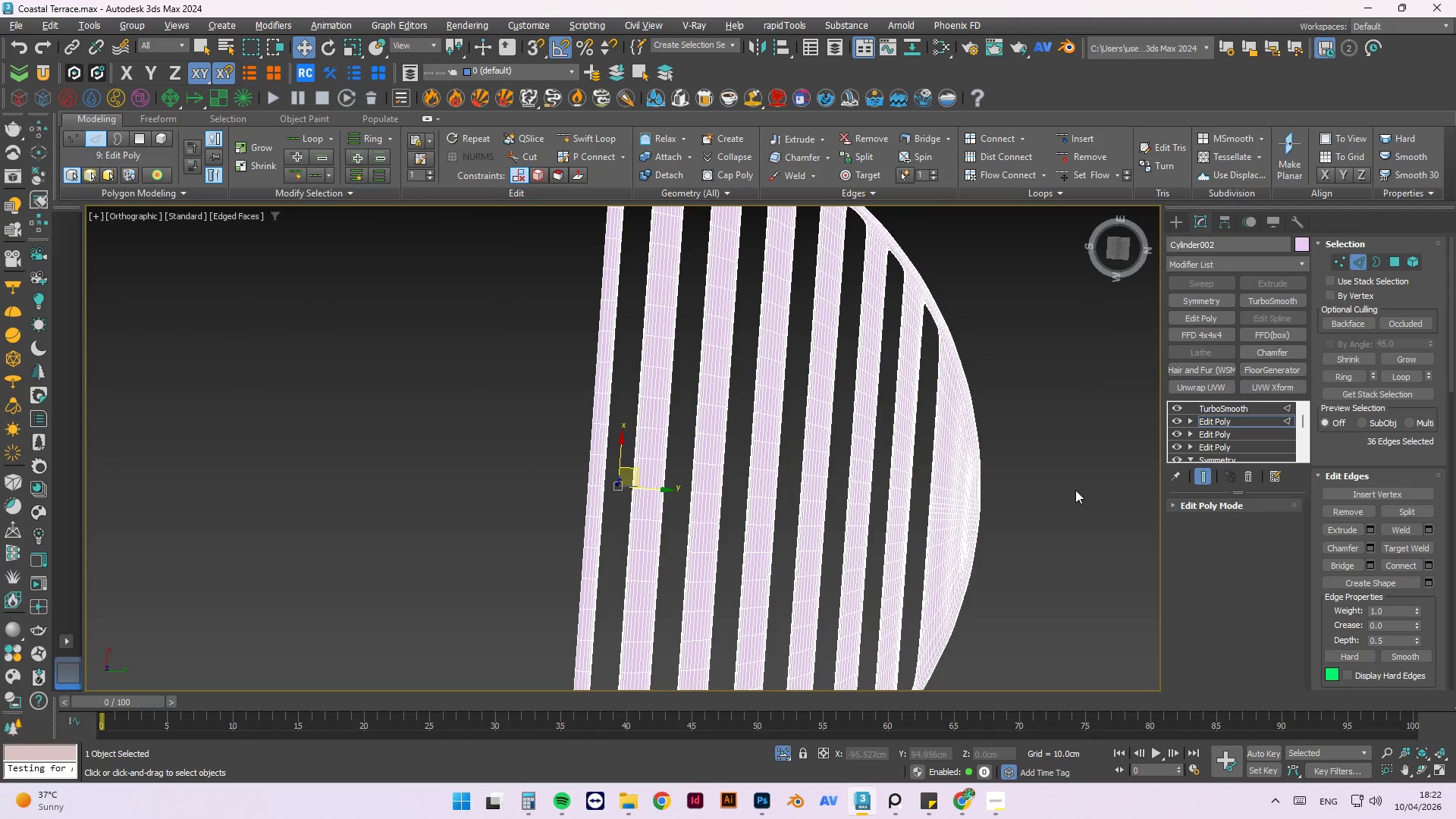 
key(F4)
 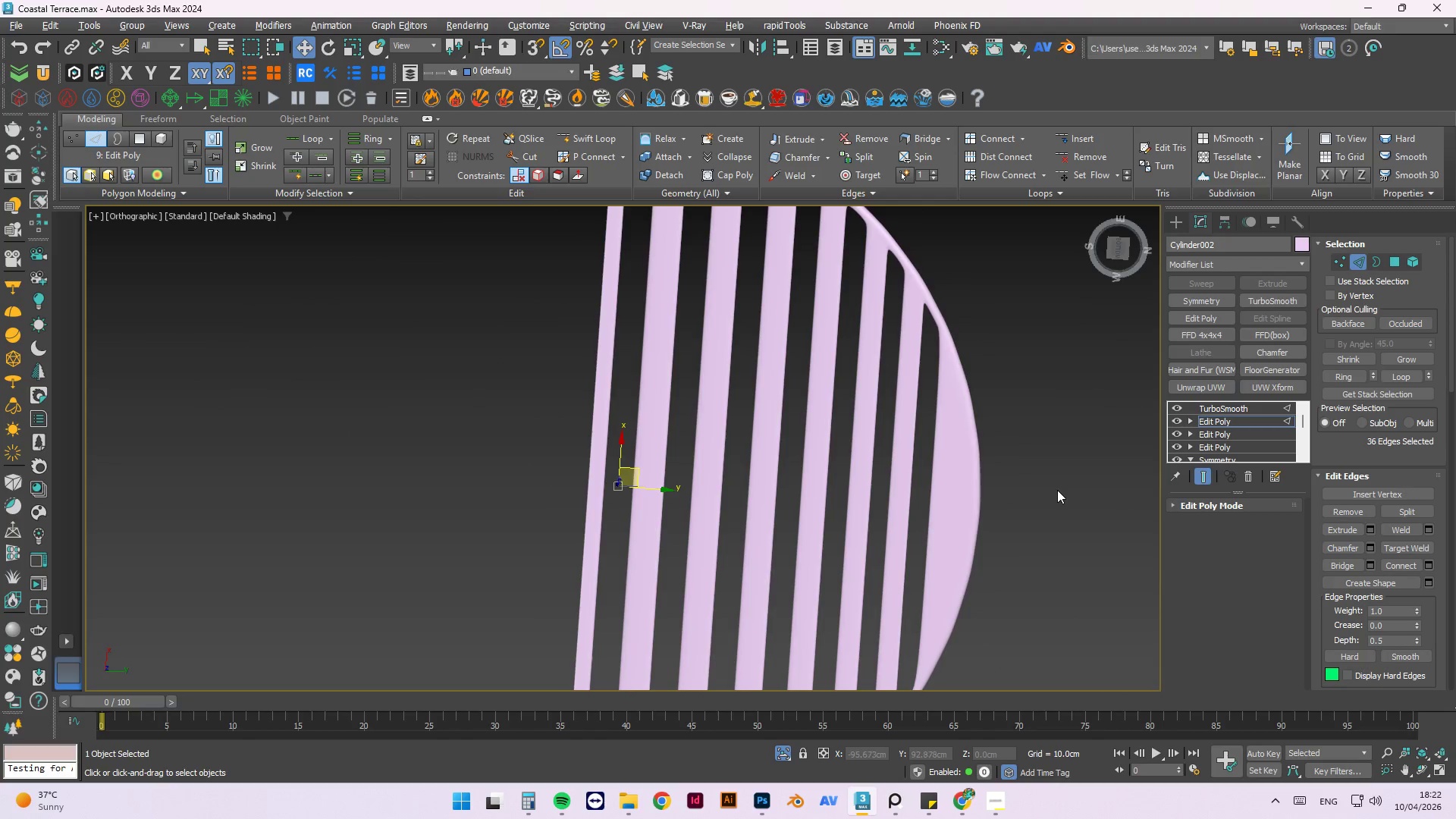 
scroll: coordinate [1057, 490], scroll_direction: down, amount: 1.0
 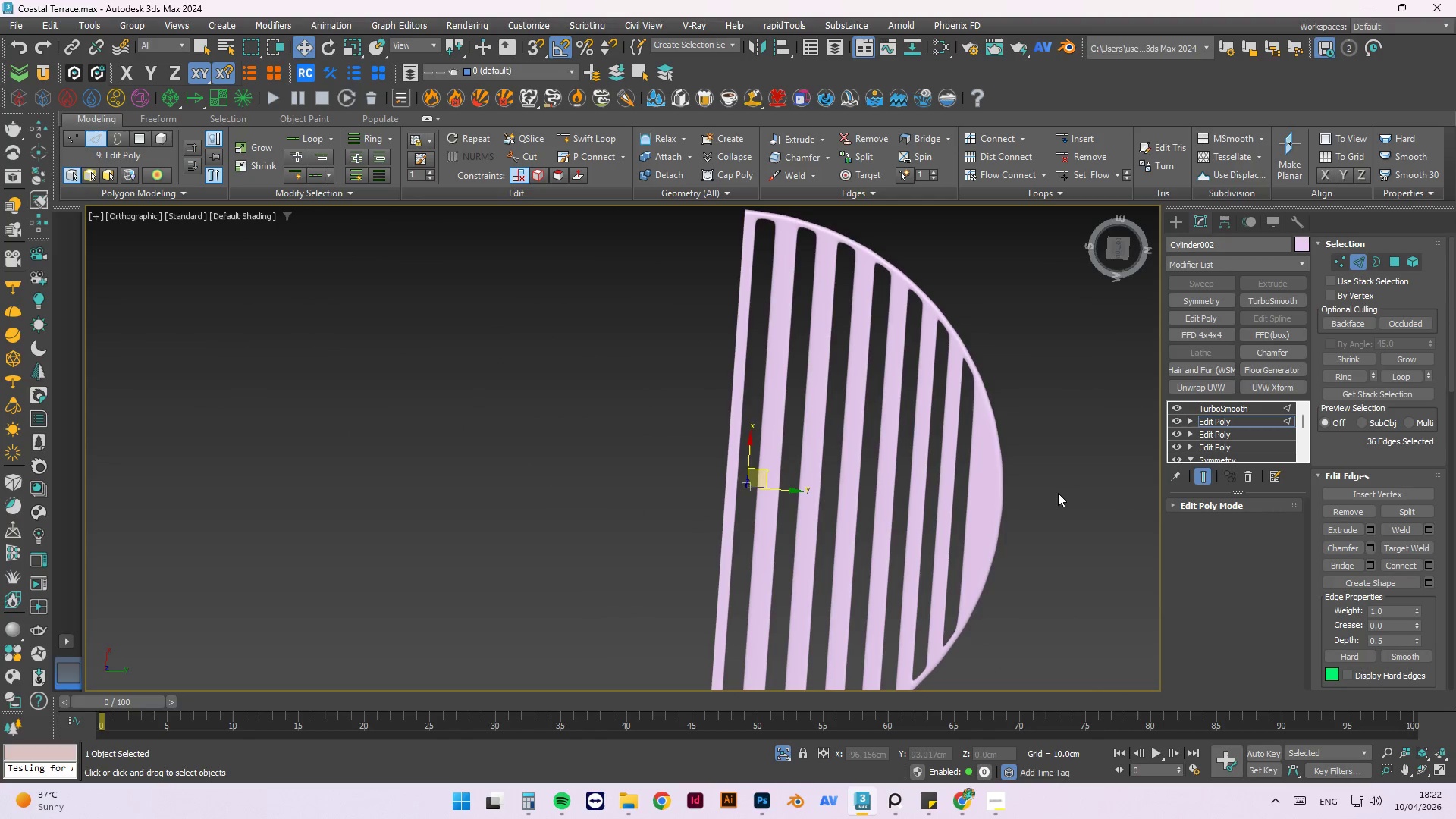 
hold_key(key=AltLeft, duration=1.5)
 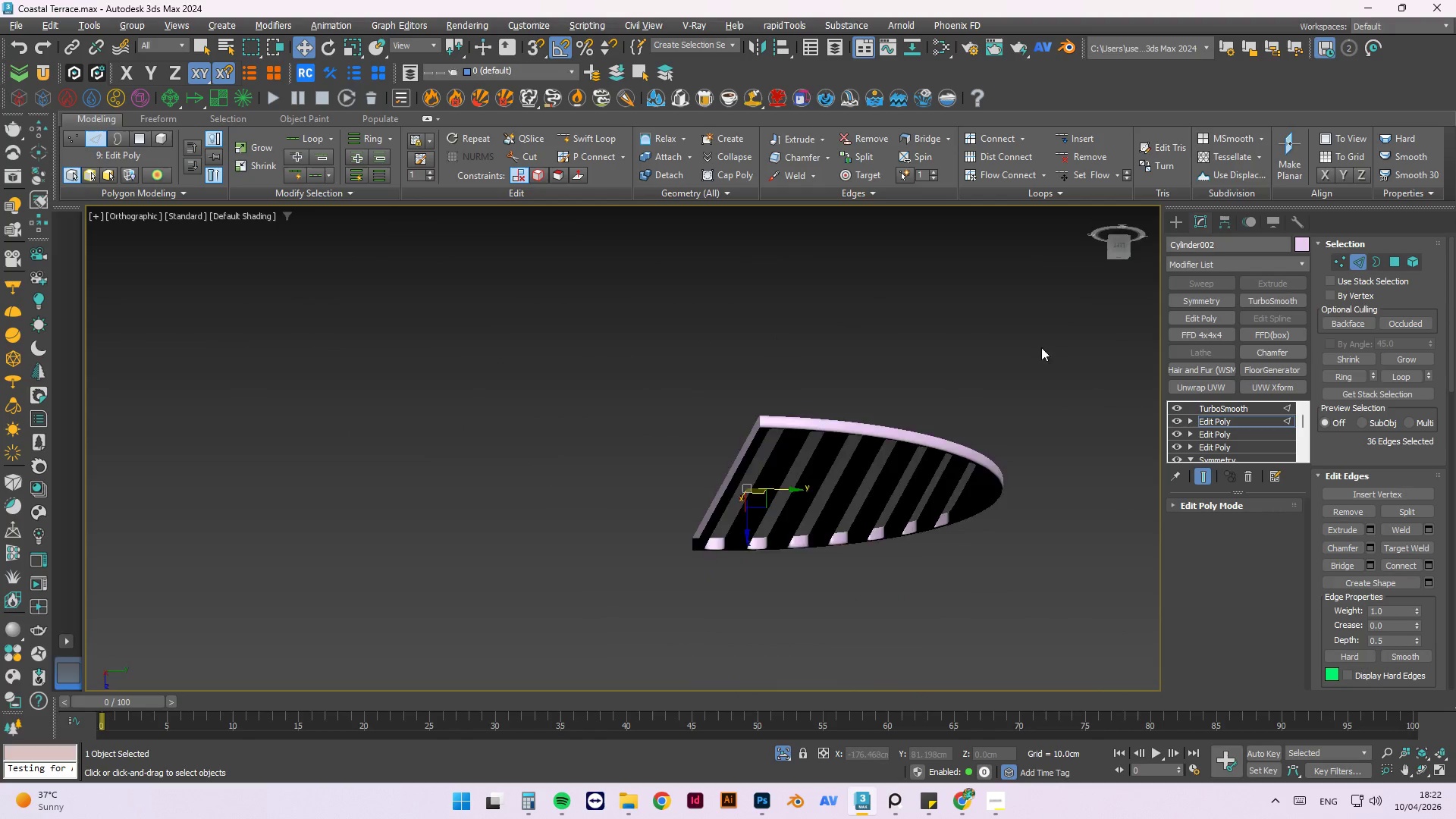 
hold_key(key=AltLeft, duration=1.05)
 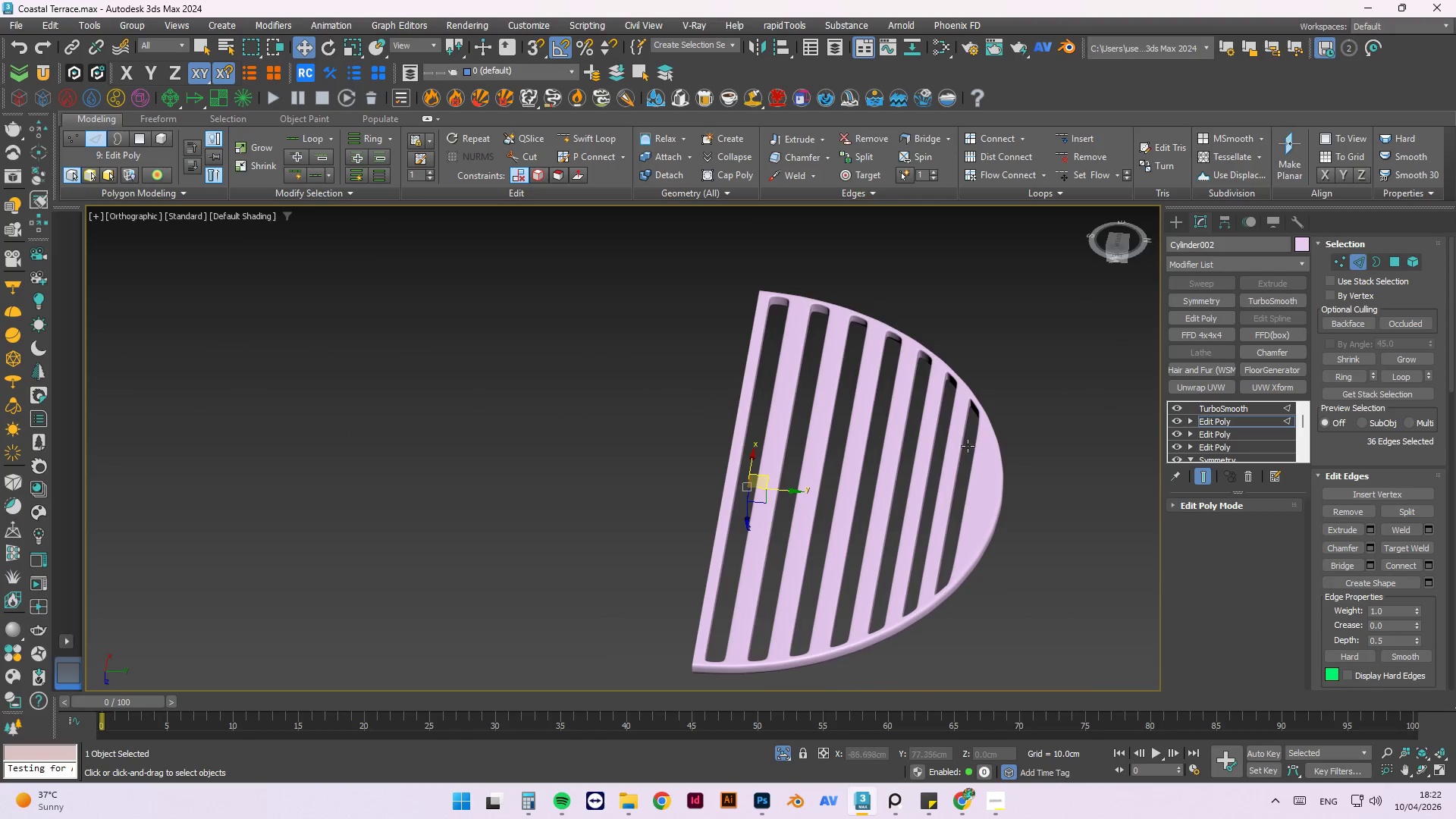 
scroll: coordinate [937, 428], scroll_direction: up, amount: 6.0
 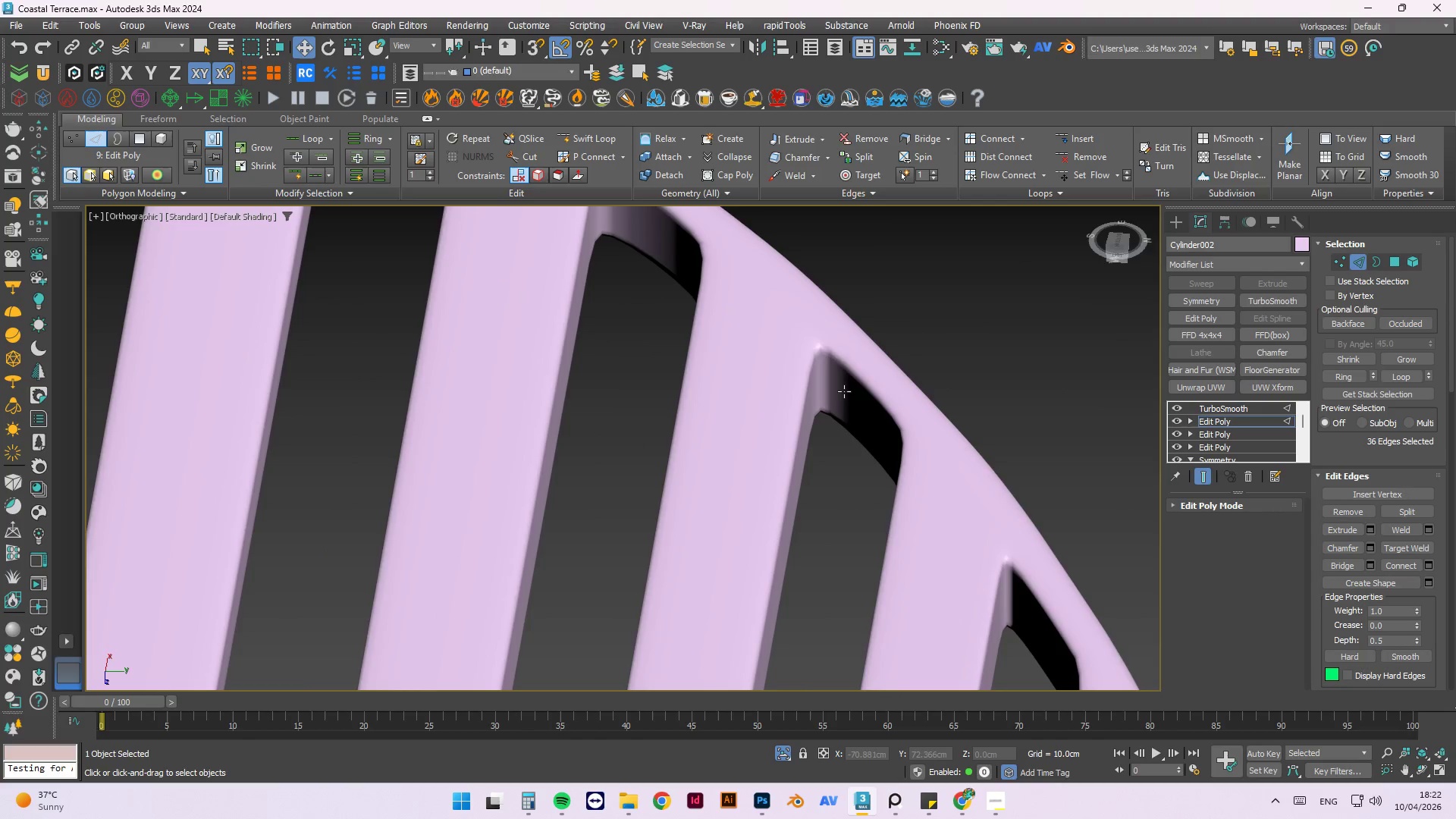 
scroll: coordinate [843, 384], scroll_direction: down, amount: 1.0
 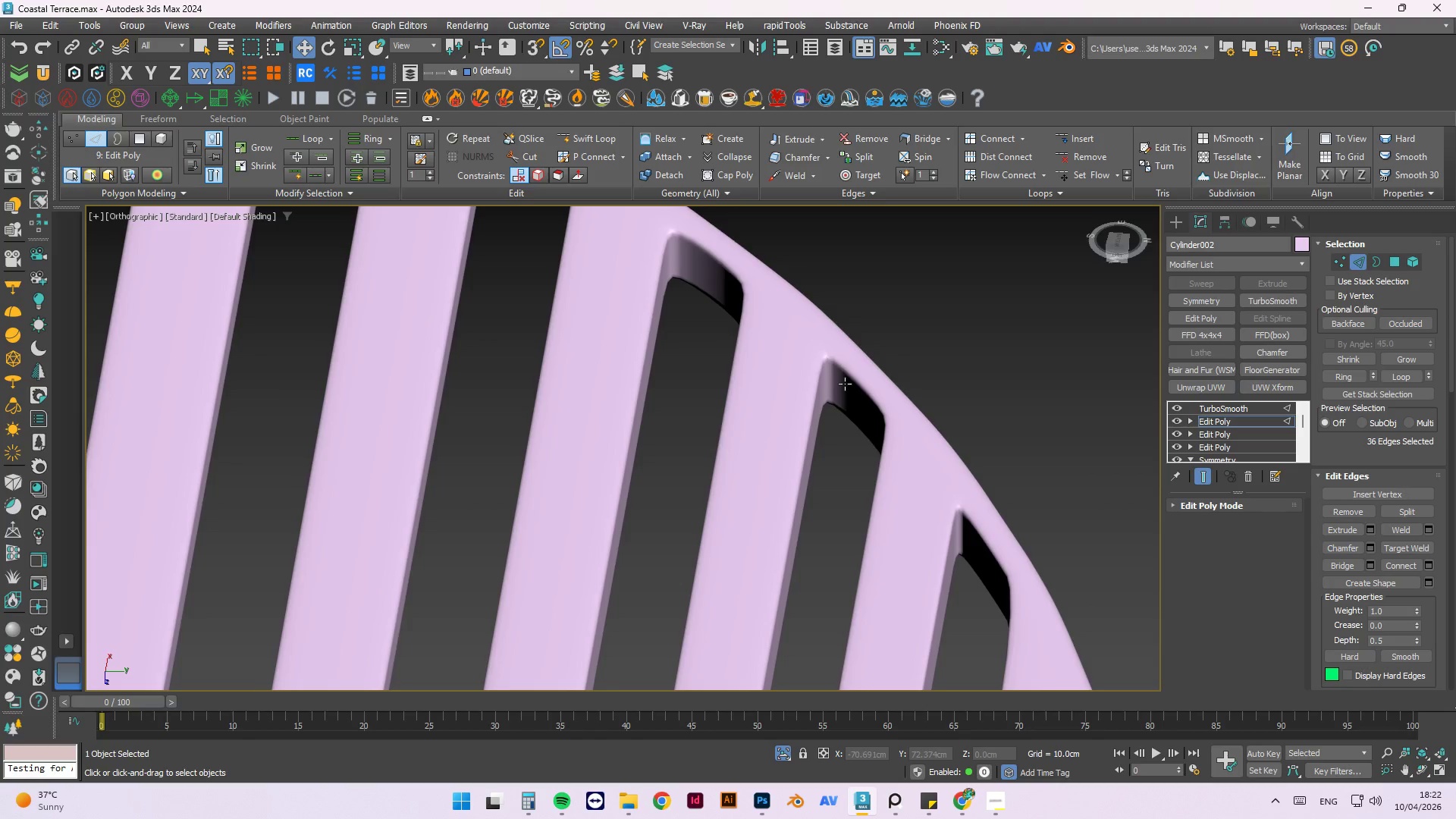 
hold_key(key=AltLeft, duration=0.84)
 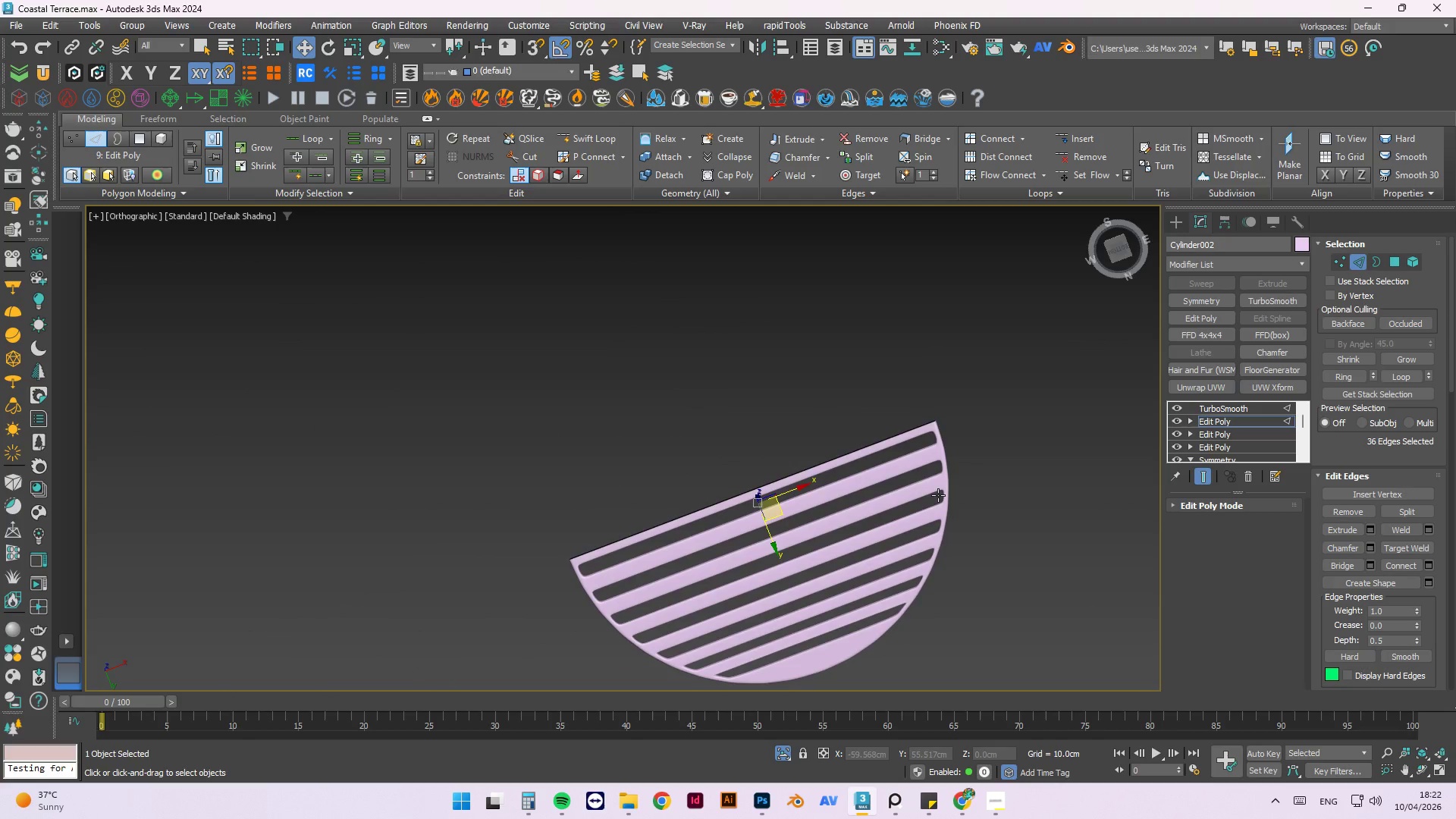 
scroll: coordinate [845, 384], scroll_direction: down, amount: 4.0
 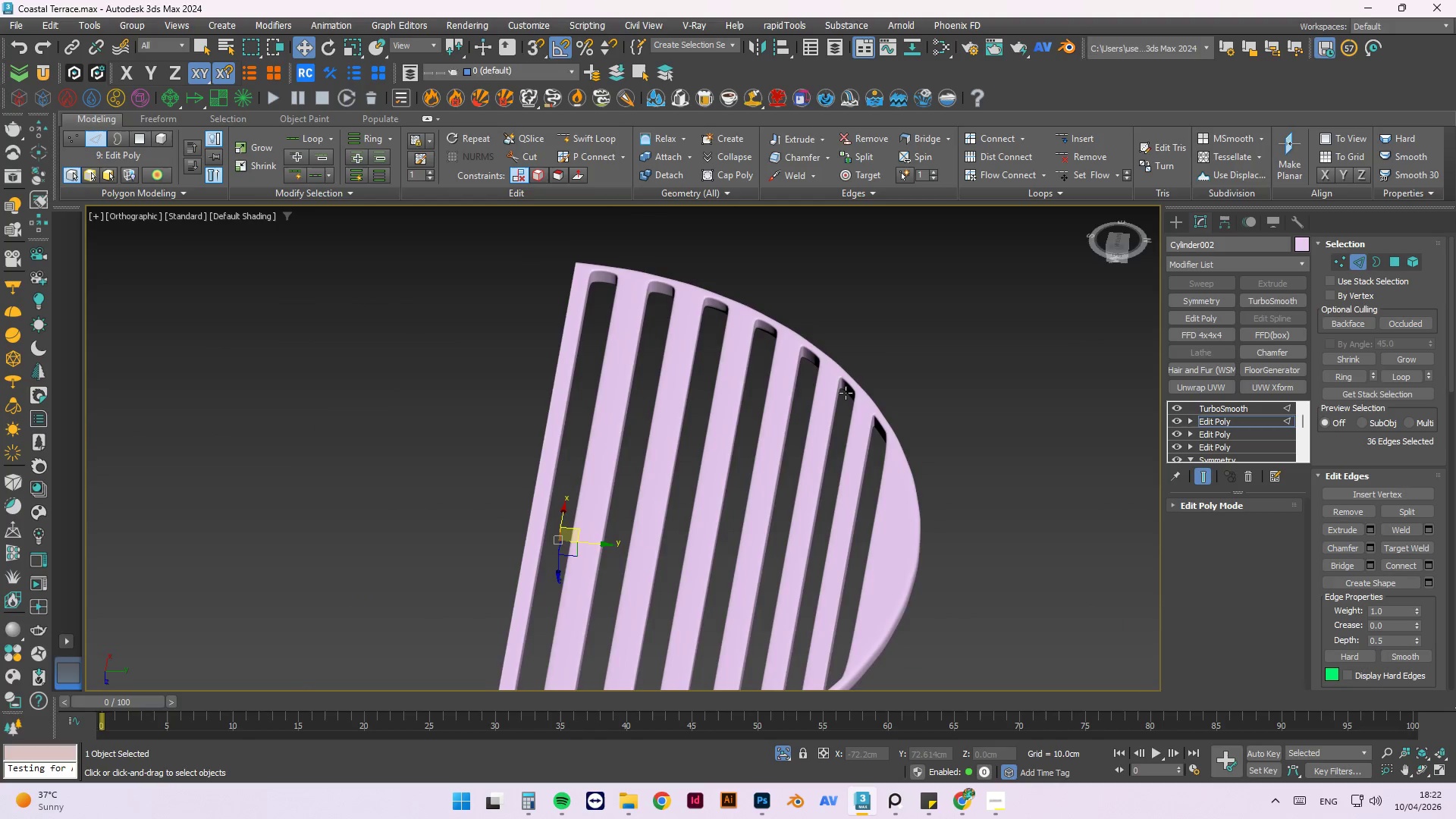 
hold_key(key=AltLeft, duration=1.42)
scroll: coordinate [938, 492], scroll_direction: down, amount: 2.0
 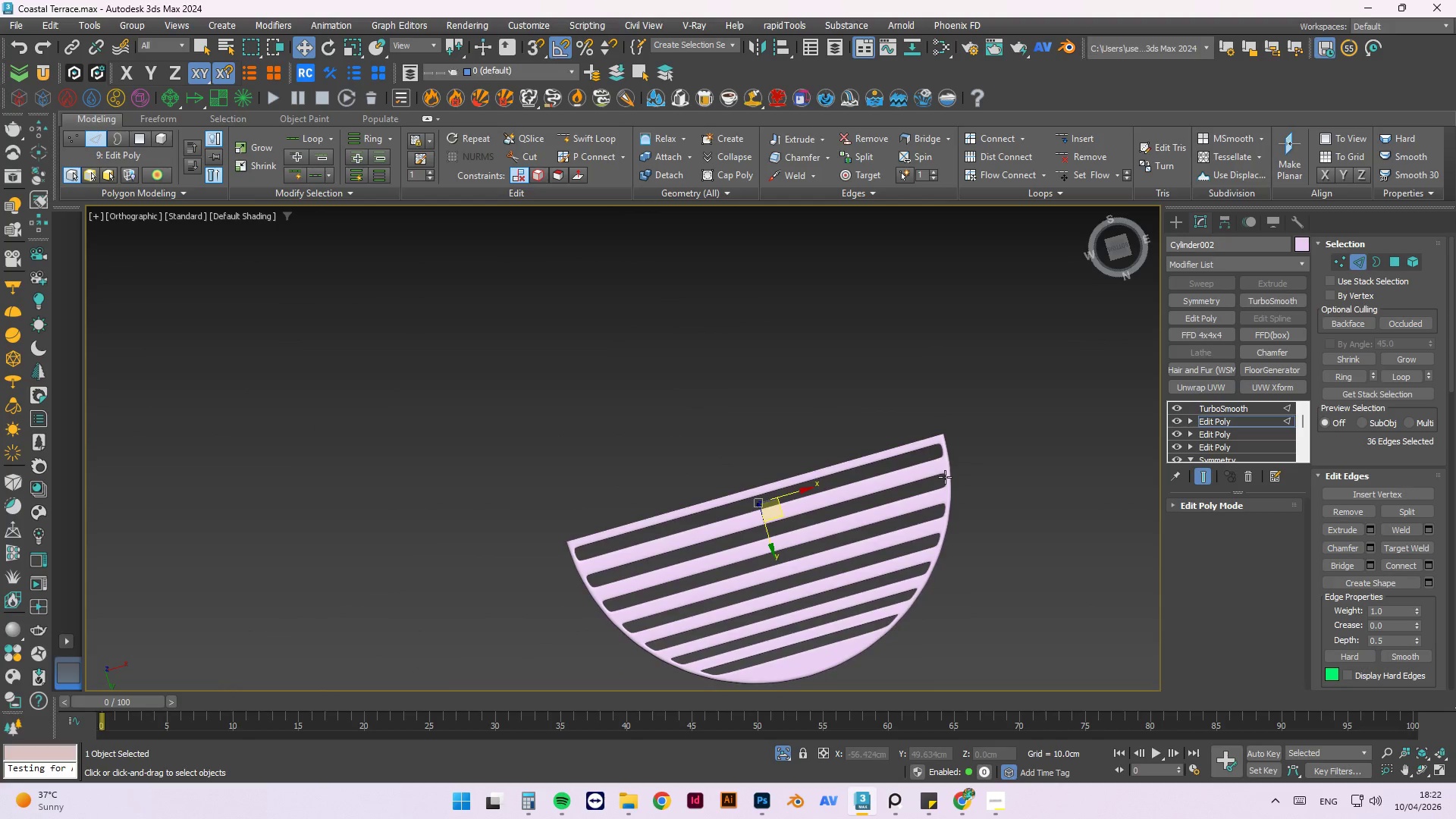 
scroll: coordinate [948, 523], scroll_direction: up, amount: 1.0
 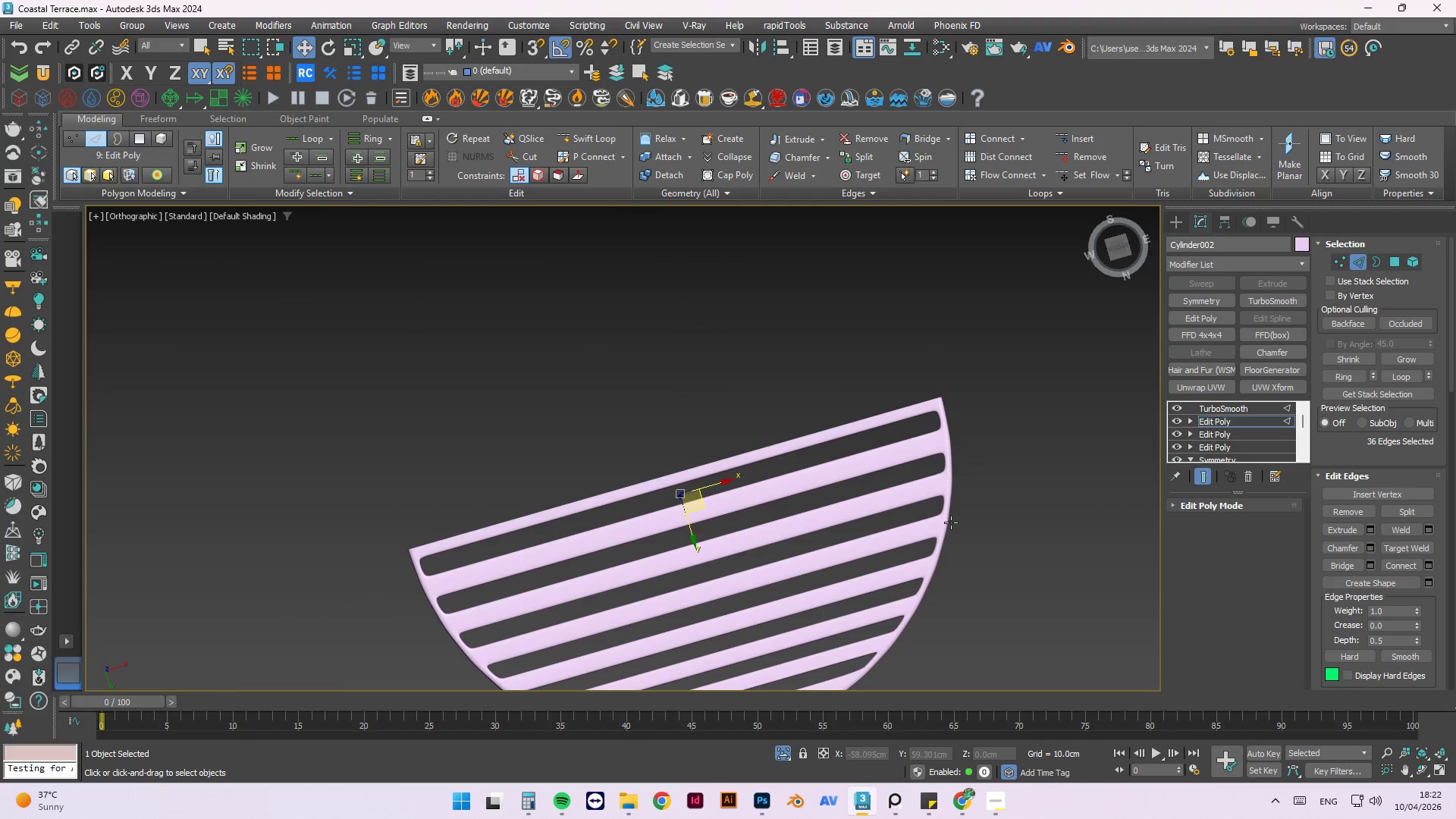 
hold_key(key=AltLeft, duration=0.75)
 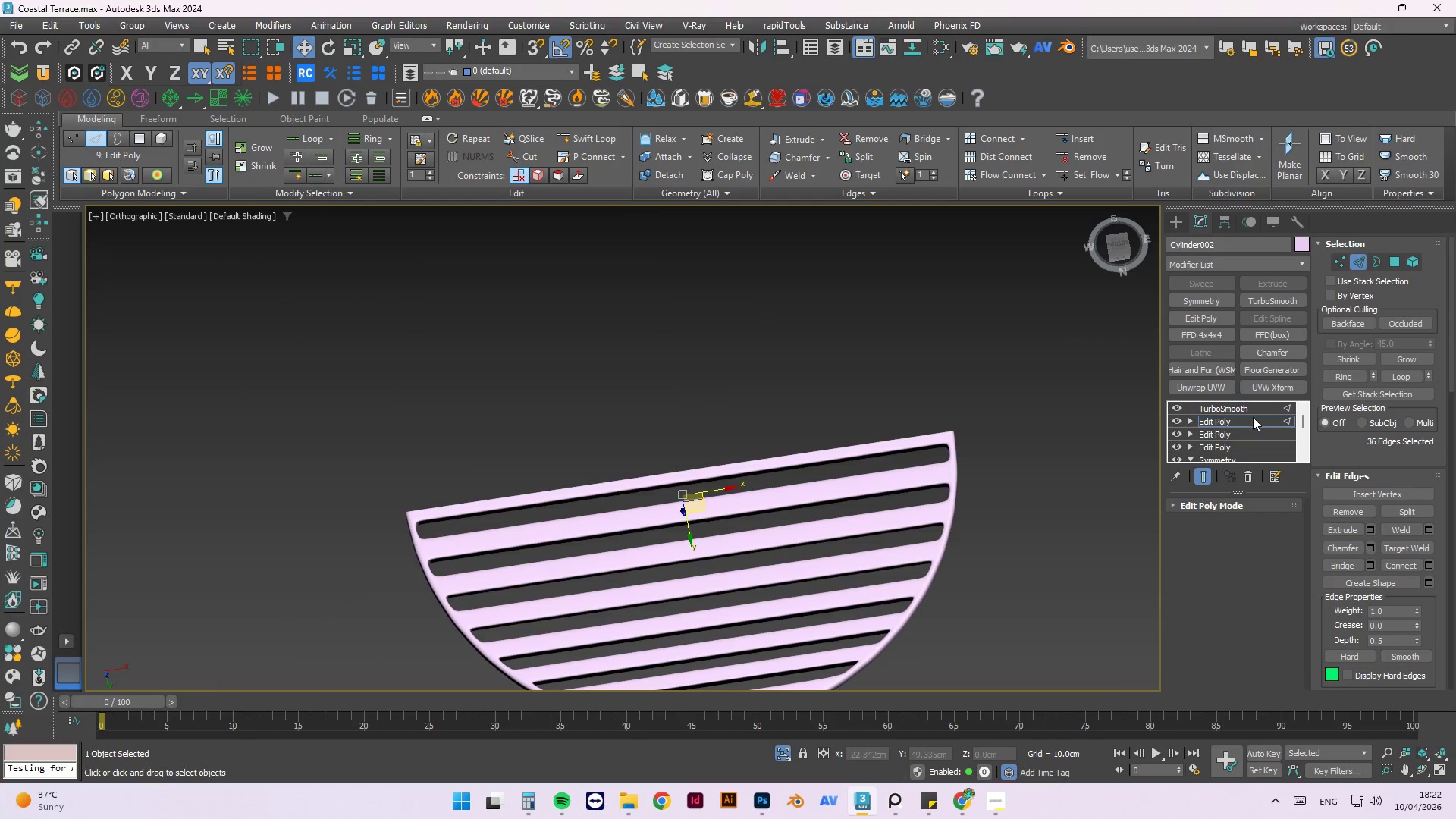 
left_click([1252, 420])
 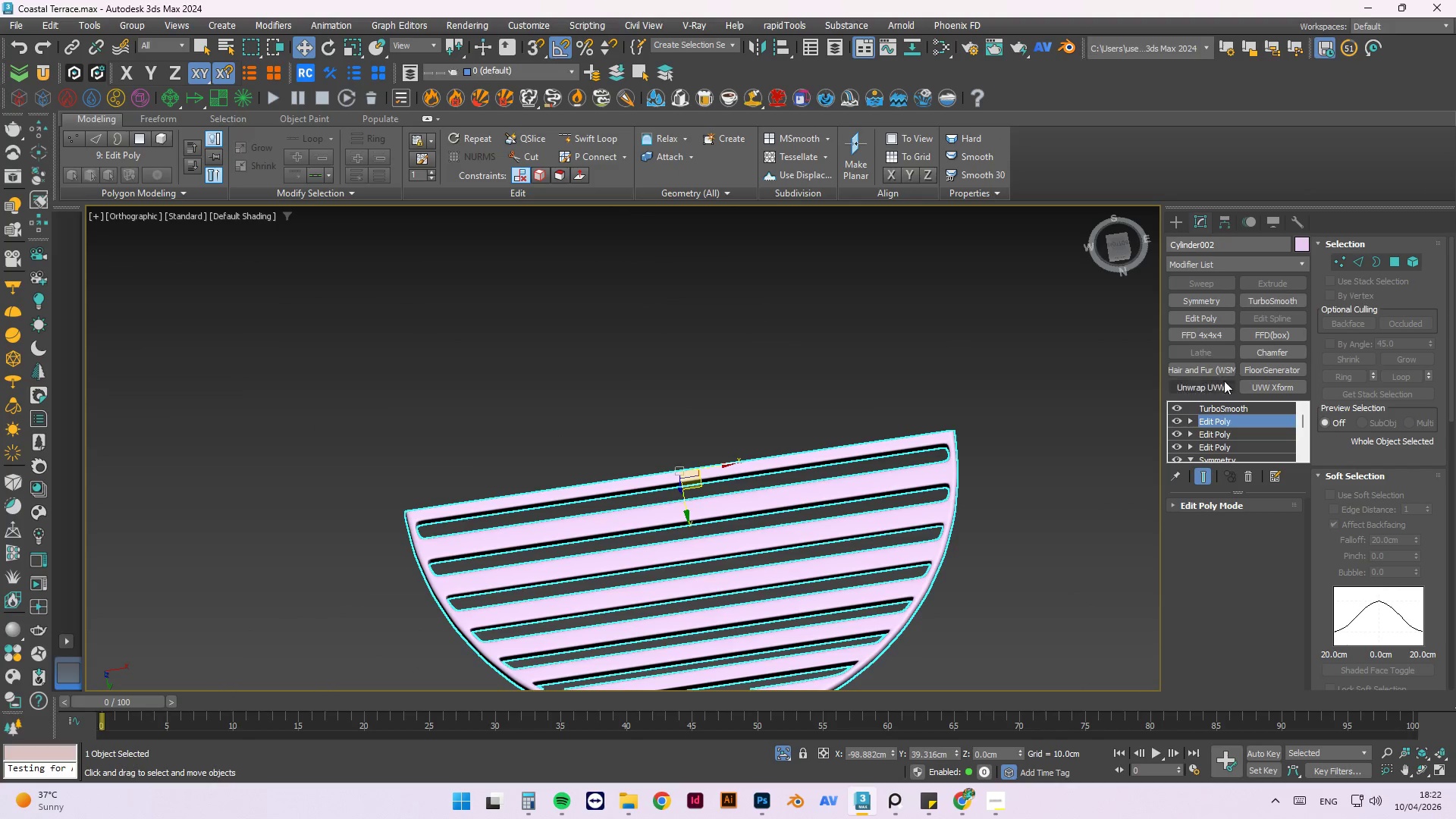 
left_click([1212, 303])
 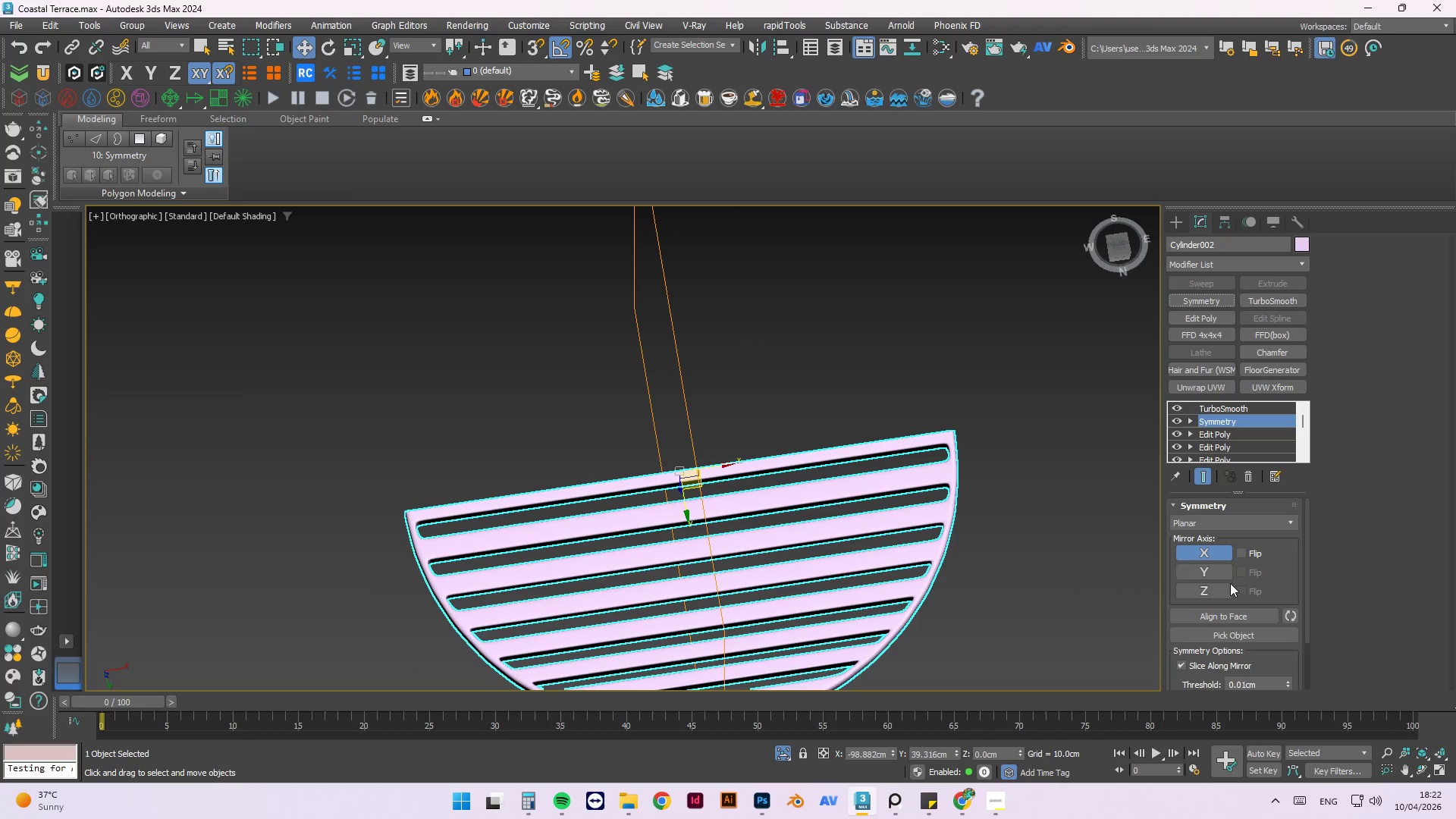 
left_click([1219, 549])
 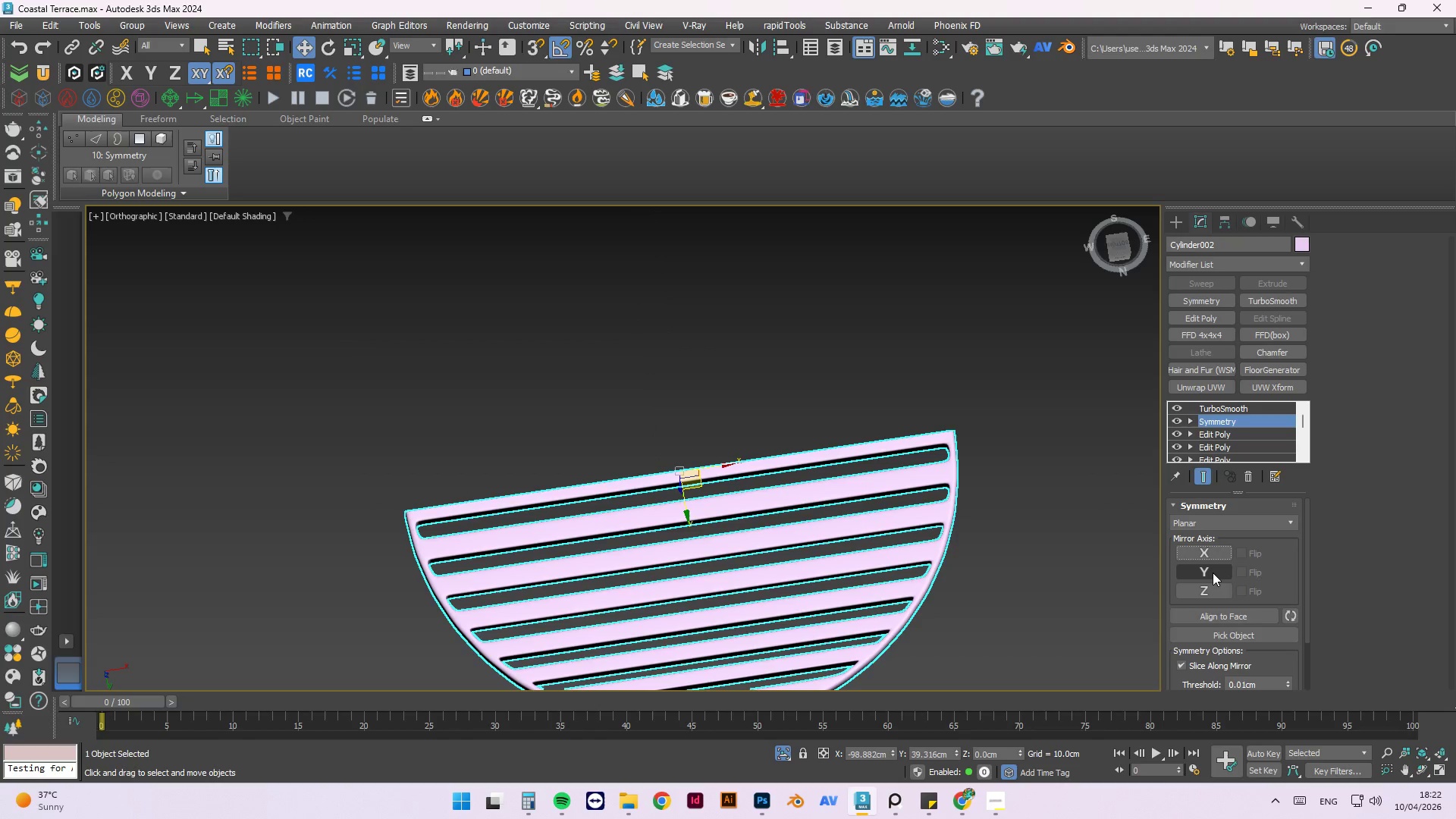 
left_click([1213, 573])
 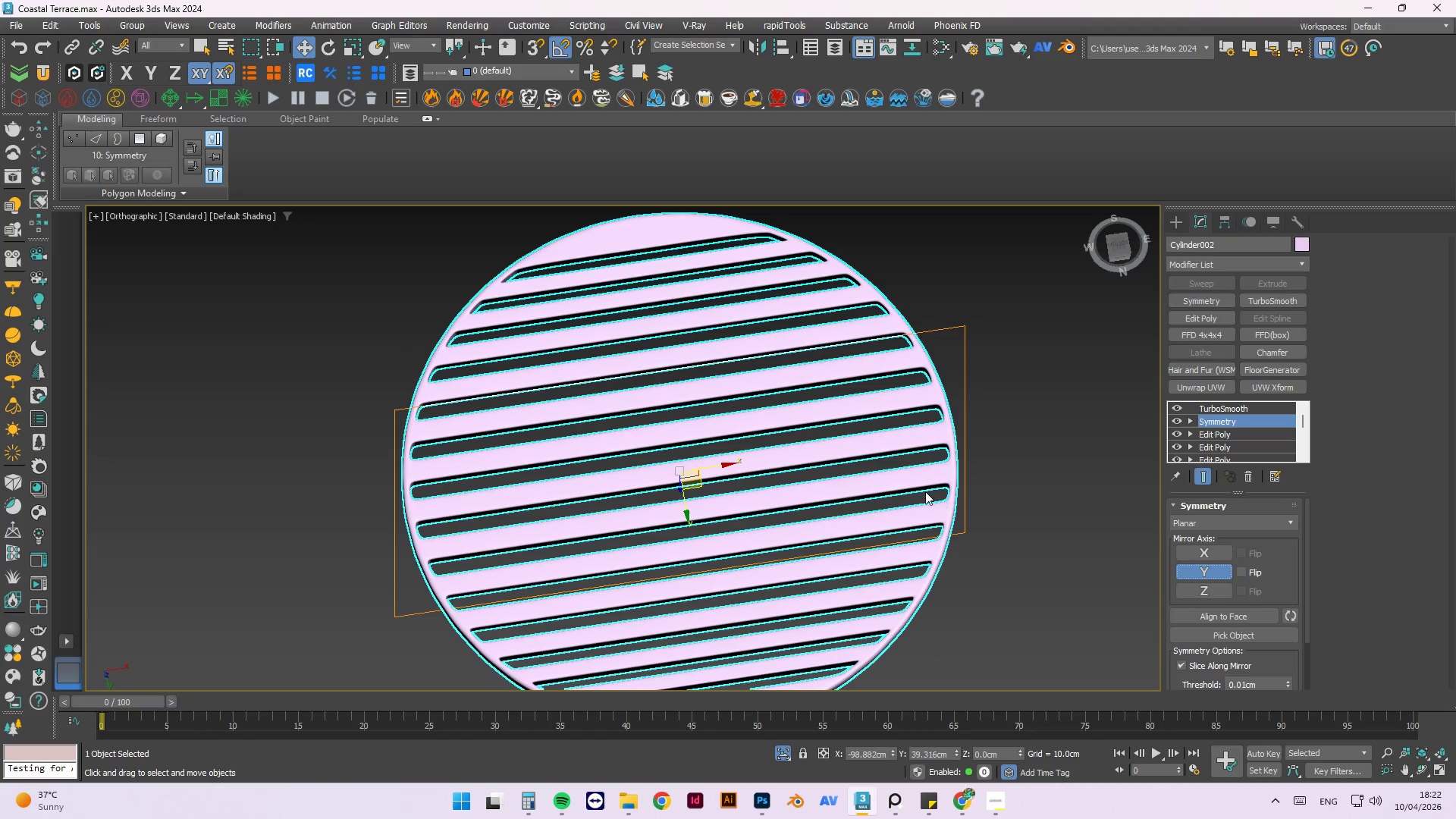 
hold_key(key=AltLeft, duration=1.53)
 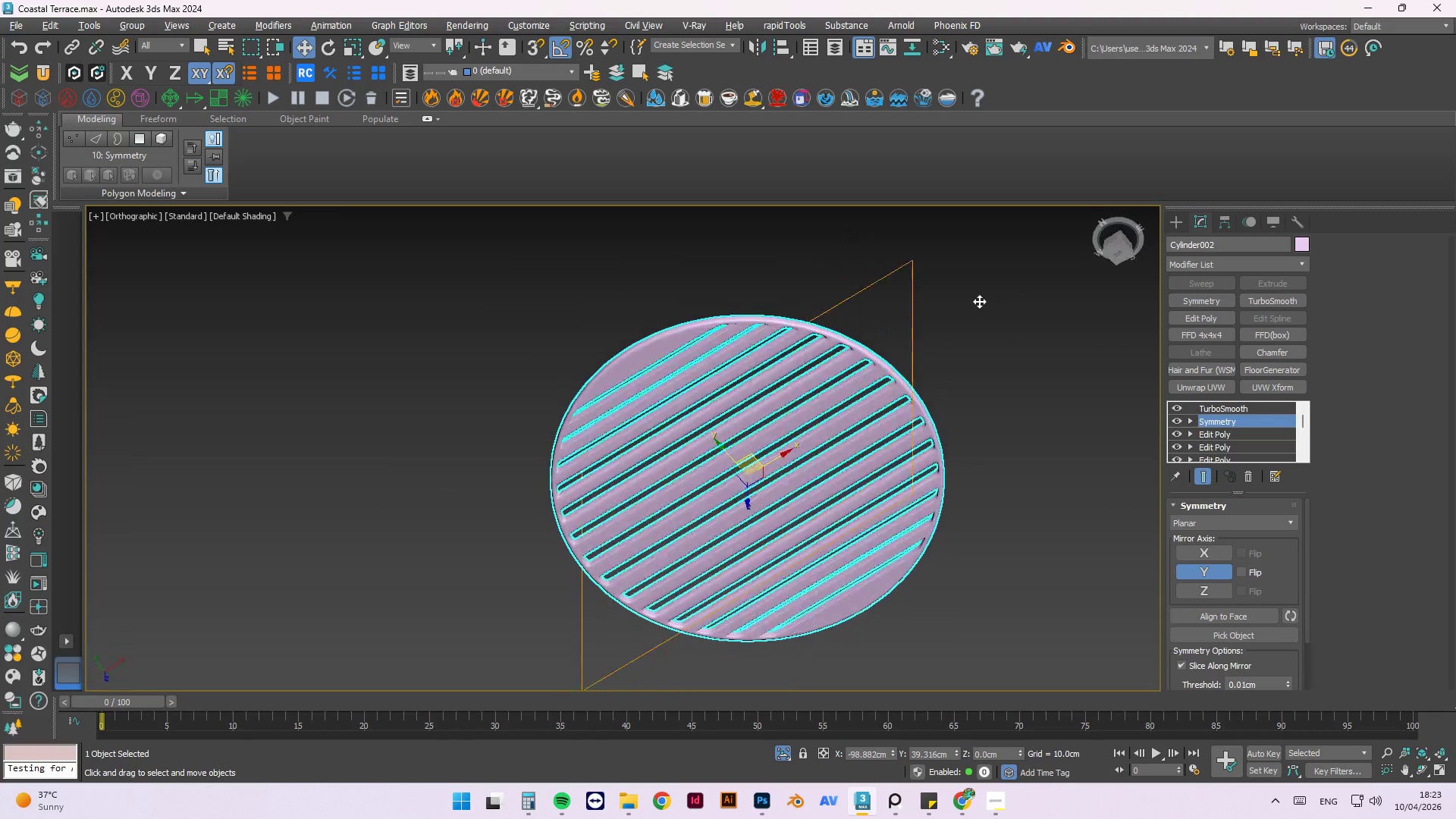 
scroll: coordinate [910, 489], scroll_direction: down, amount: 1.0
 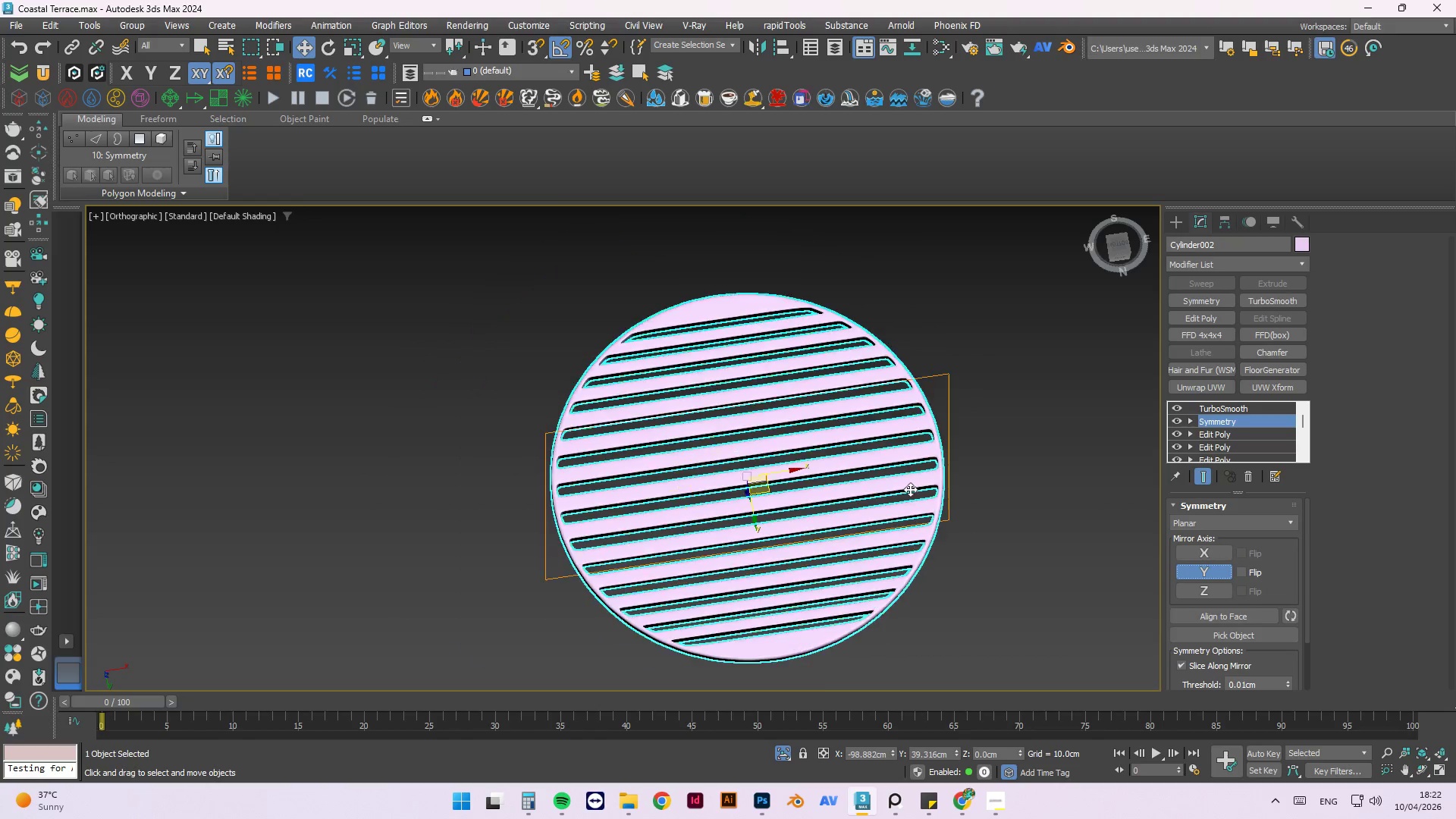 
hold_key(key=AltLeft, duration=1.42)
 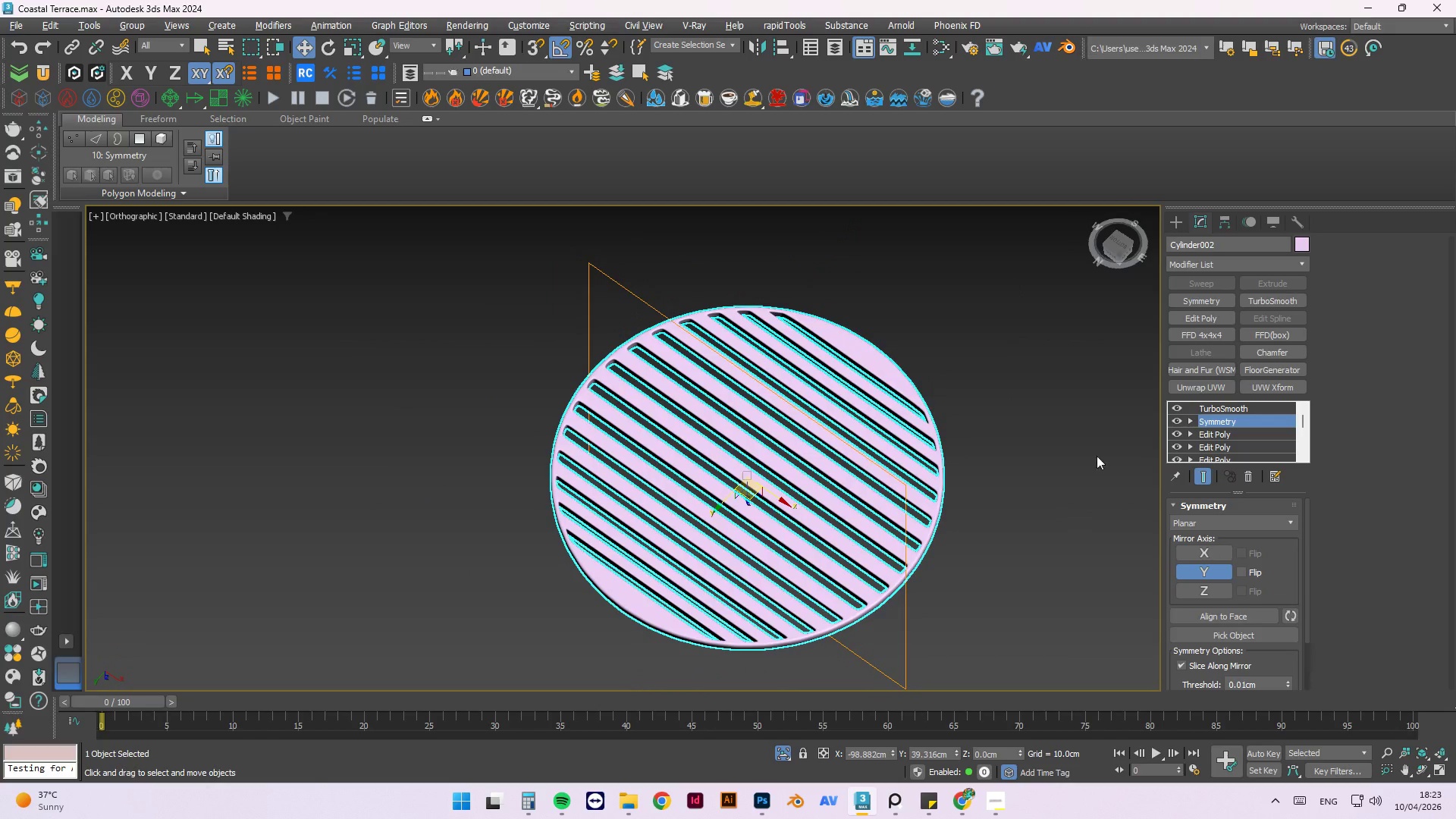 
hold_key(key=AltLeft, duration=1.53)
scroll: coordinate [983, 505], scroll_direction: down, amount: 1.0
 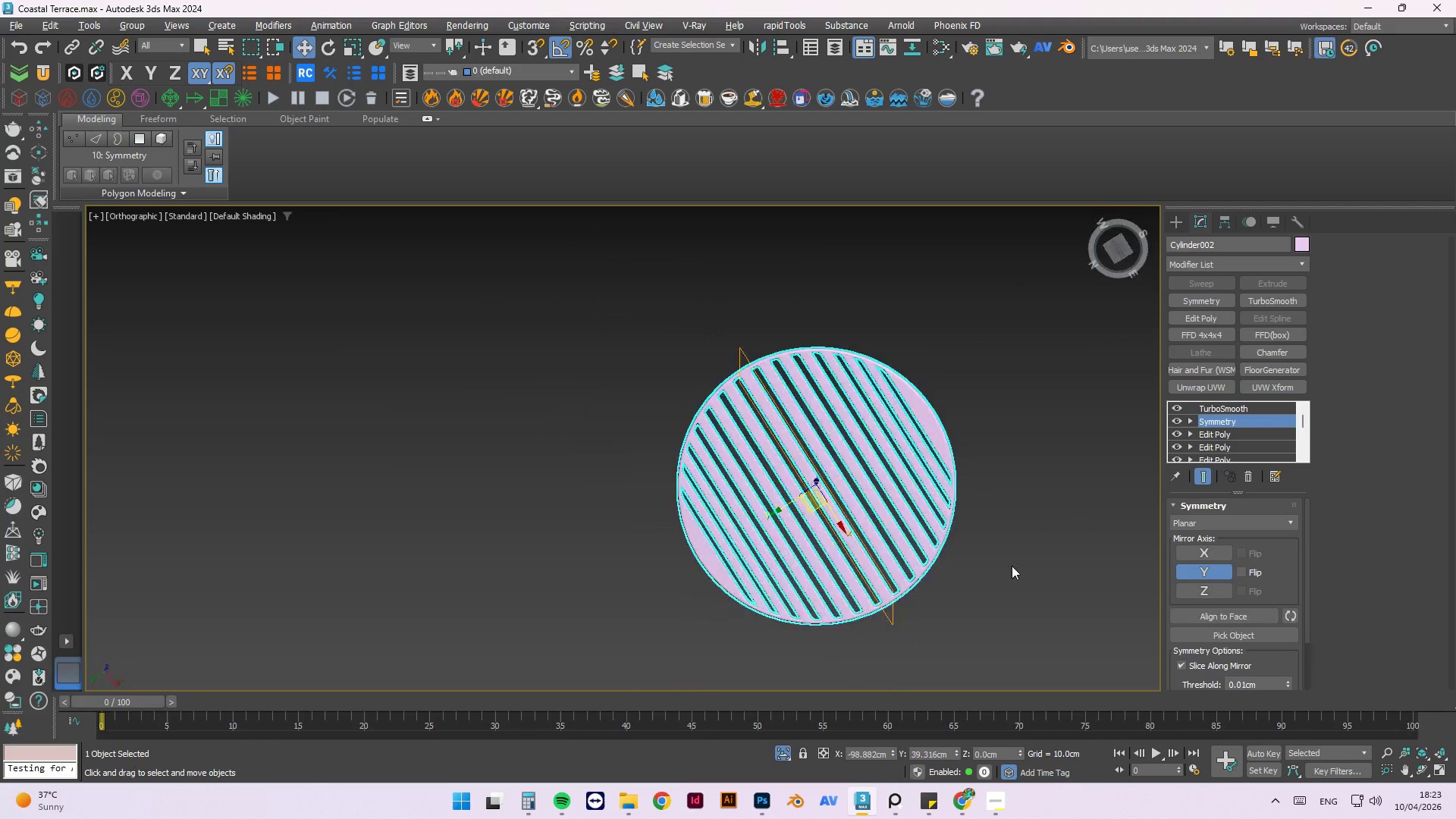 
hold_key(key=AltLeft, duration=0.34)
 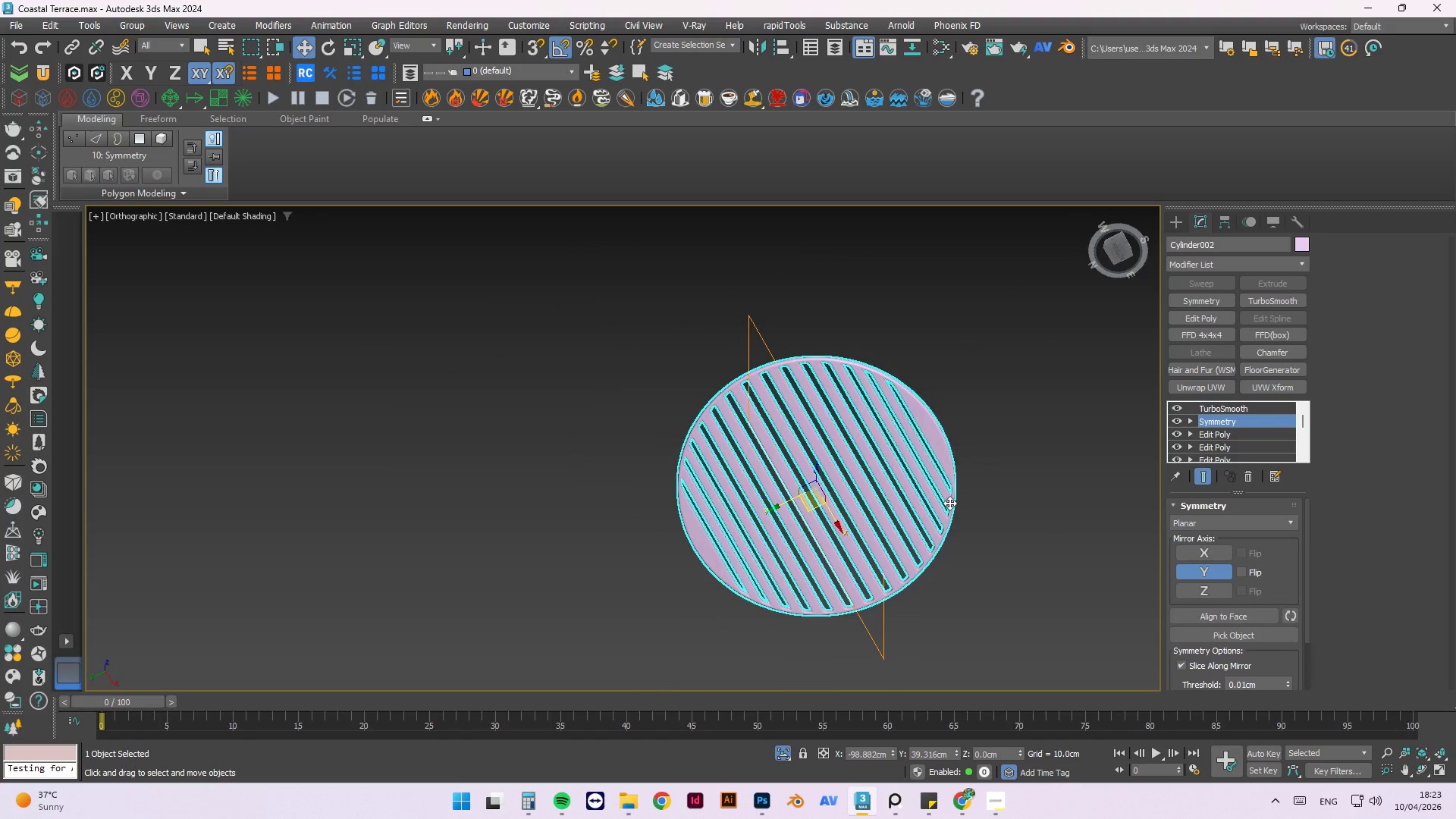 
hold_key(key=AltLeft, duration=0.8)
 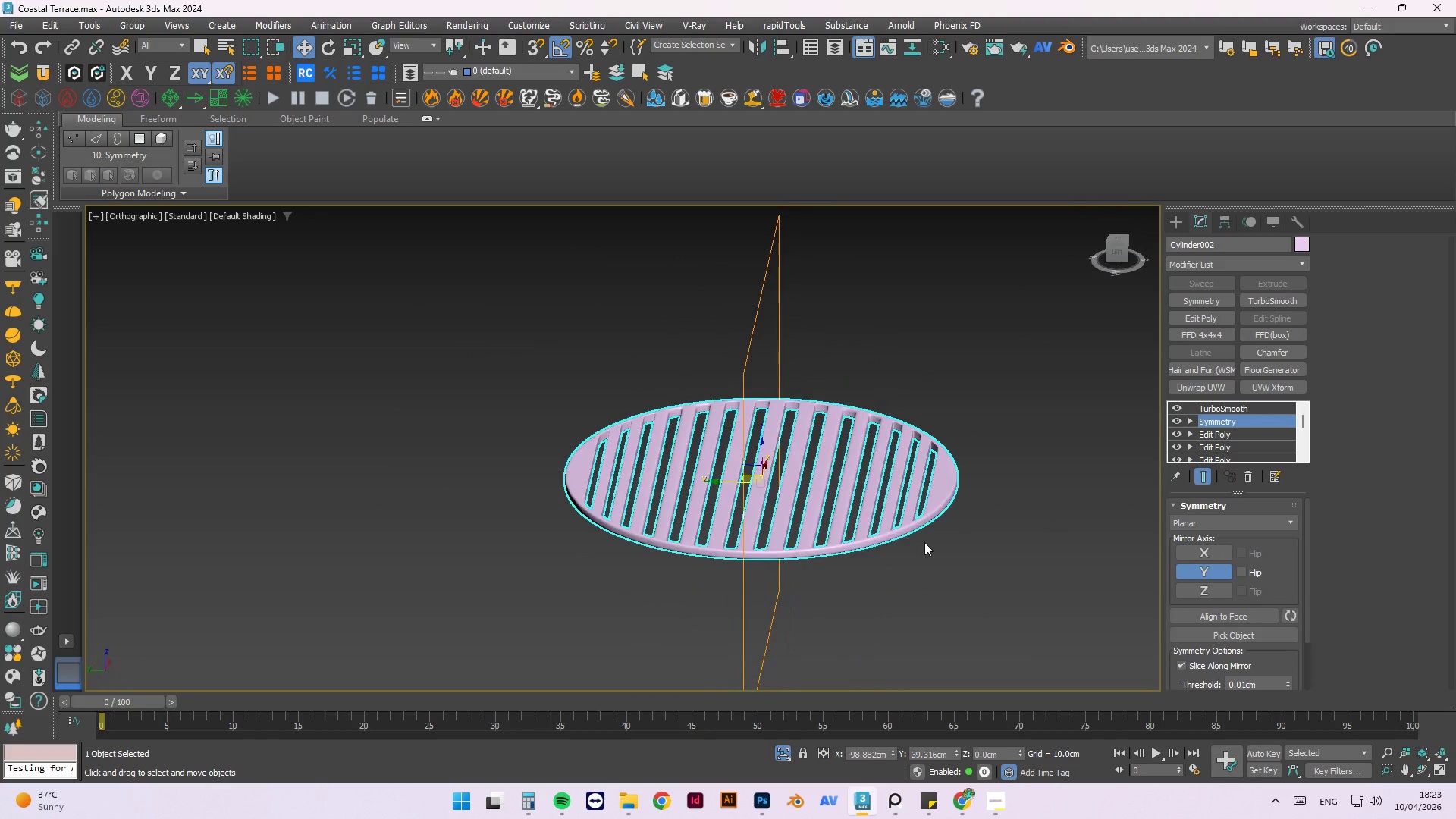 
scroll: coordinate [949, 503], scroll_direction: up, amount: 1.0
 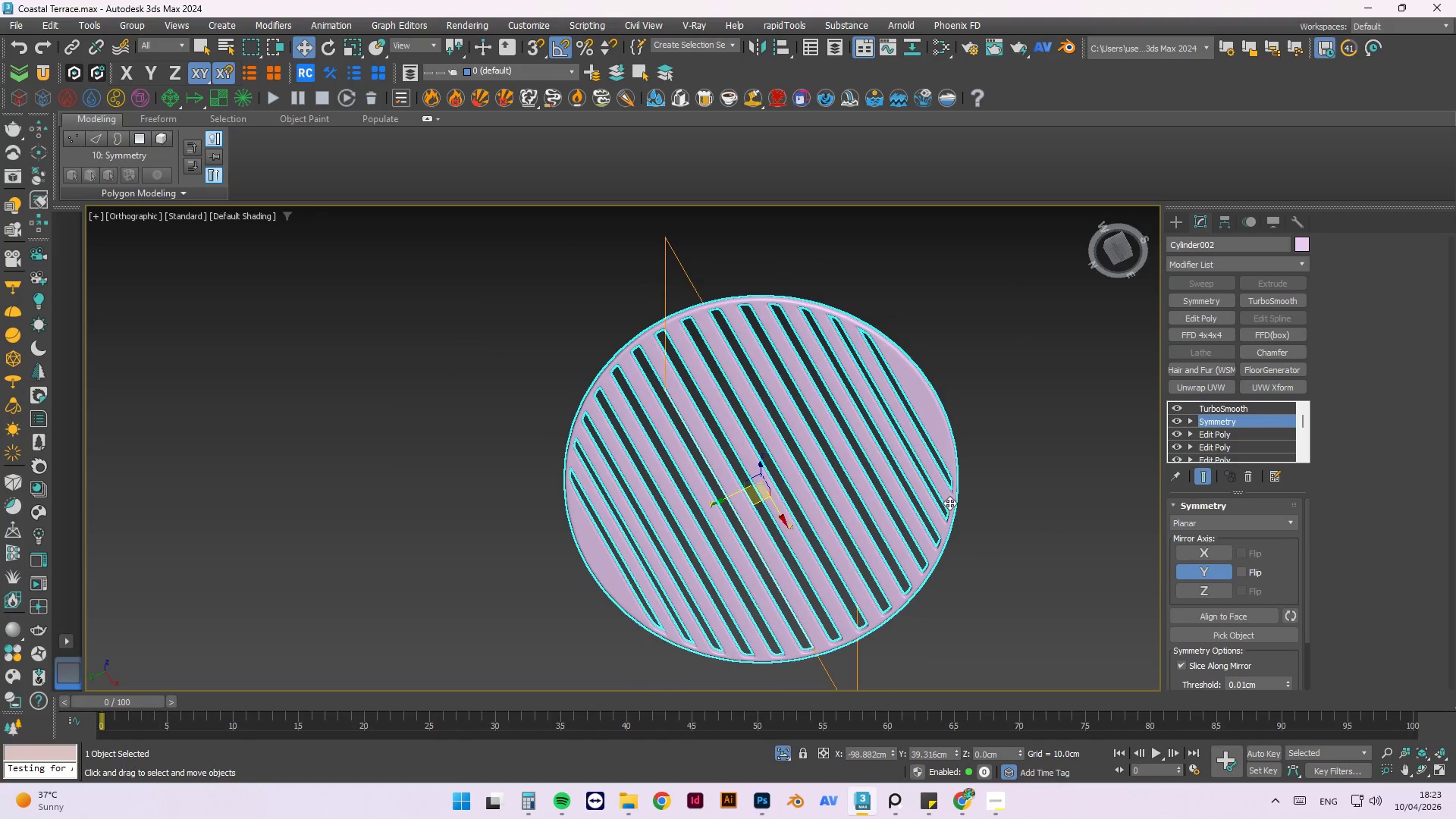 
hold_key(key=AltLeft, duration=0.66)
 